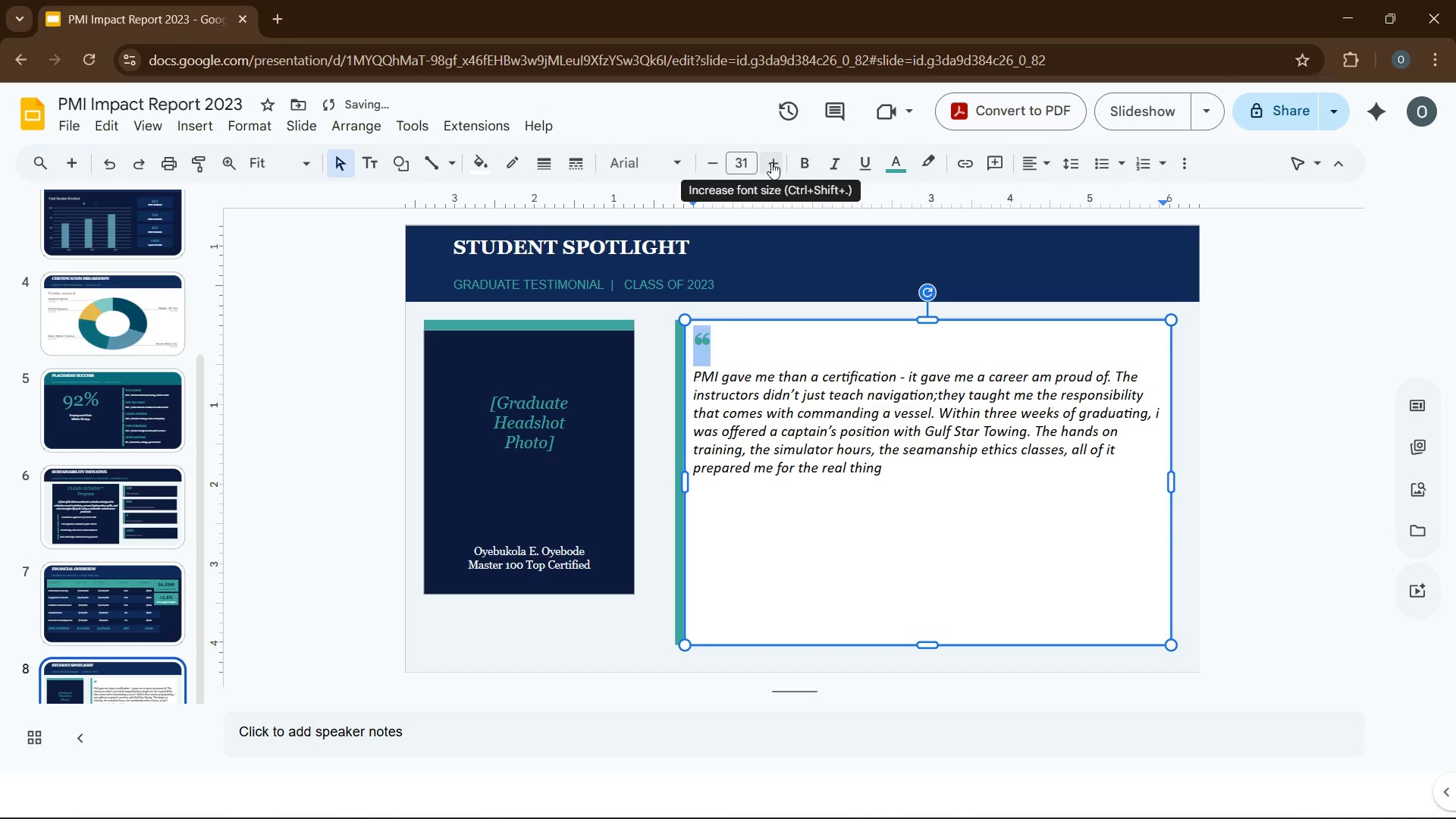 
left_click([771, 161])
 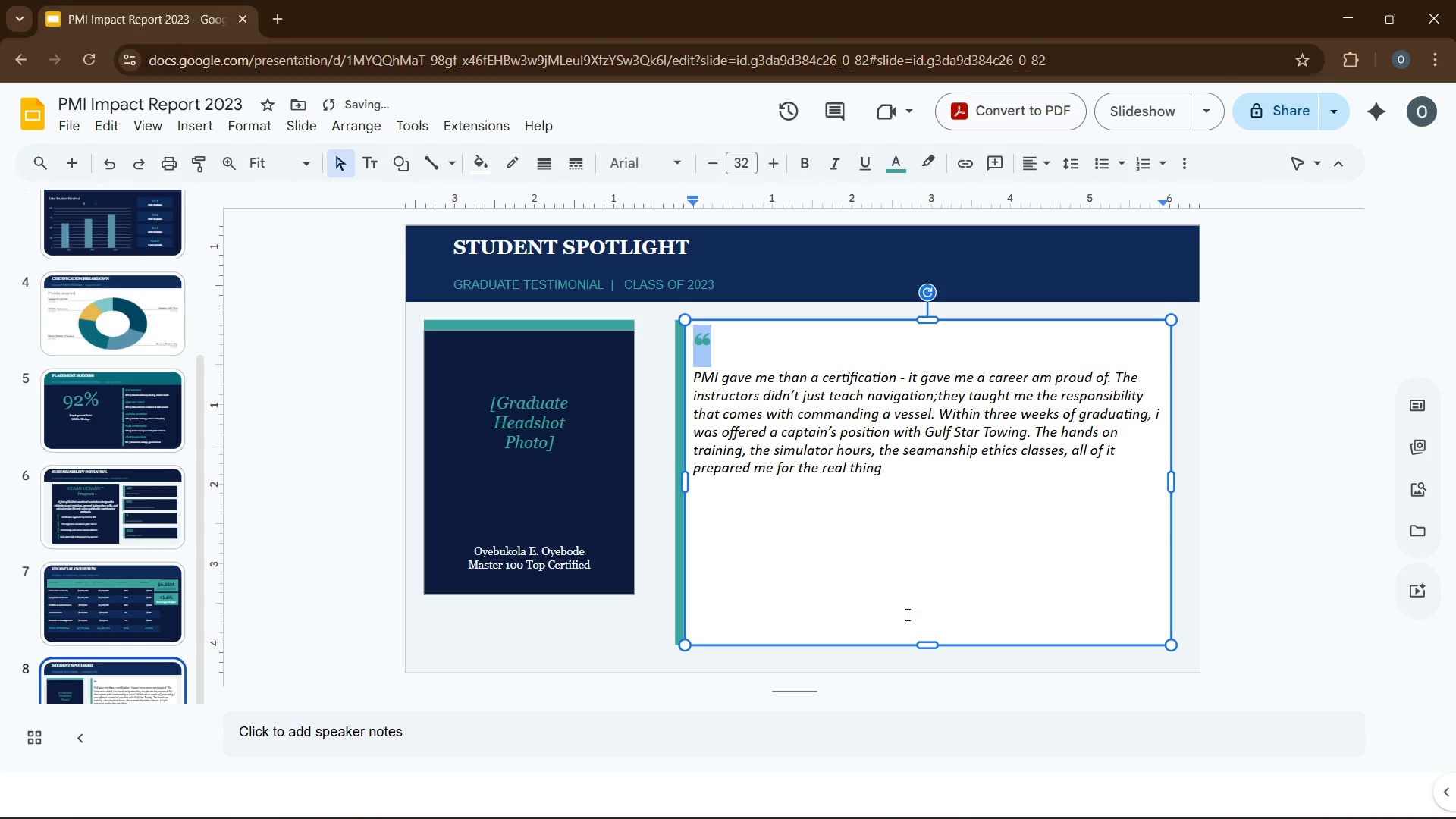 
left_click([956, 520])
 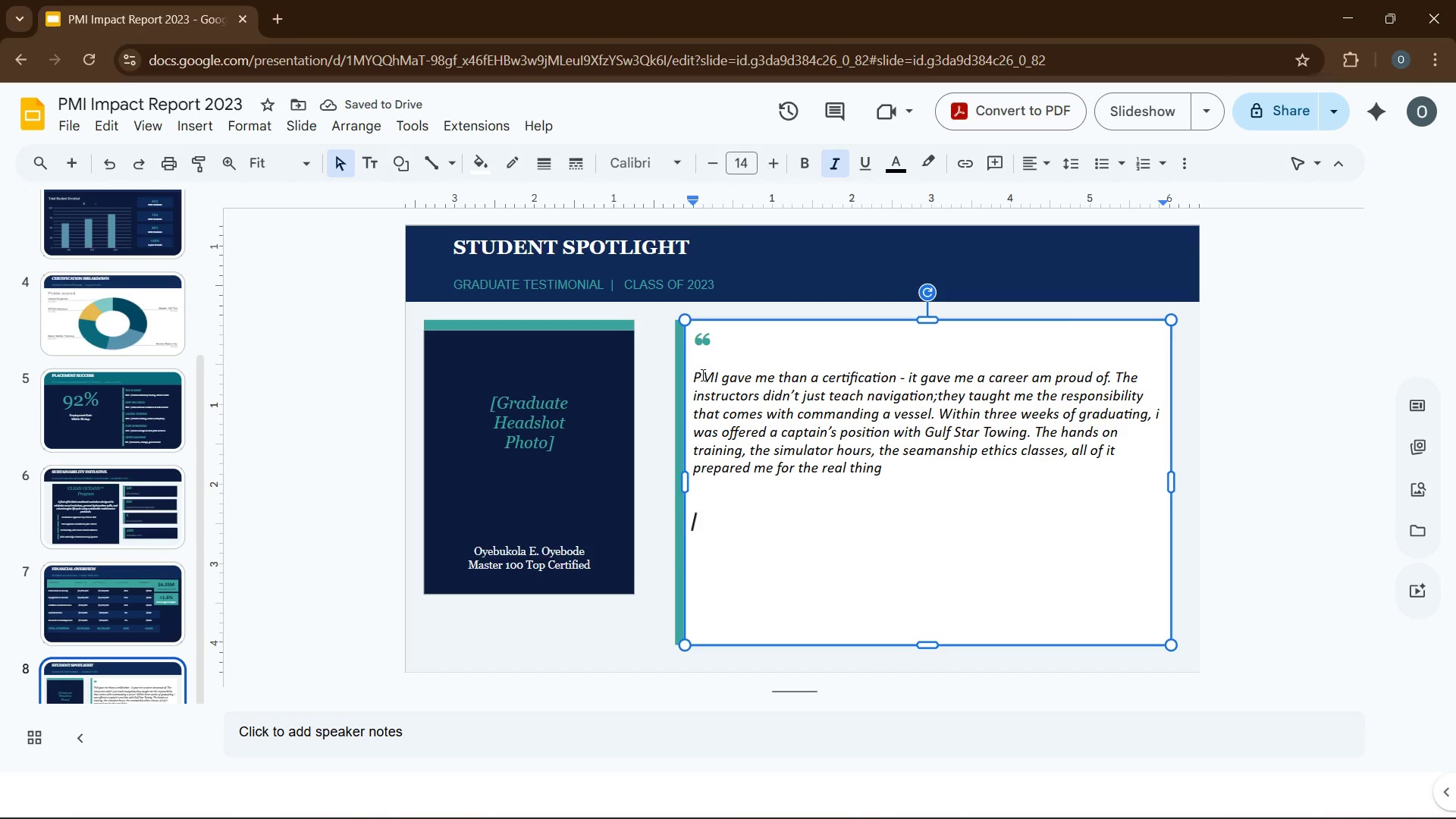 
left_click_drag(start_coordinate=[696, 377], to_coordinate=[889, 461])
 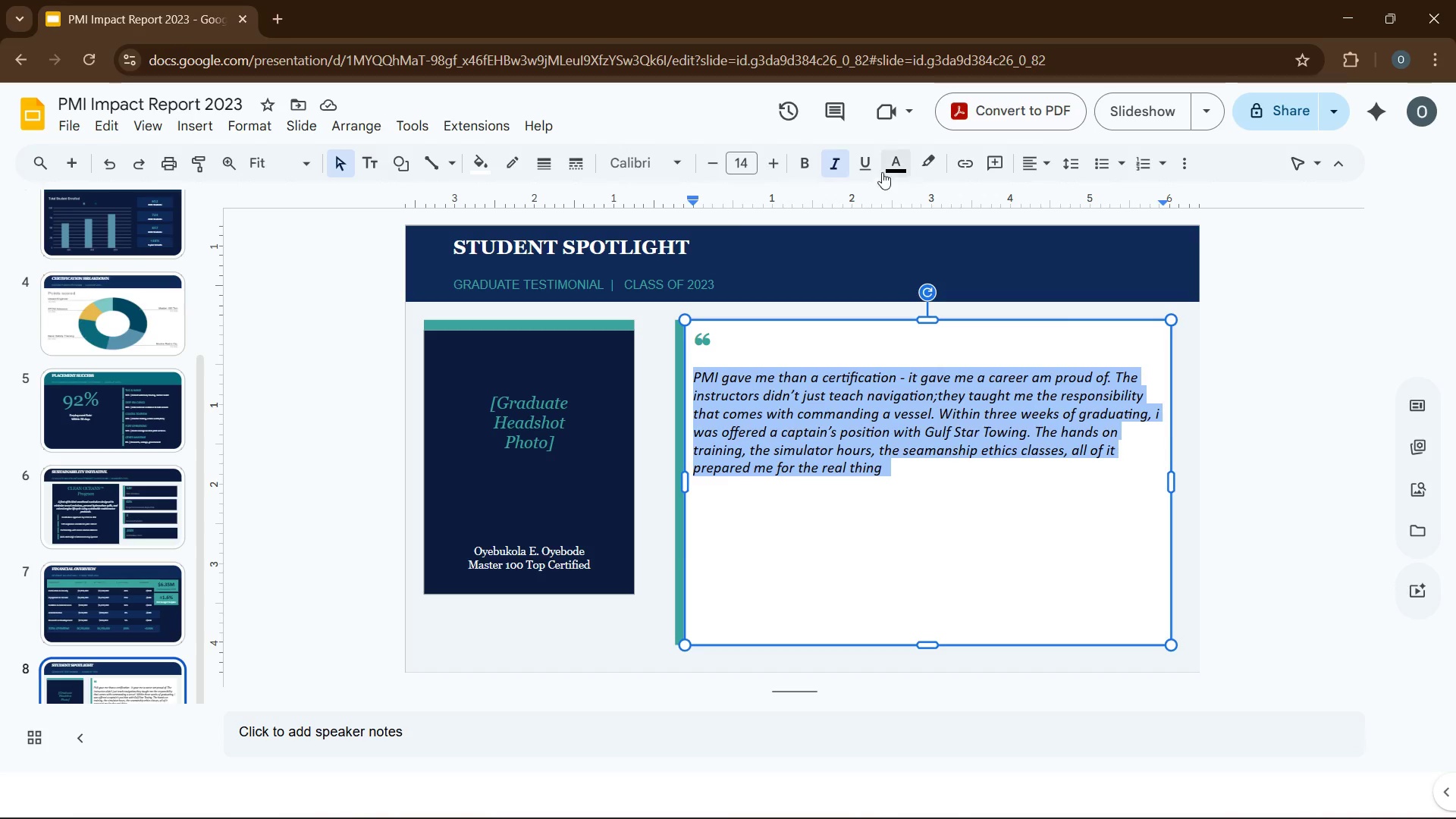 
left_click([893, 166])
 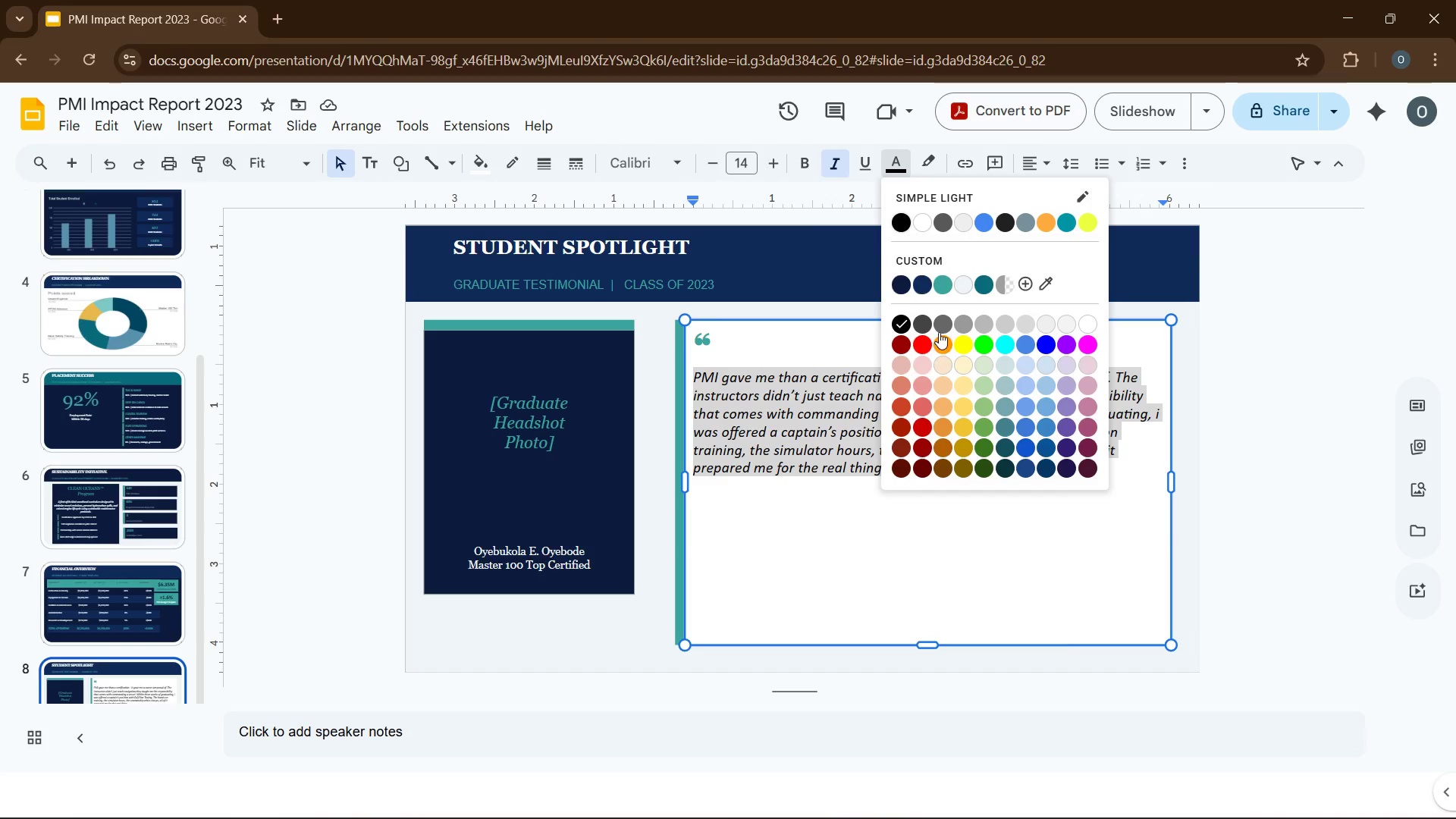 
left_click([940, 328])
 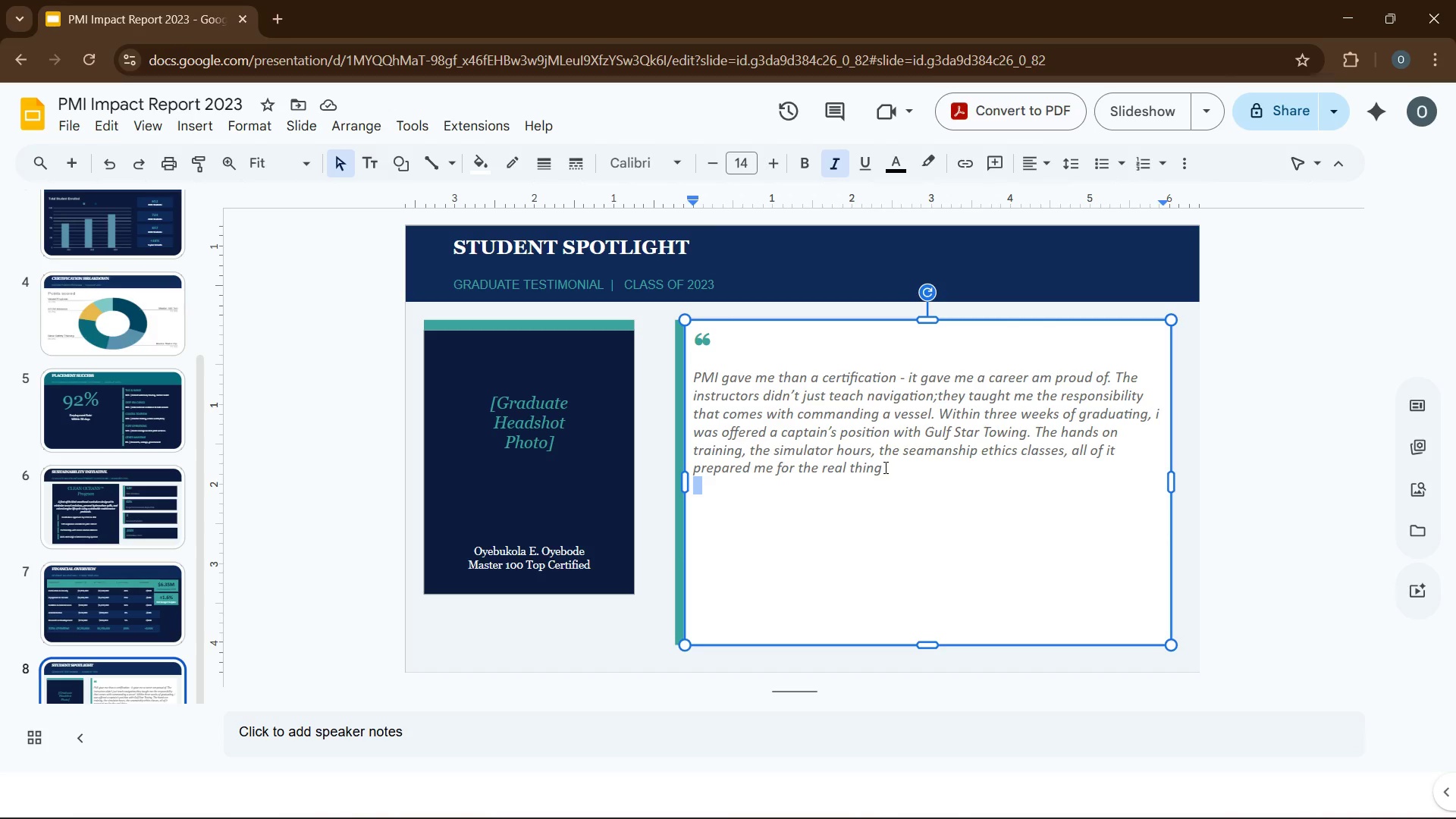 
wait(7.28)
 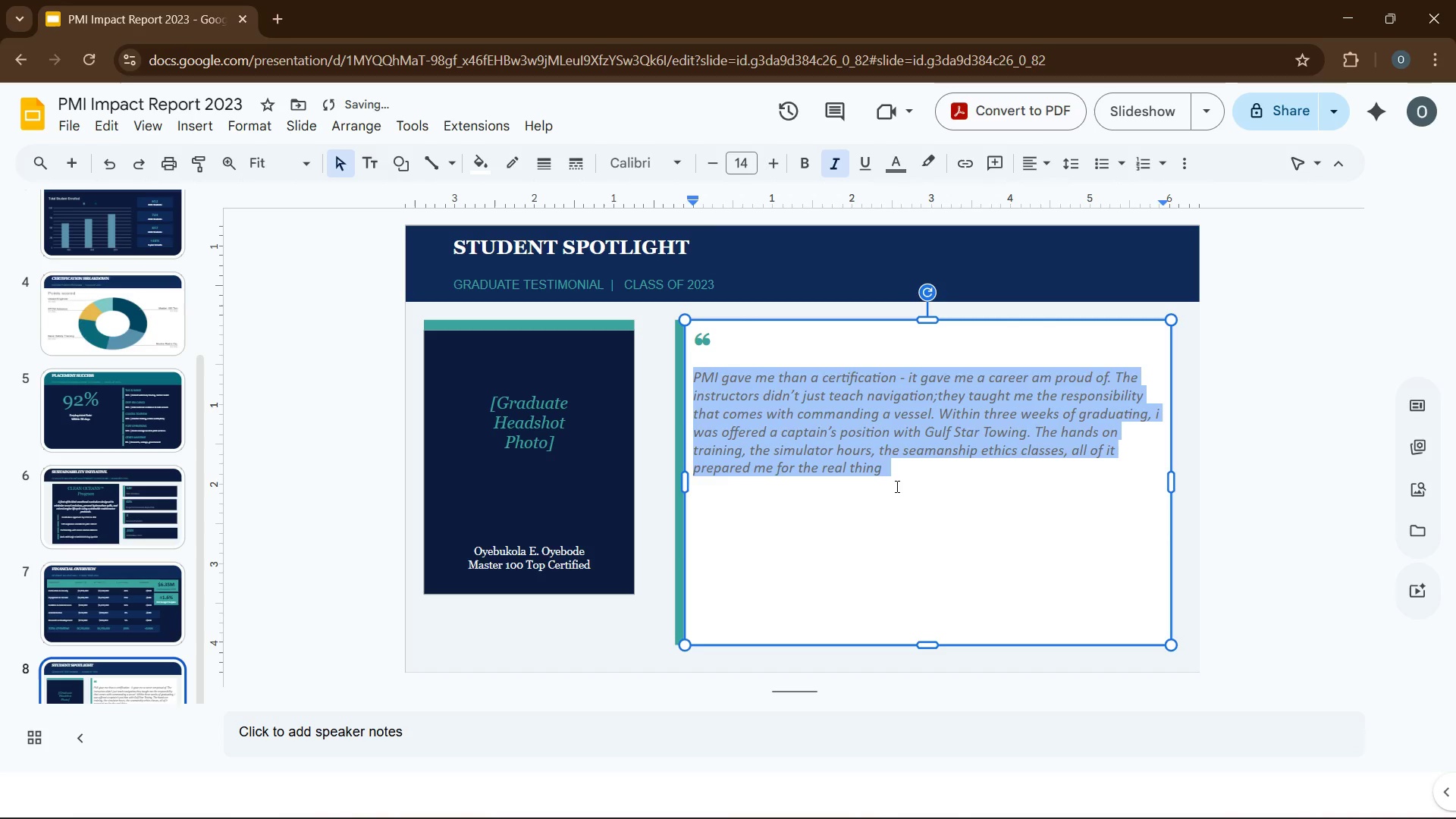 
key(ArrowRight)
 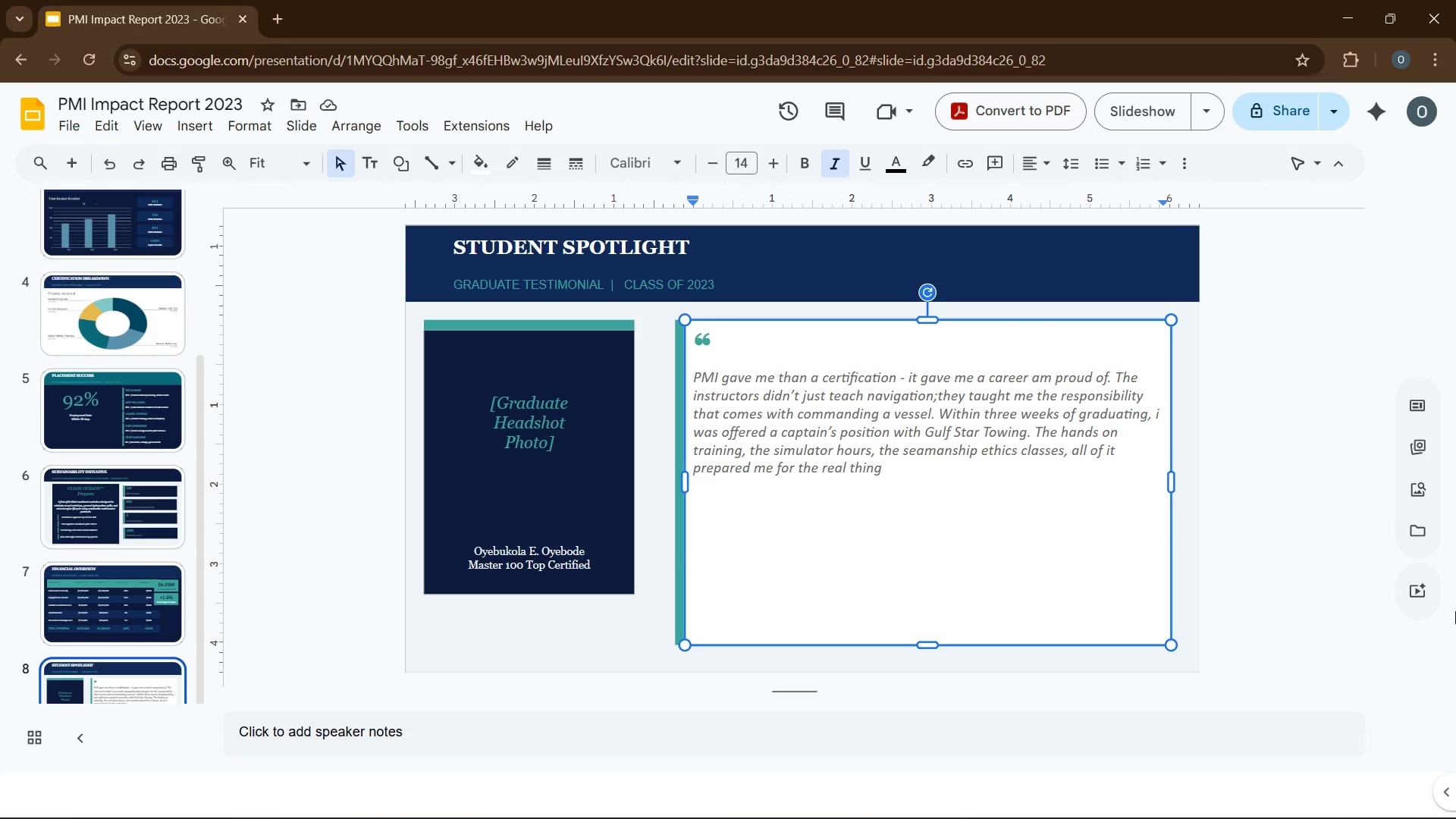 
key(Enter)
 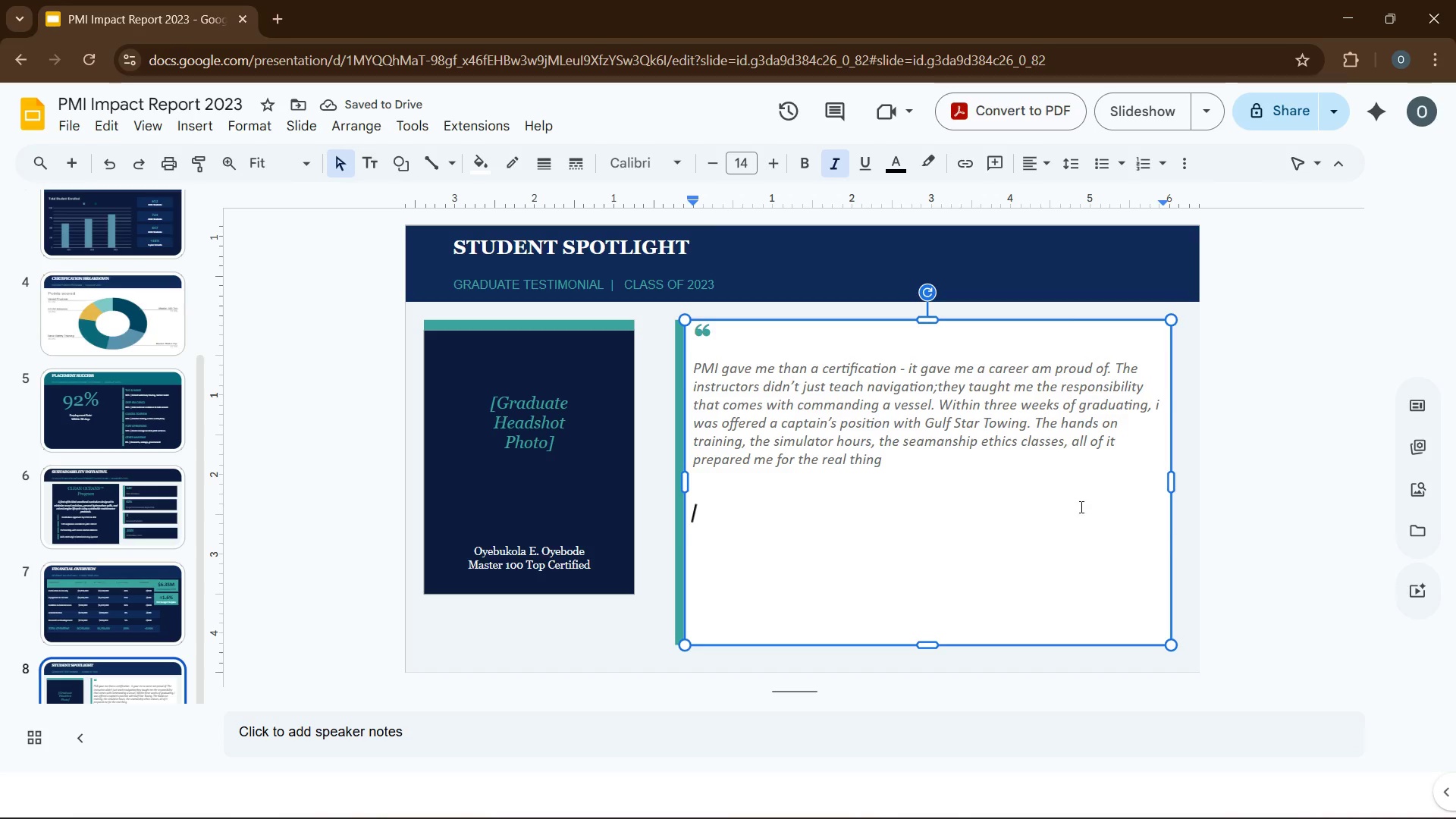 
key(Backspace)
 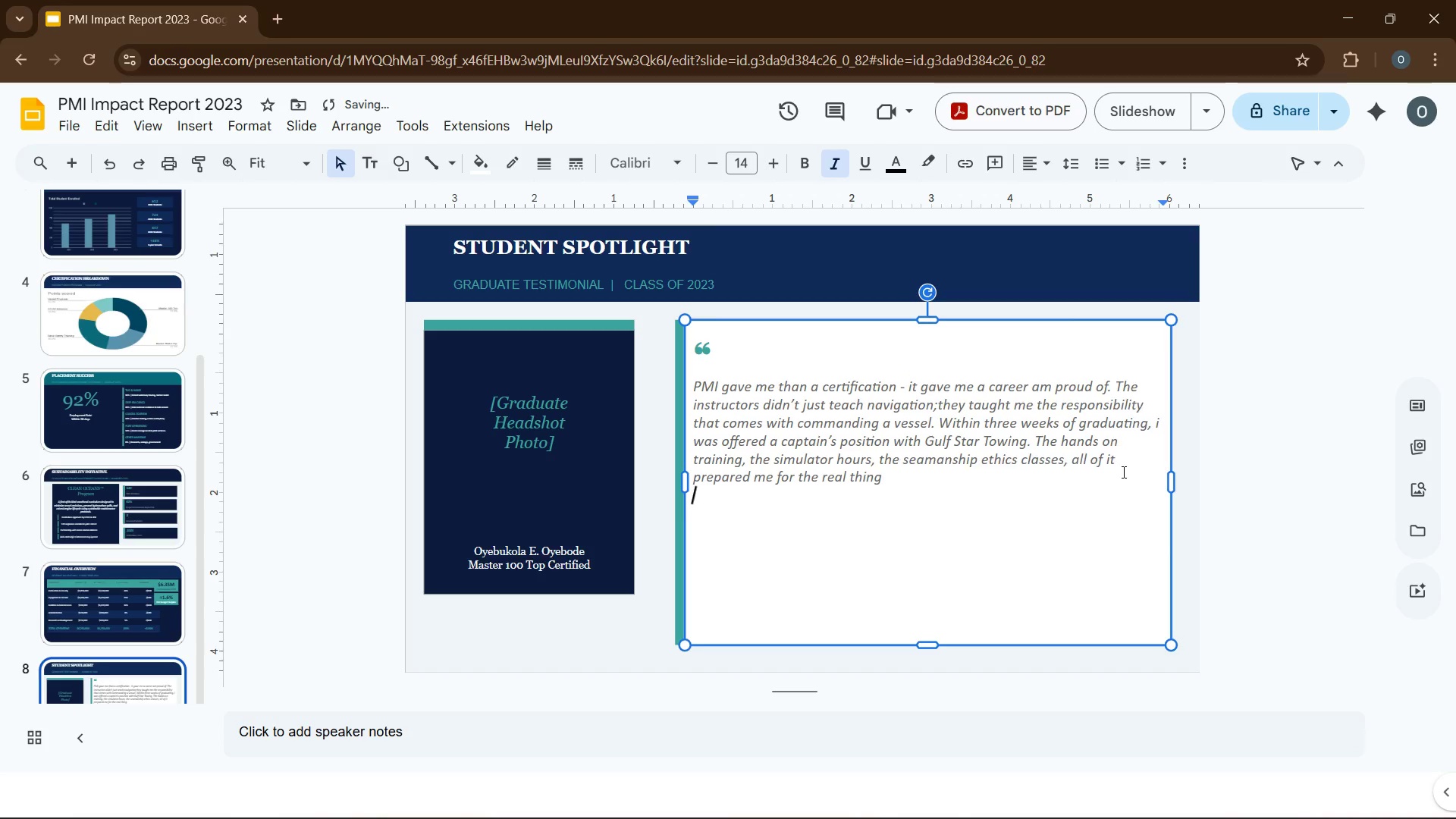 
key(Backspace)
 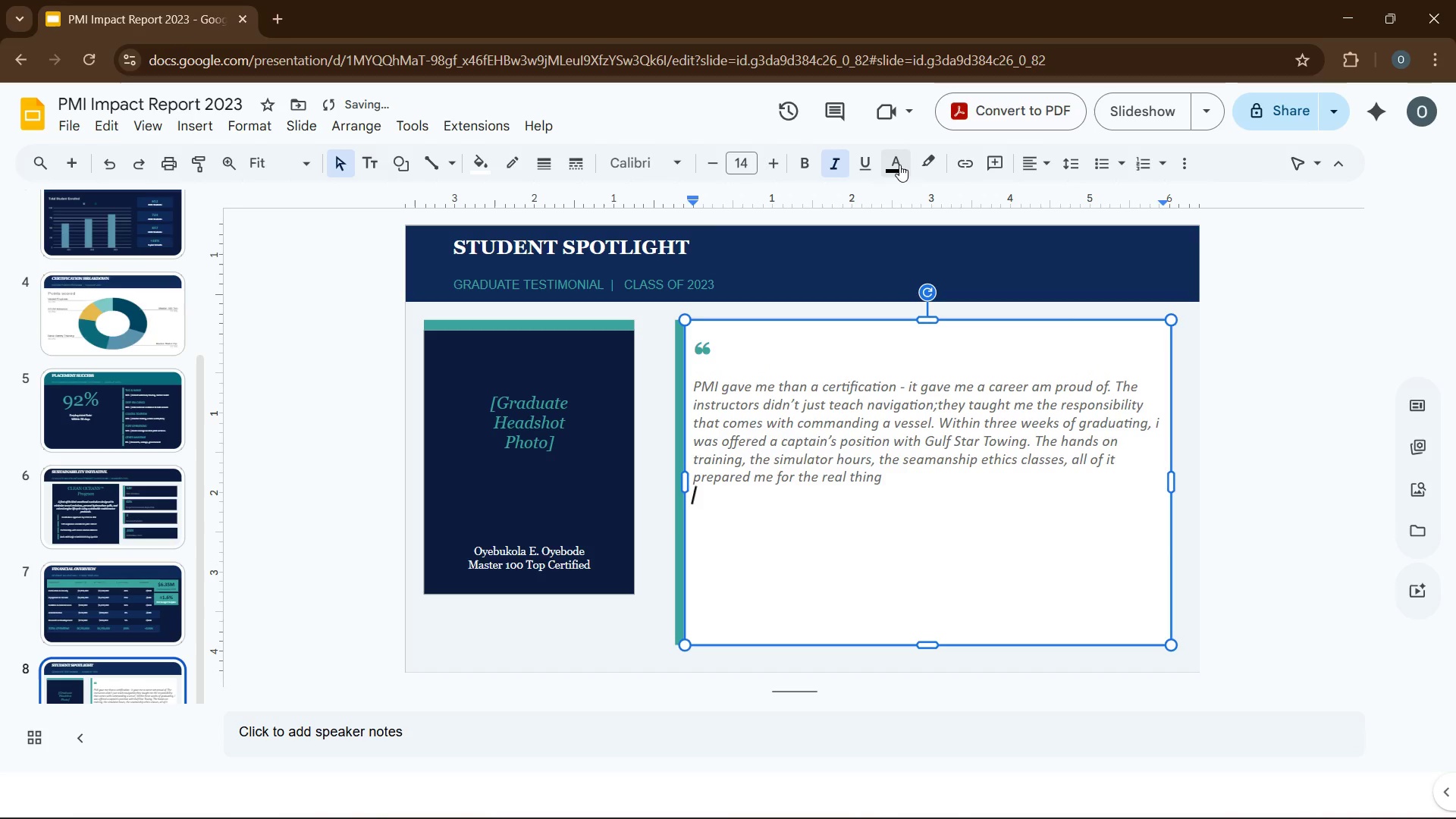 
left_click([837, 163])
 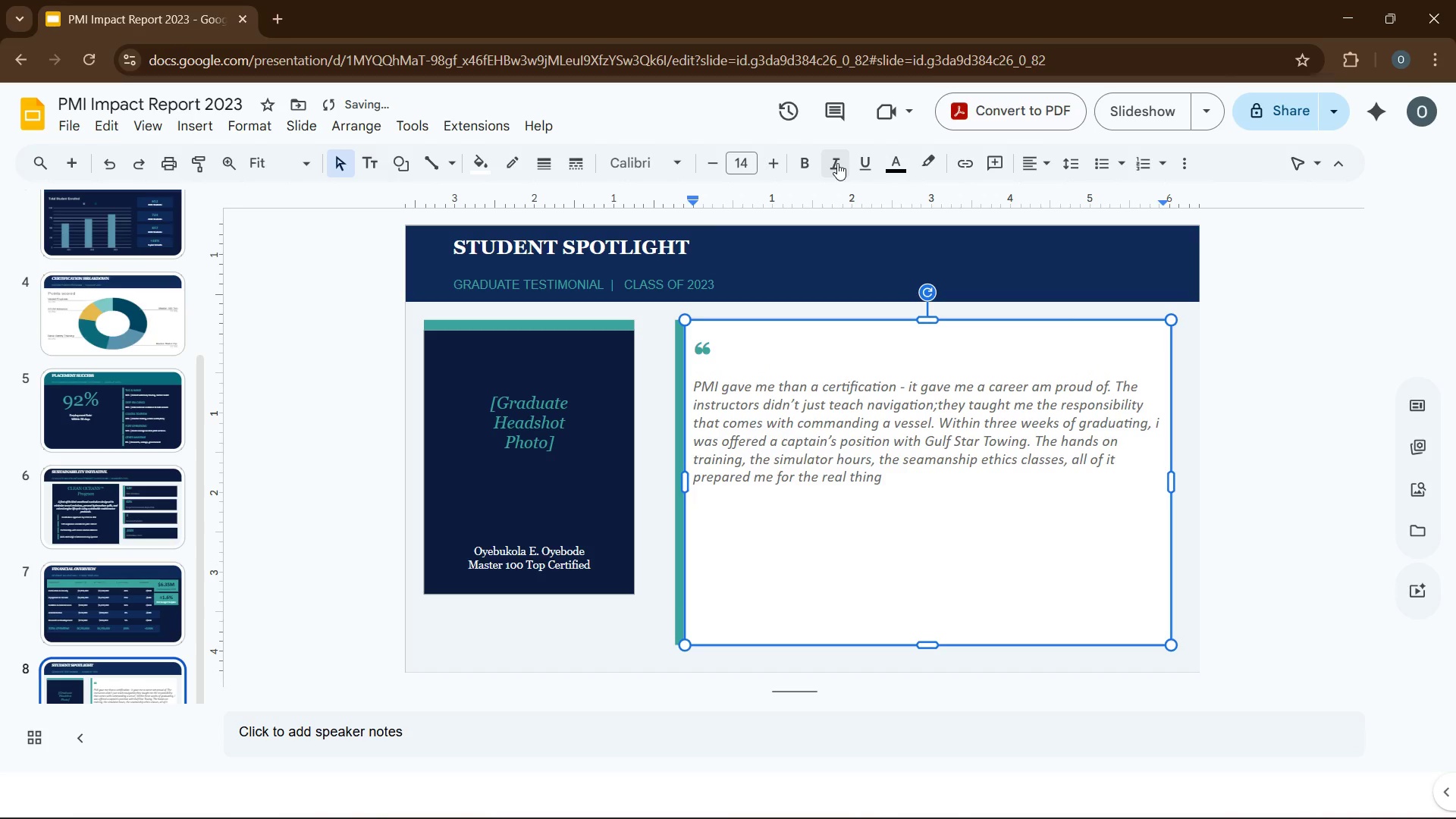 
key(Enter)
 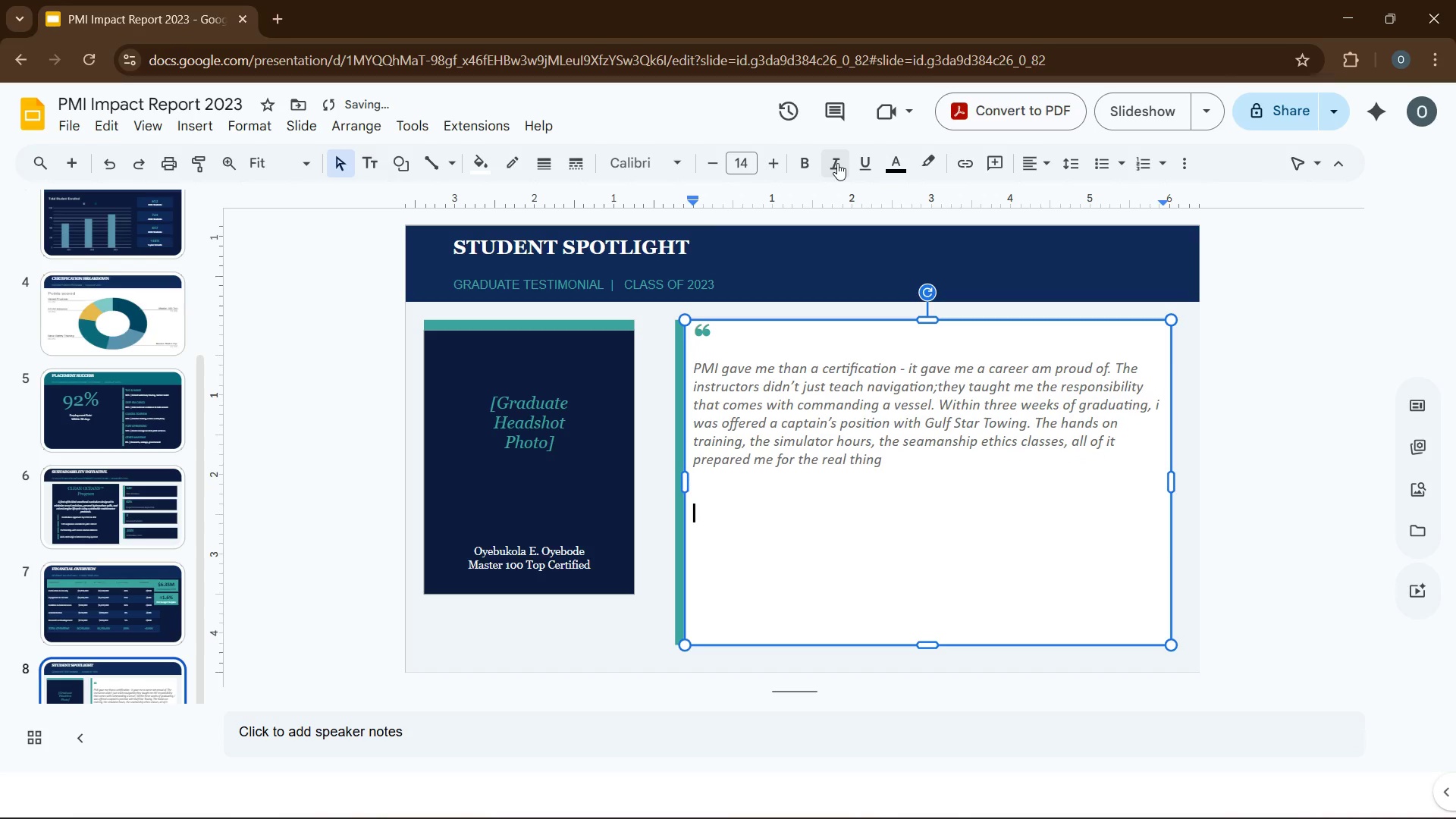 
key(Enter)
 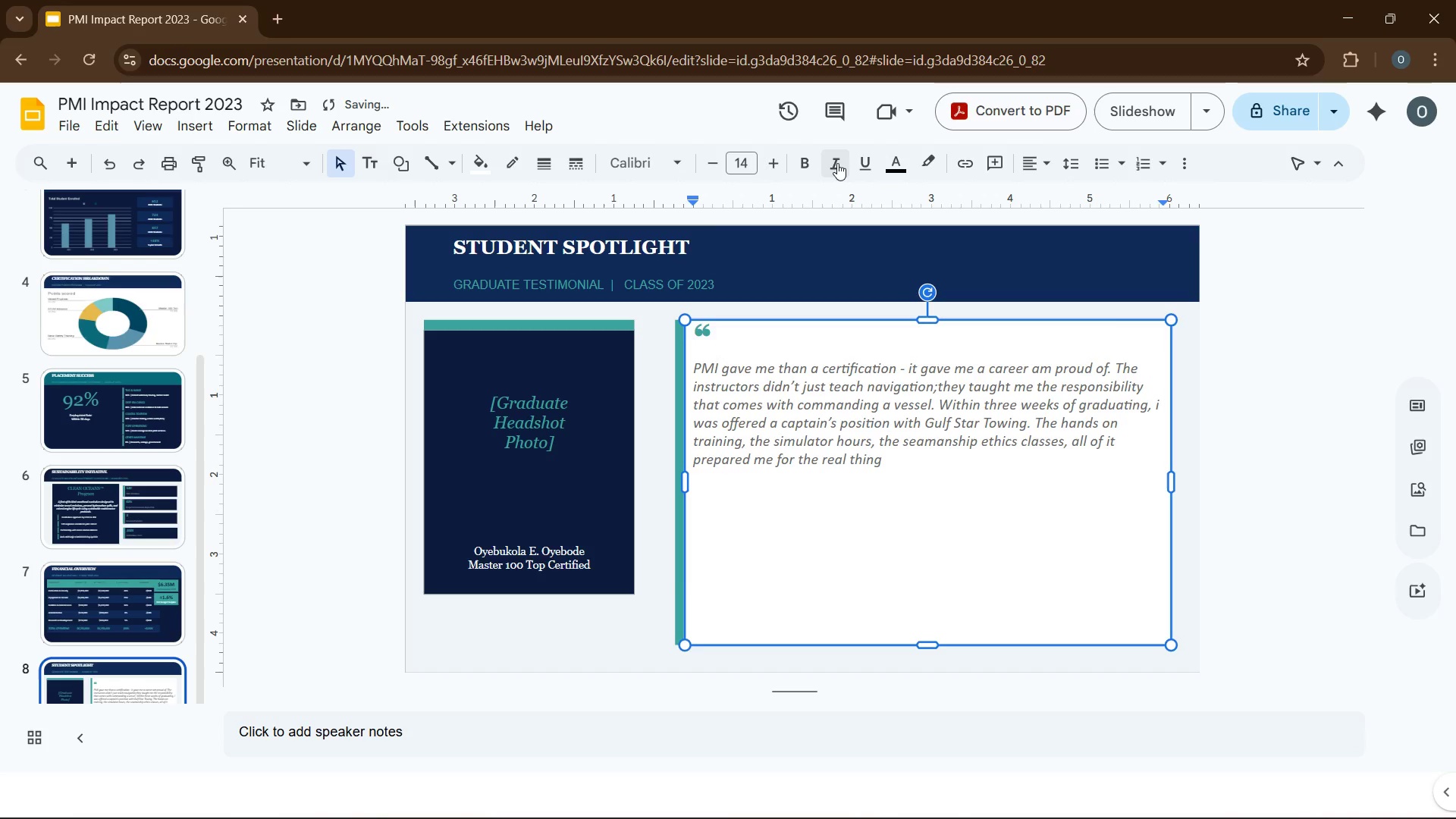 
key(Enter)
 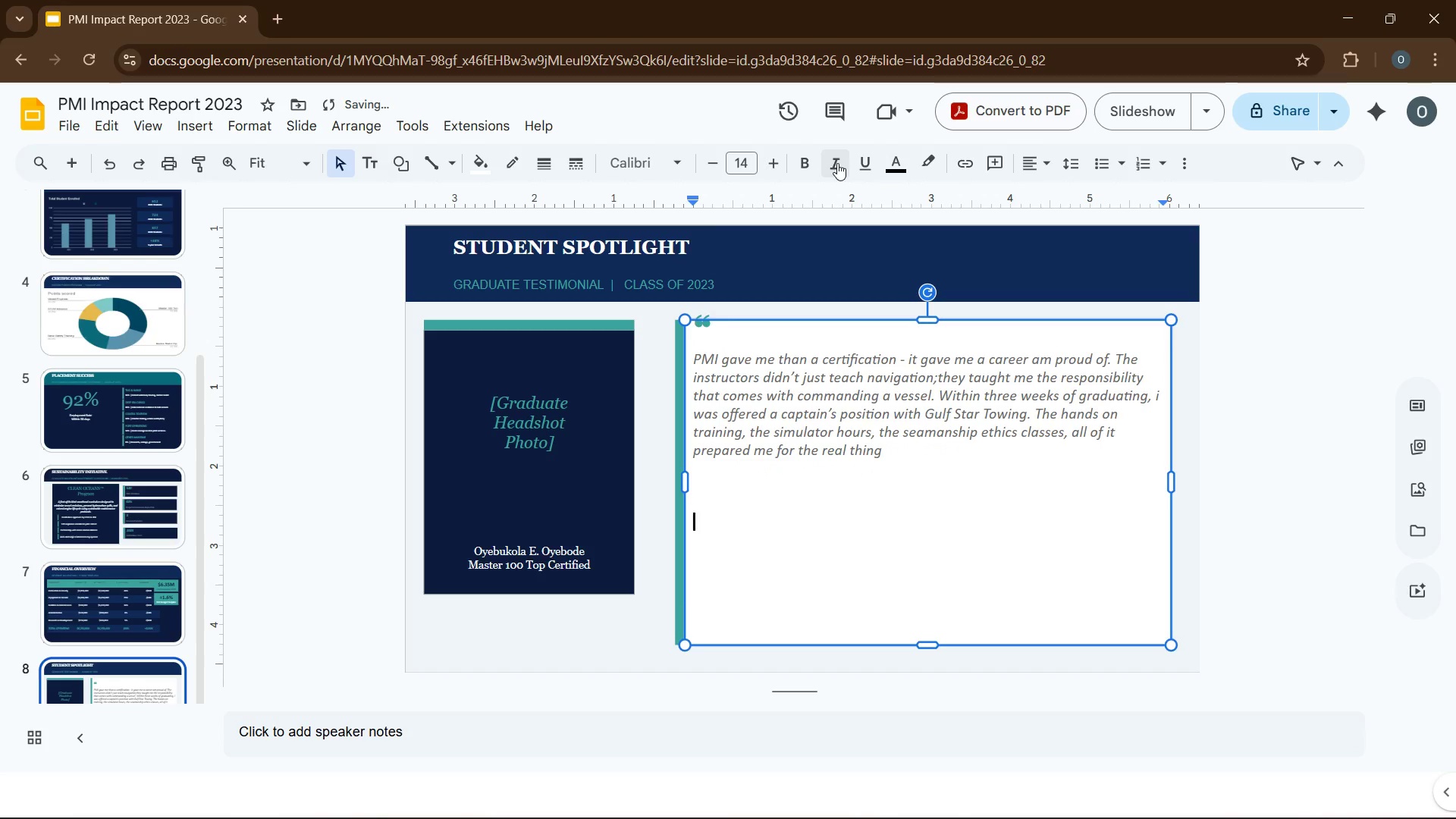 
key(Enter)
 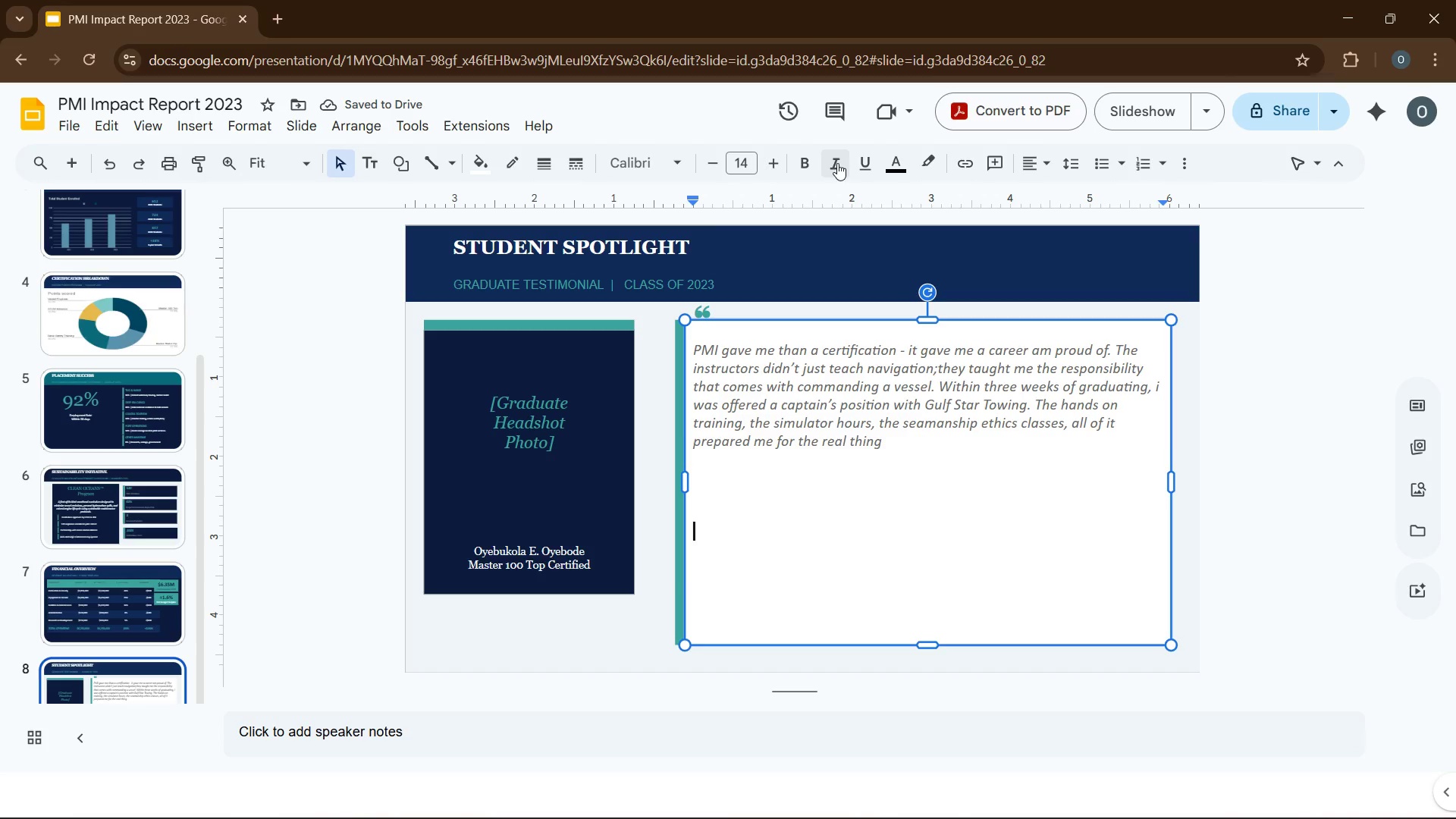 
wait(7.19)
 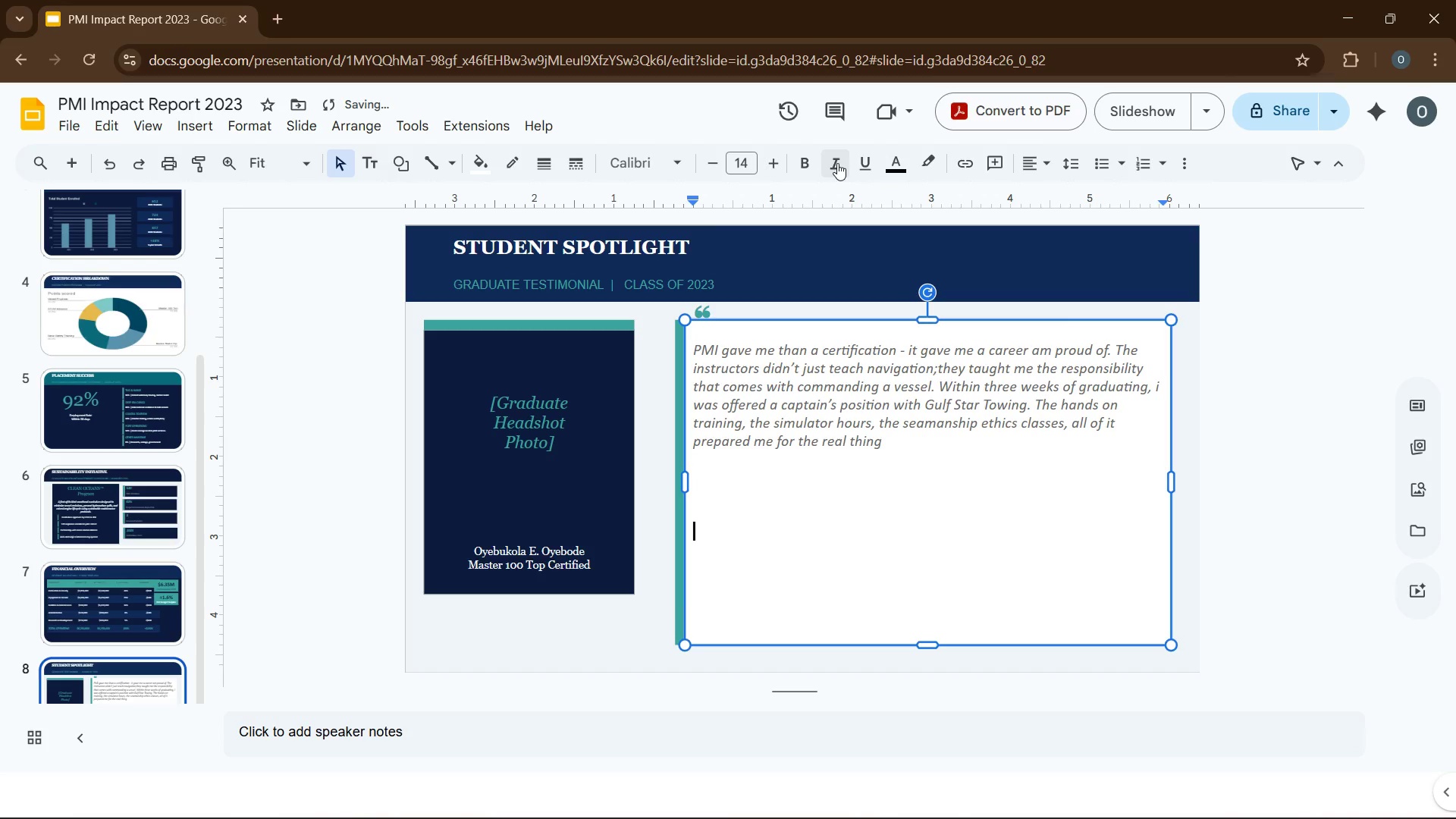 
type(Oyebukola E)
key(Backspace)
type(E. Oyebode)
 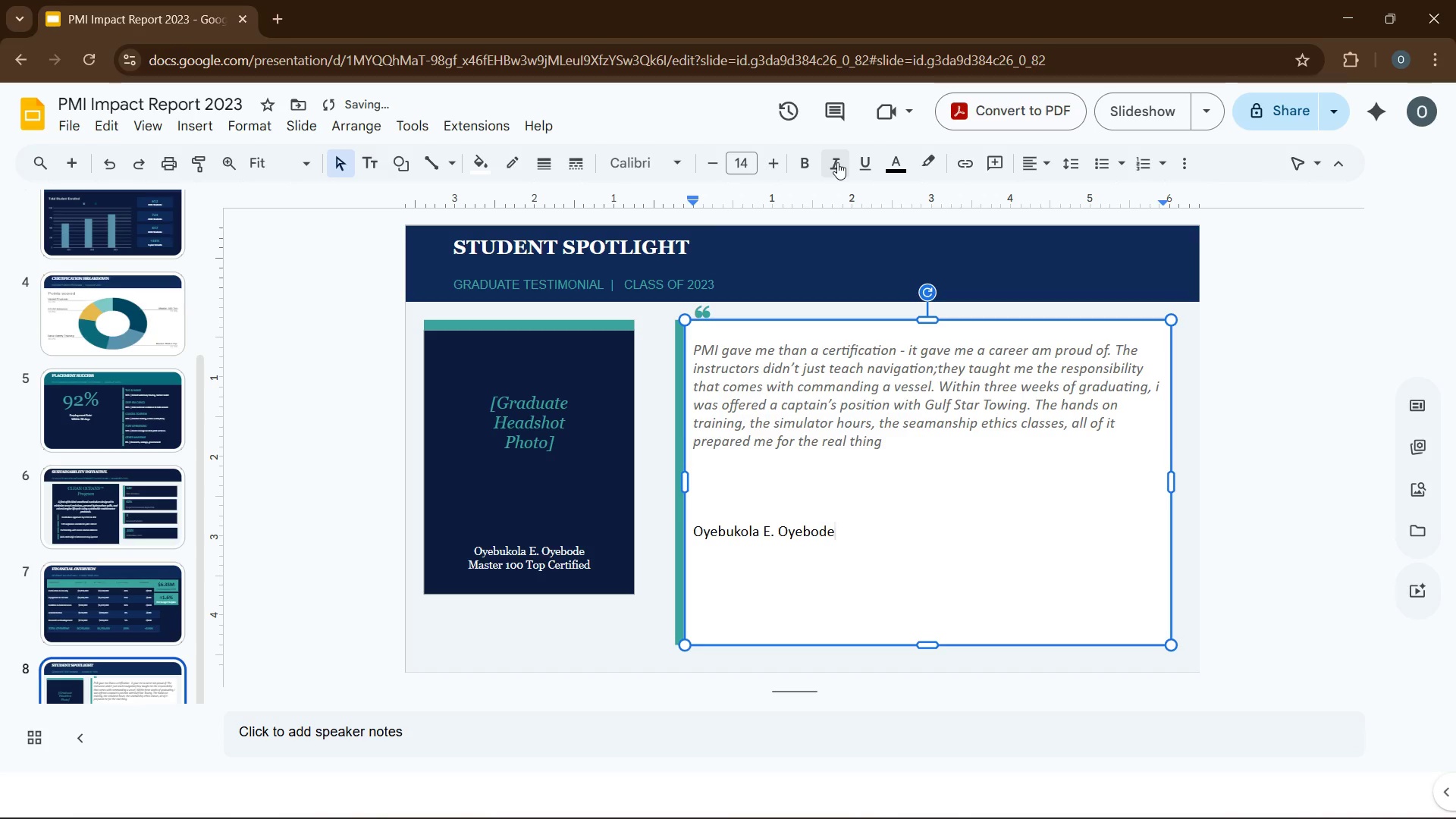 
hold_key(key=CapsLock, duration=0.45)
 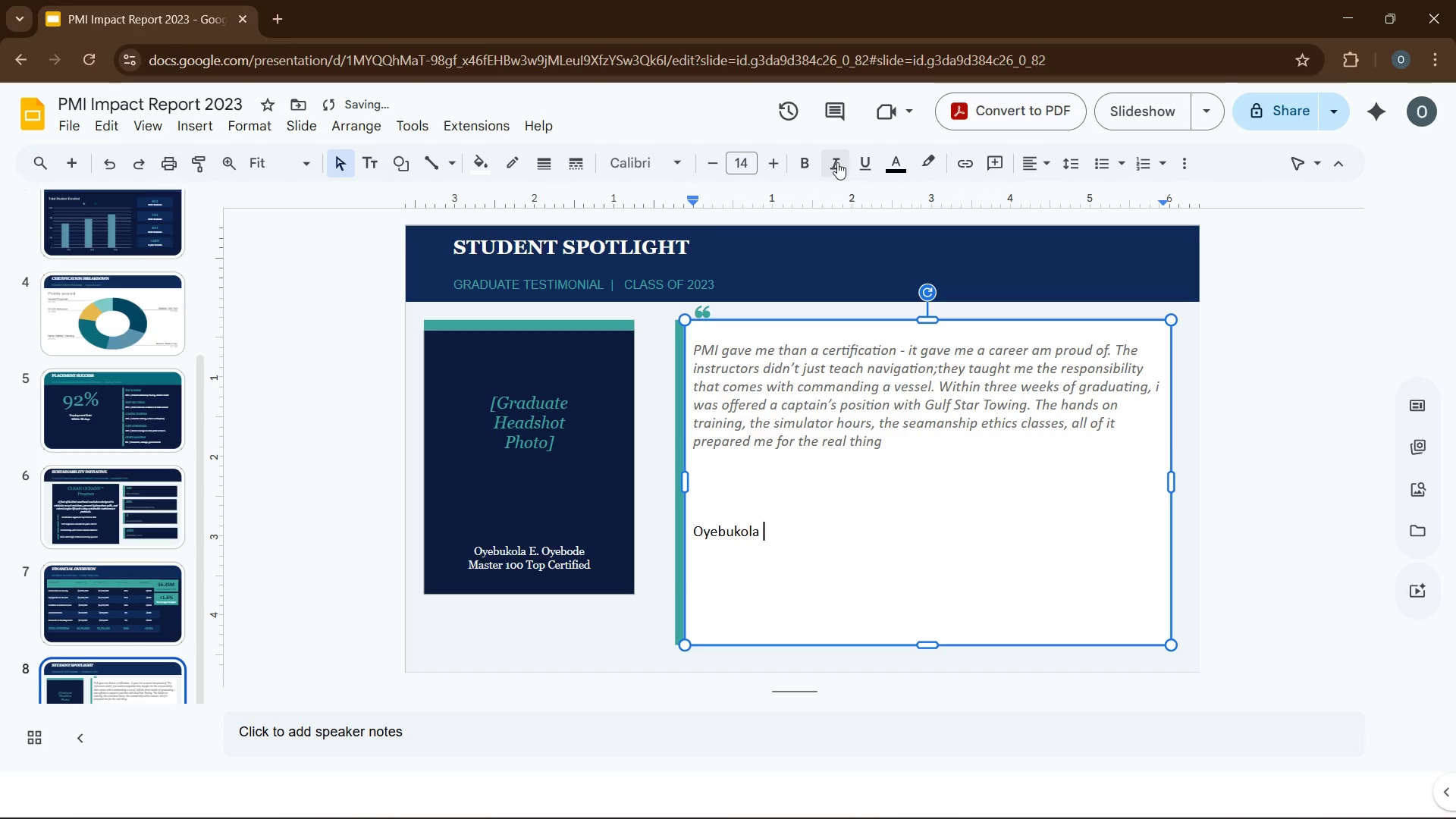 
hold_key(key=CapsLock, duration=0.48)
 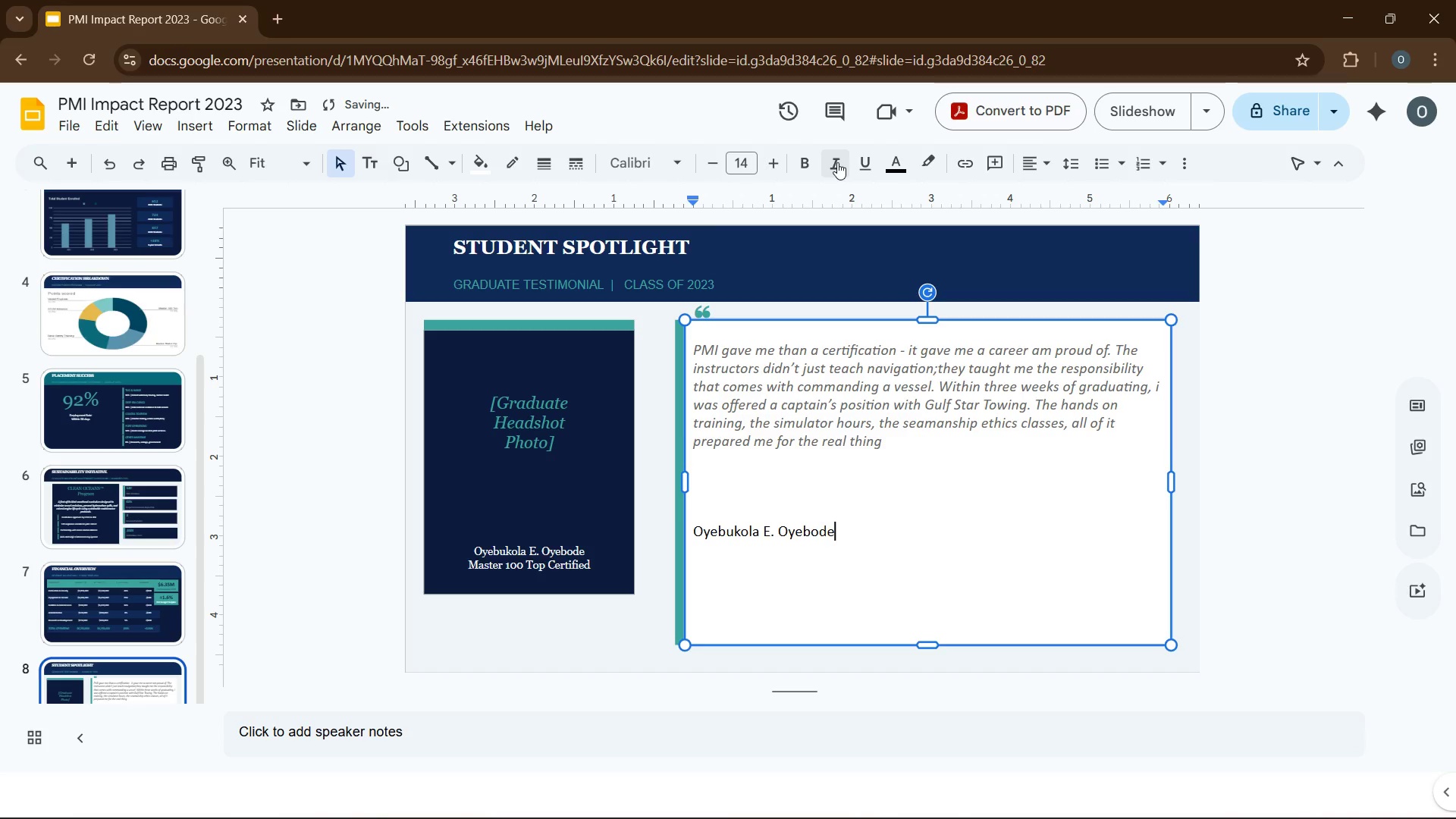 
type(  Gulf Star Towing, Captain  PMI Class )
 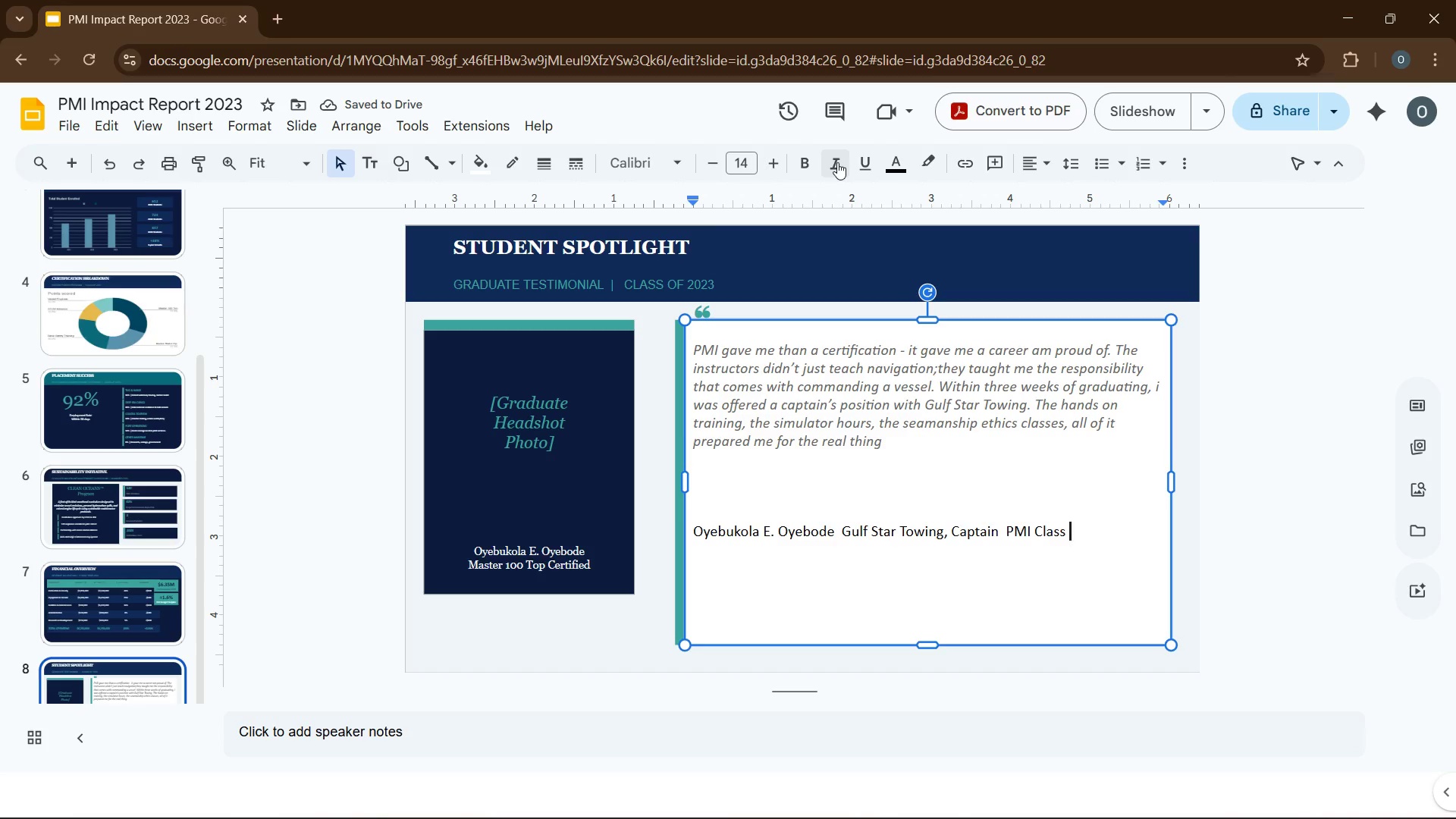 
type(0r 2023)
 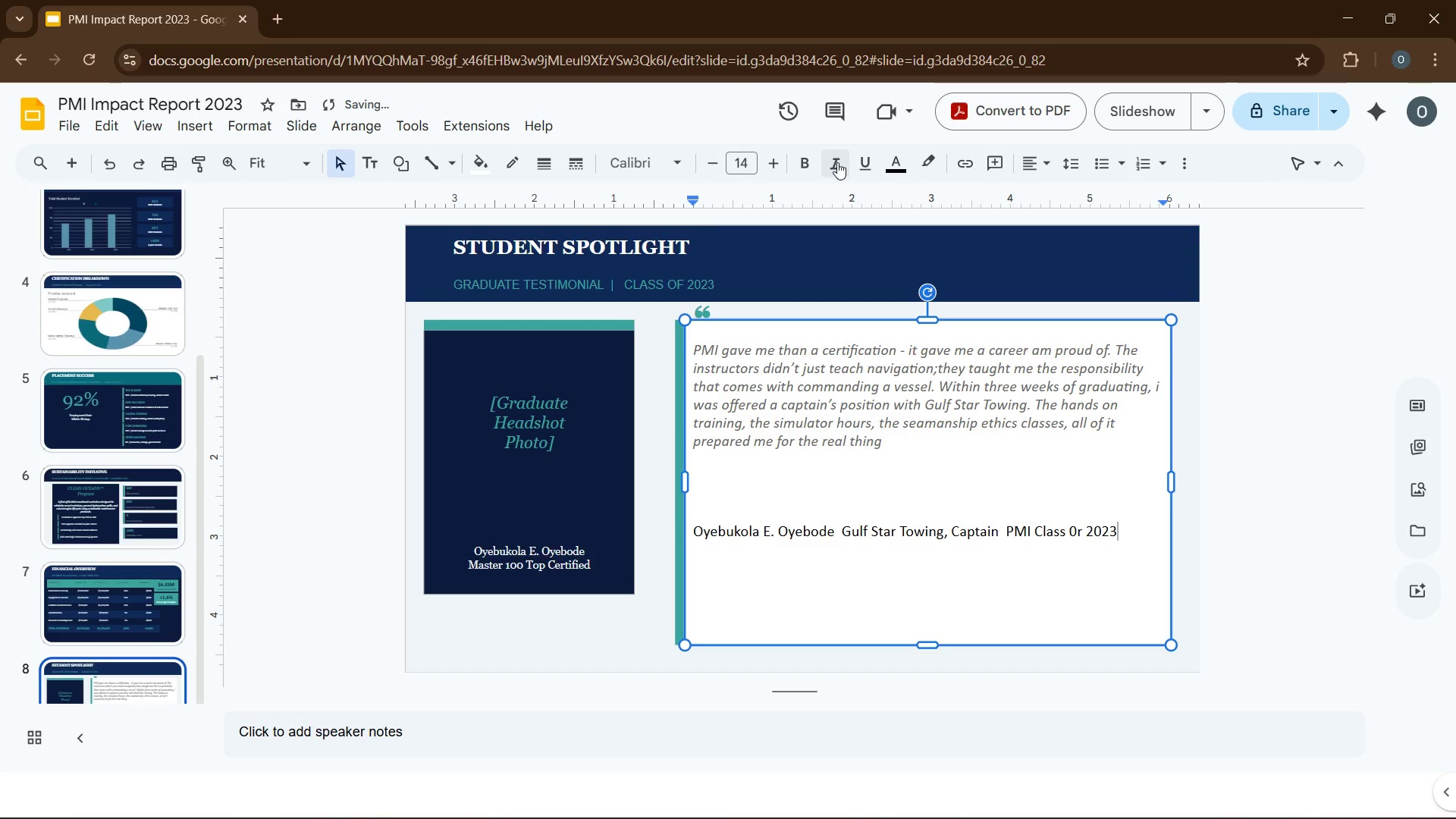 
key(Enter)
 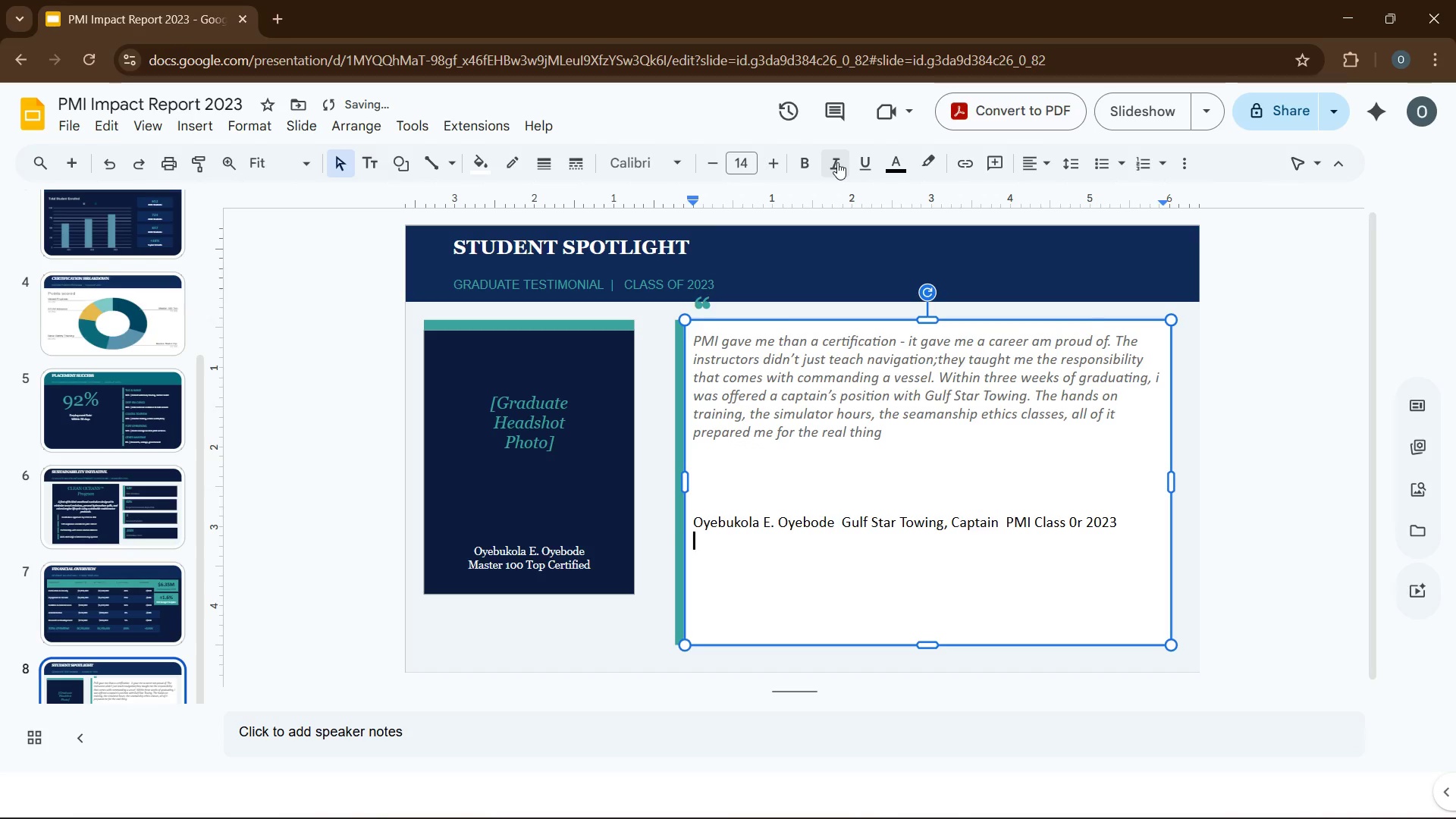 
key(Enter)
 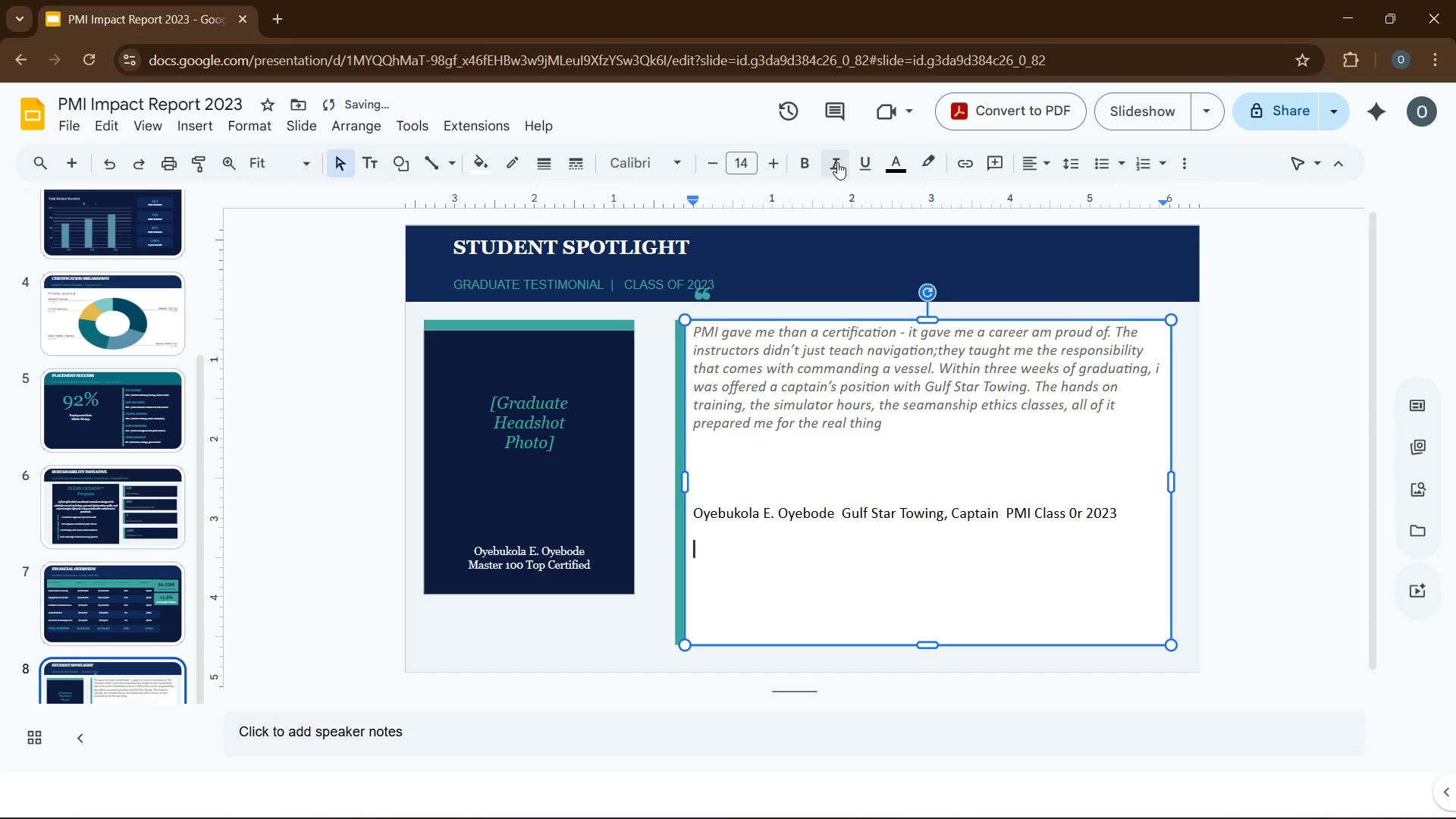 
type(master 100 Ton   STCW Advanced  Marine Radio Operator)
 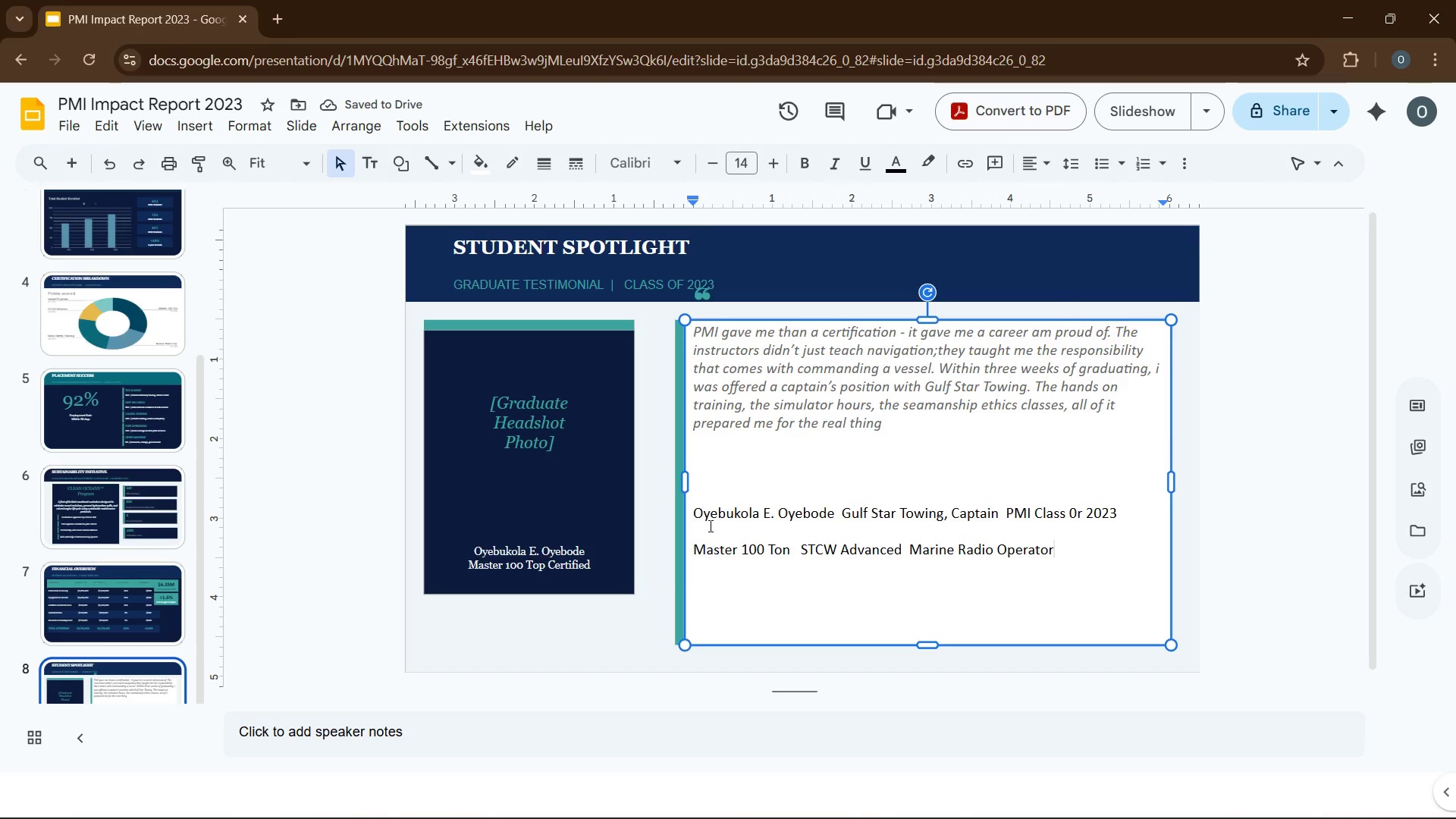 
left_click_drag(start_coordinate=[693, 515], to_coordinate=[1093, 524])
 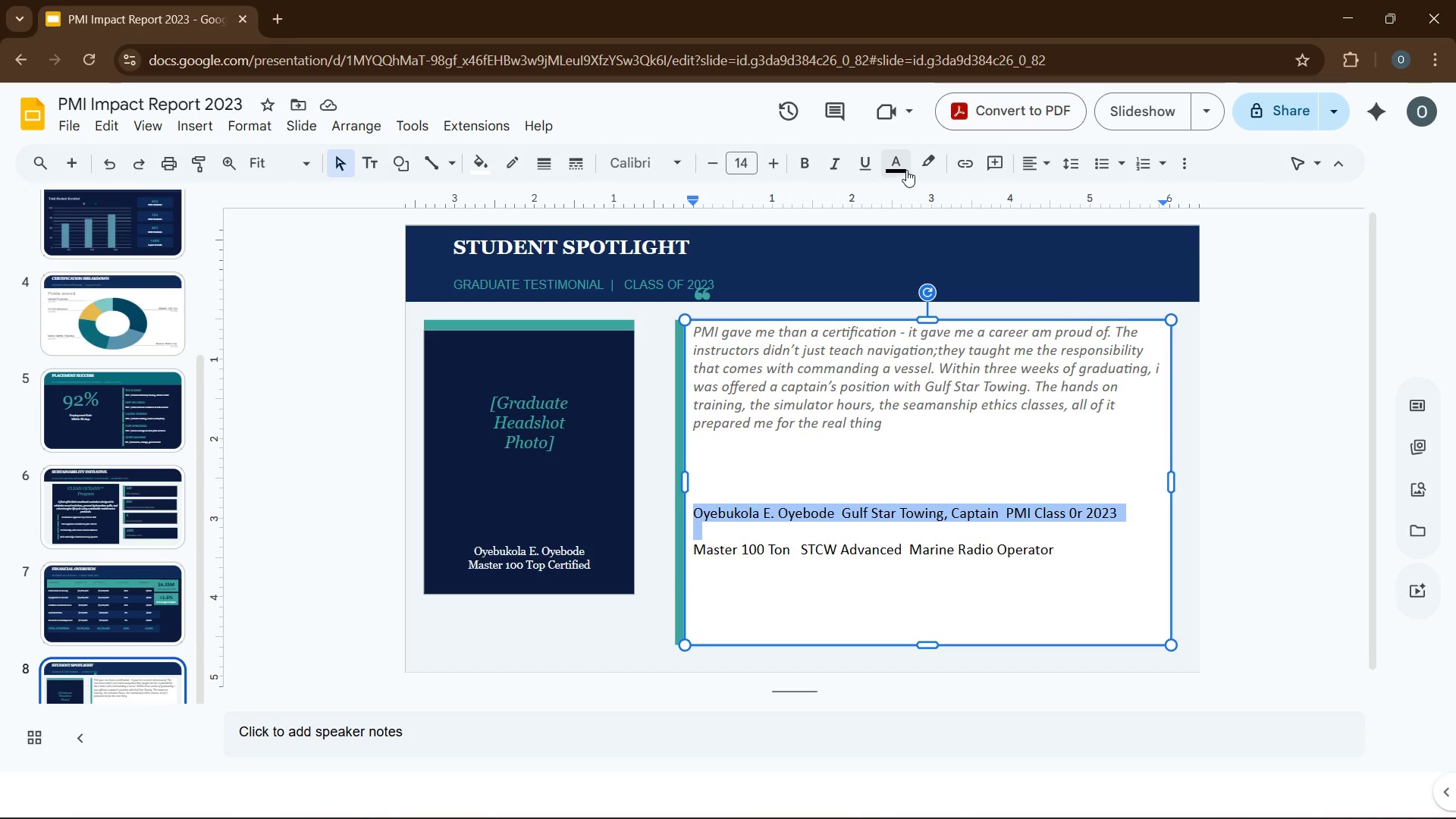 
left_click([907, 168])
 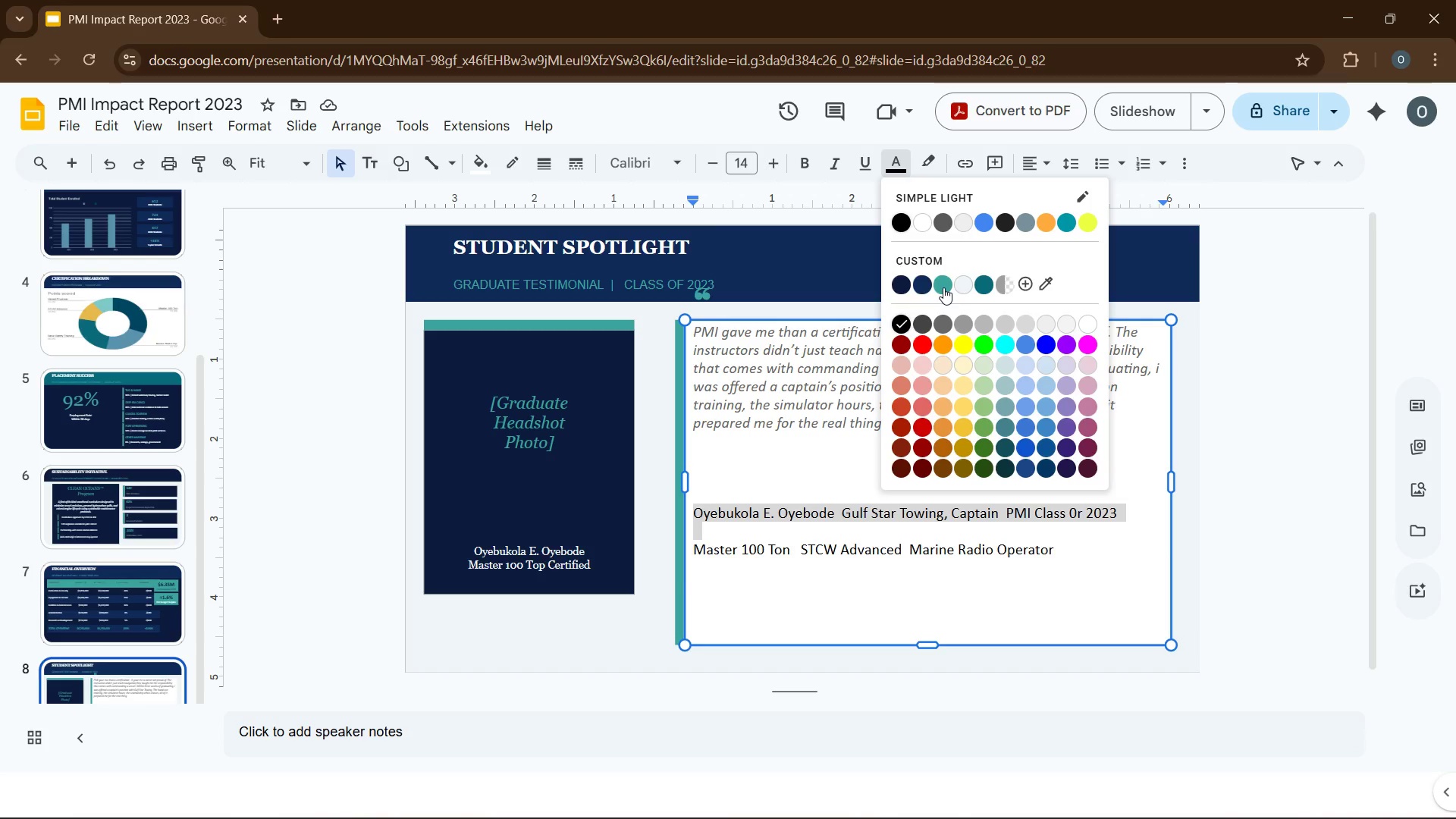 
left_click([943, 287])
 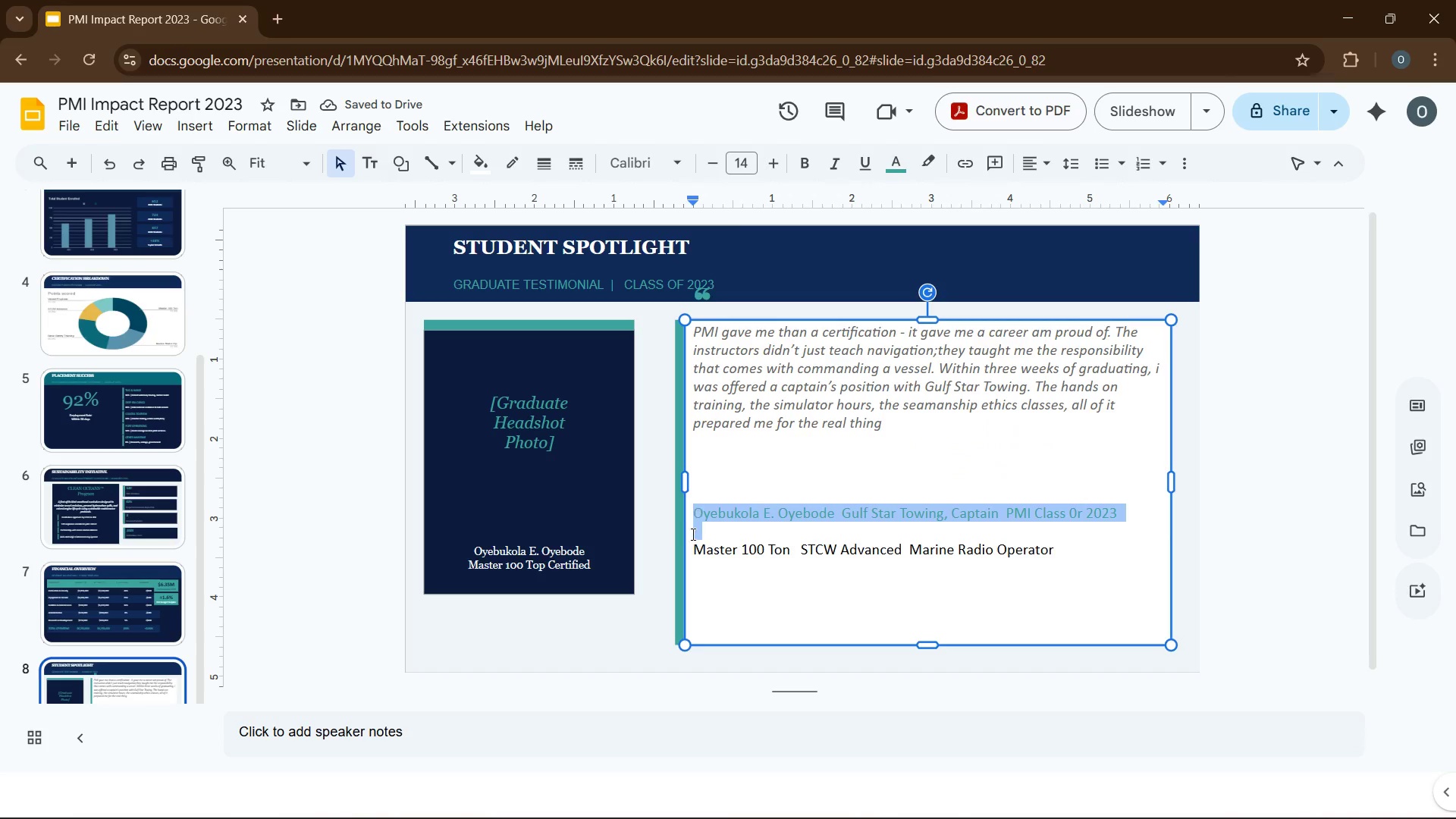 
left_click_drag(start_coordinate=[695, 547], to_coordinate=[1052, 551])
 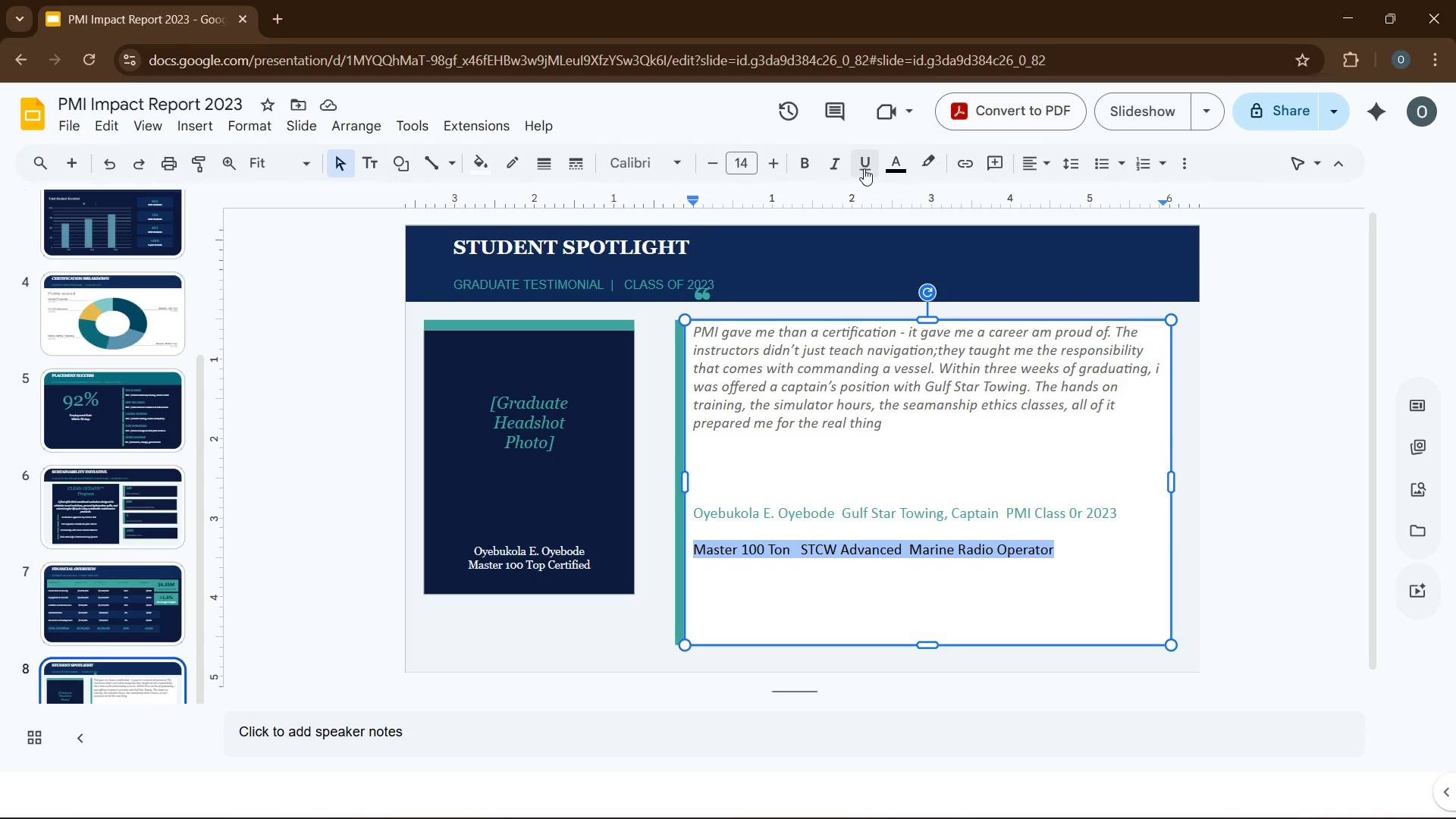 
left_click([889, 168])
 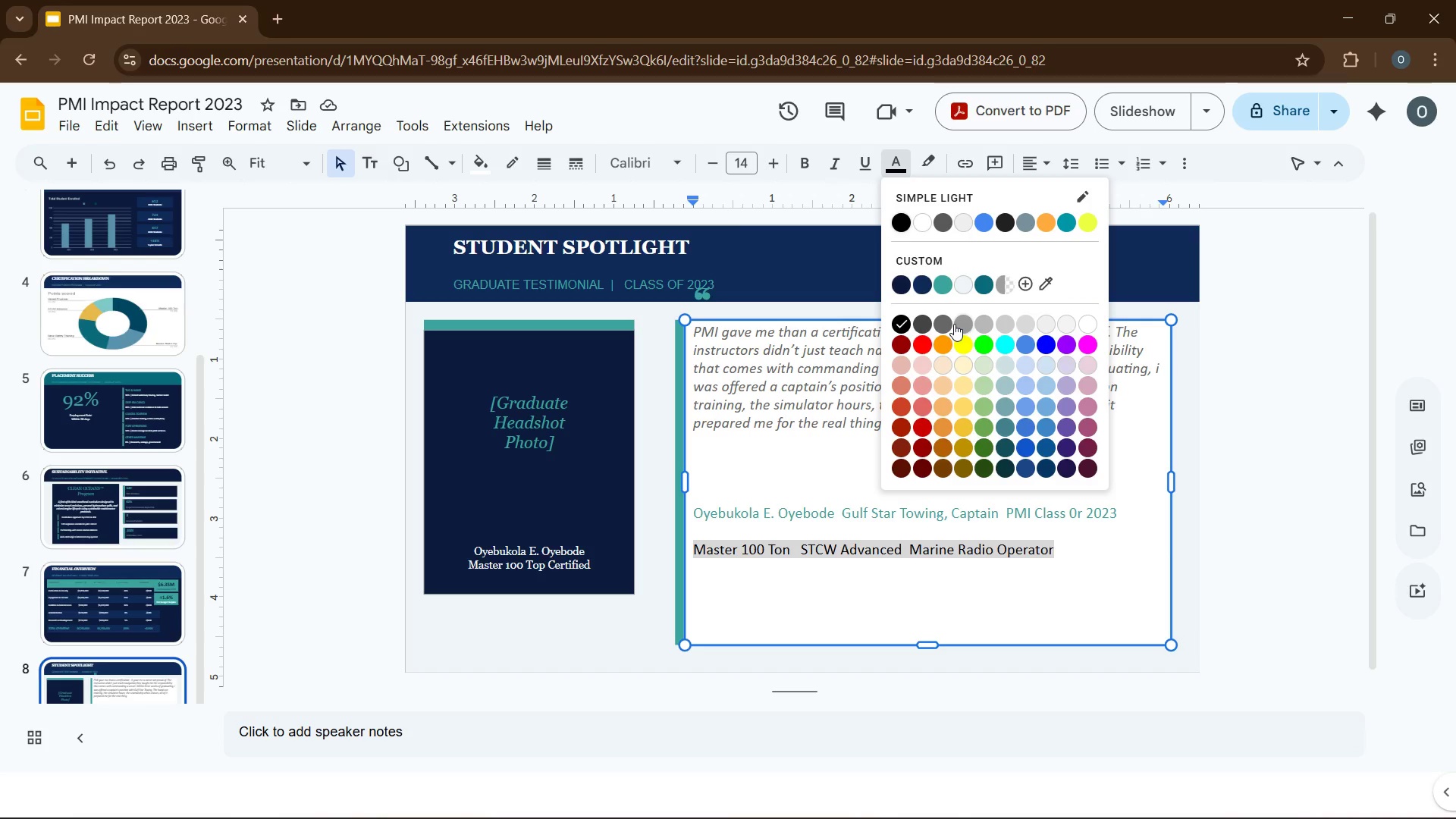 
left_click([945, 324])
 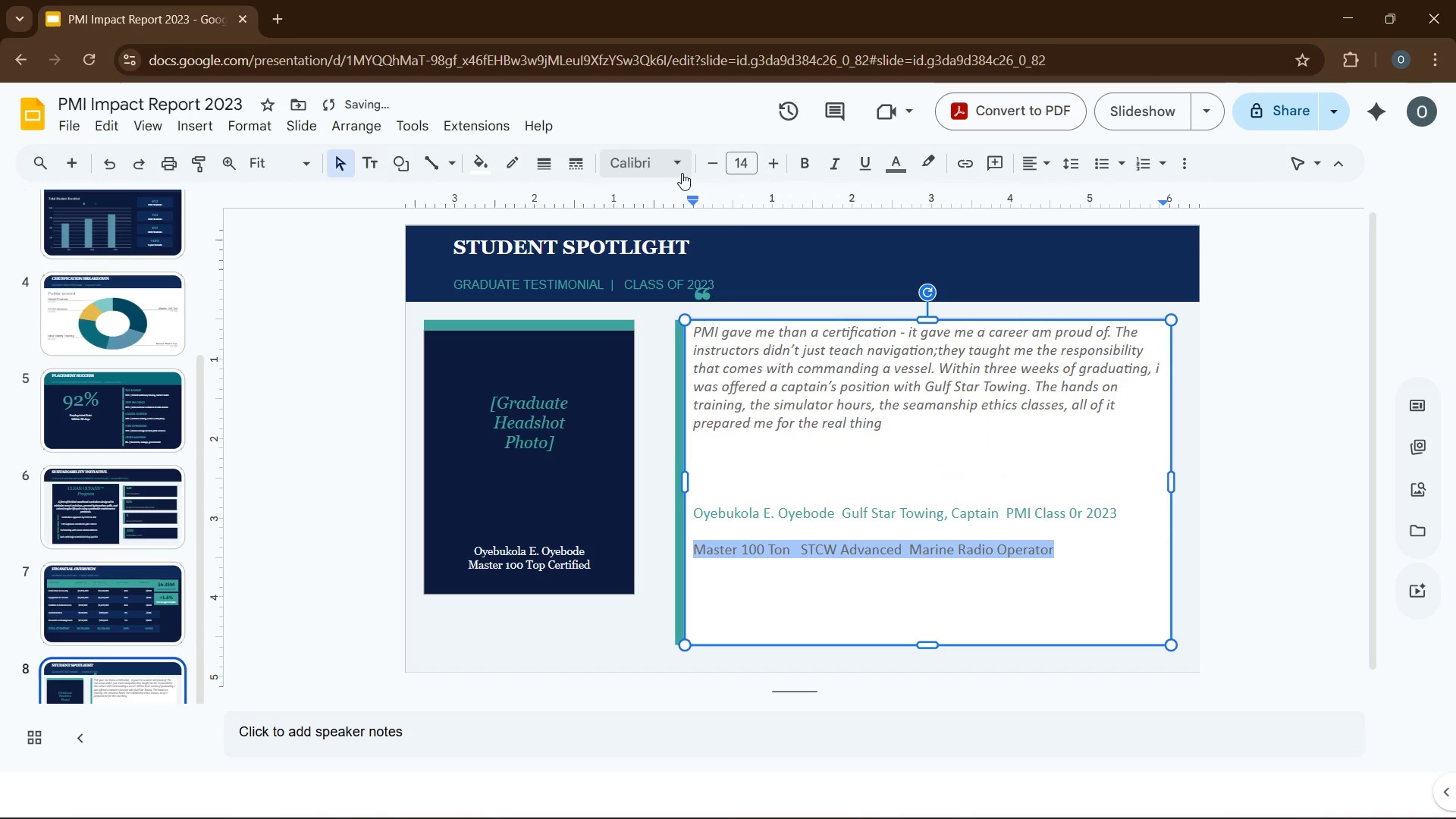 
left_click([708, 167])
 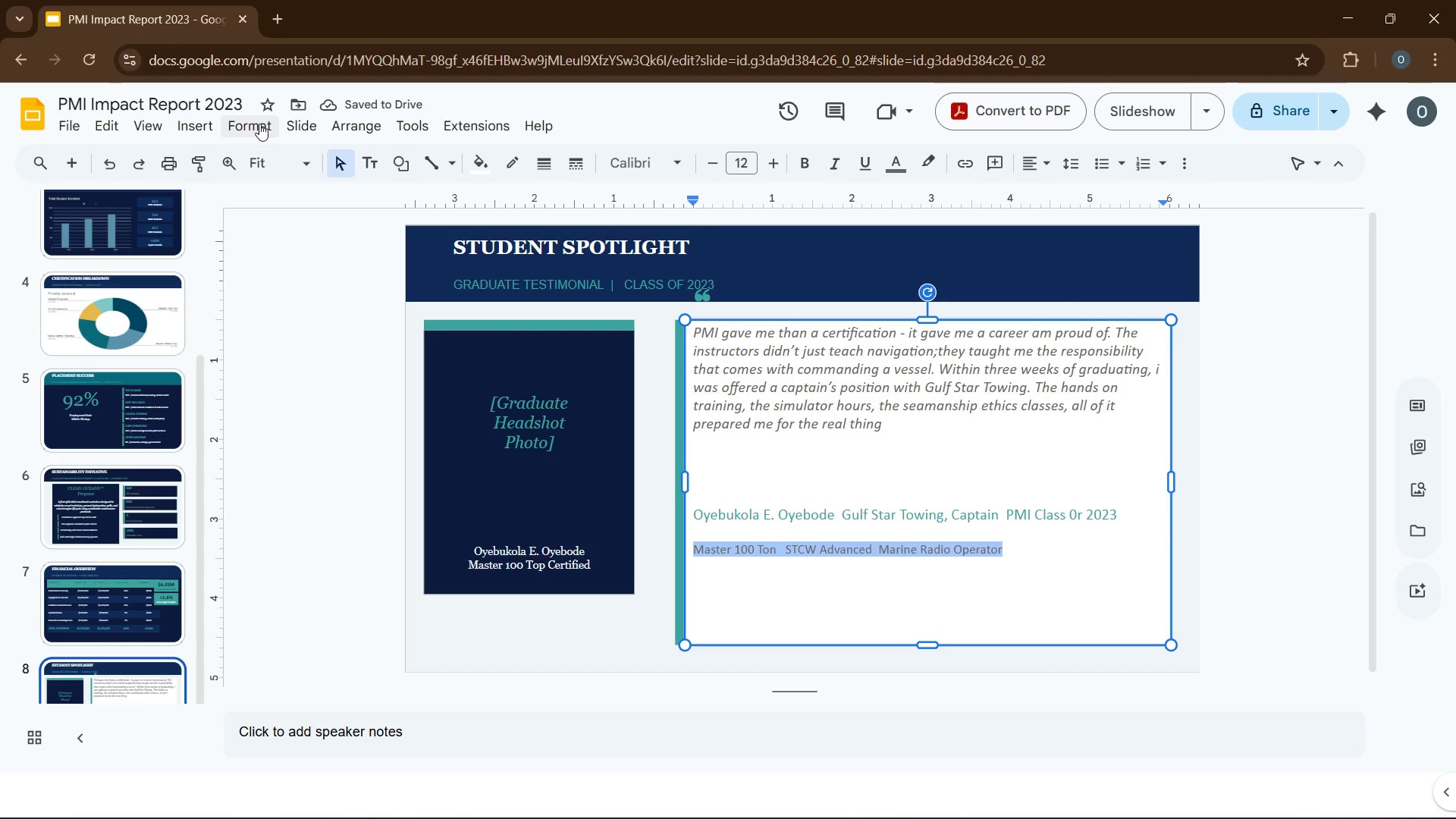 
wait(7.3)
 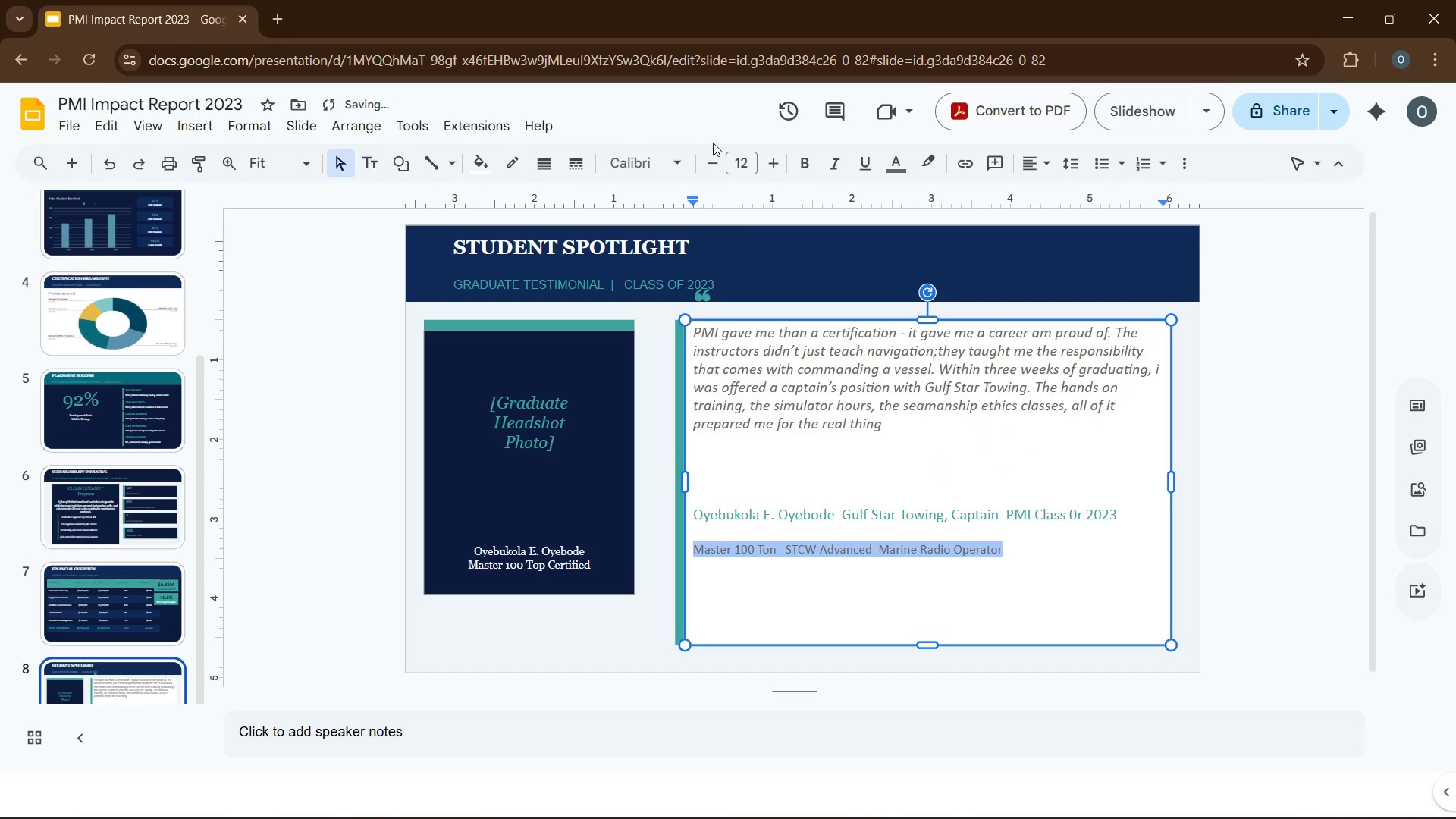 
left_click([335, 525])
 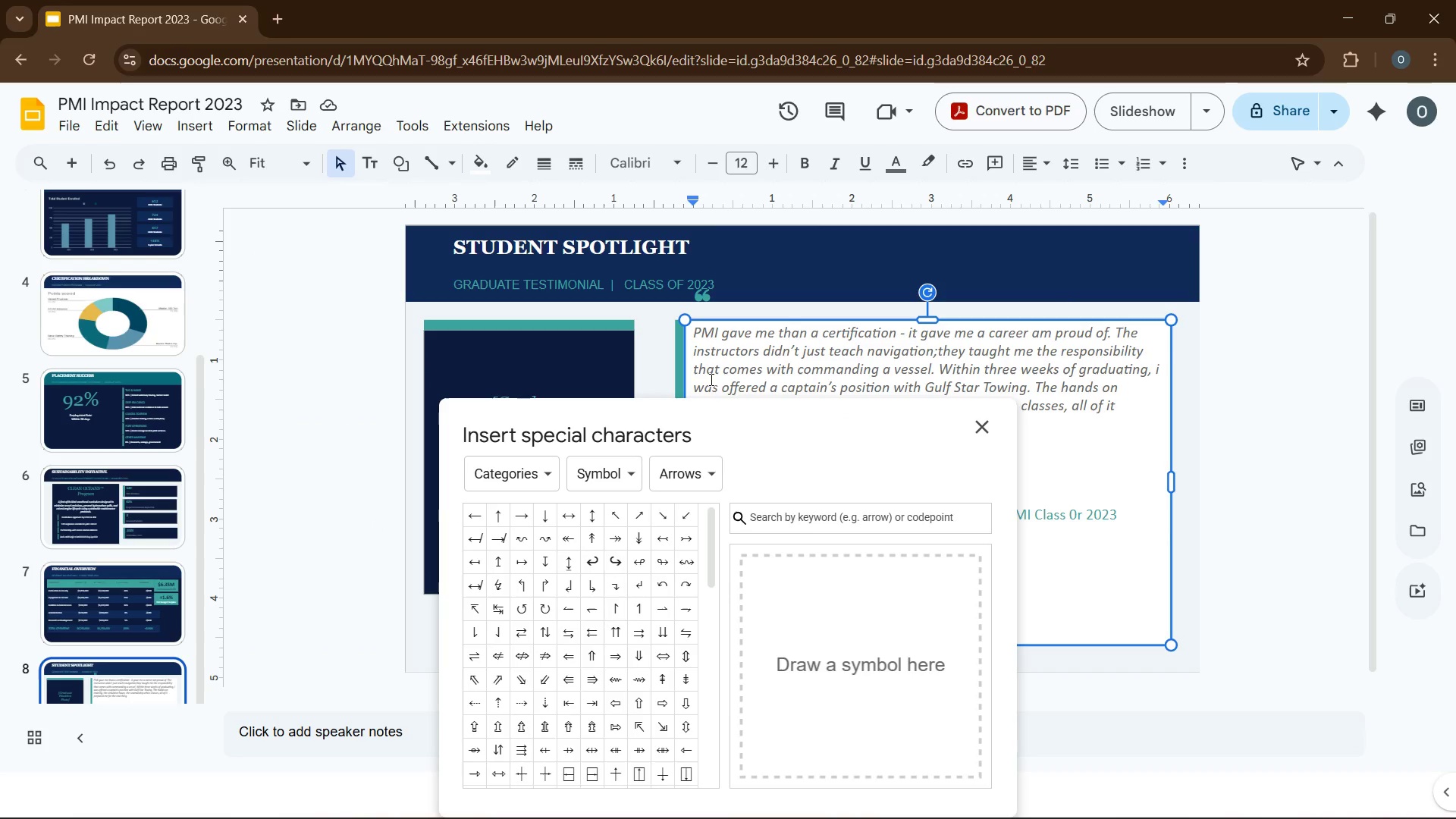 
left_click_drag(start_coordinate=[738, 419], to_coordinate=[361, 244])
 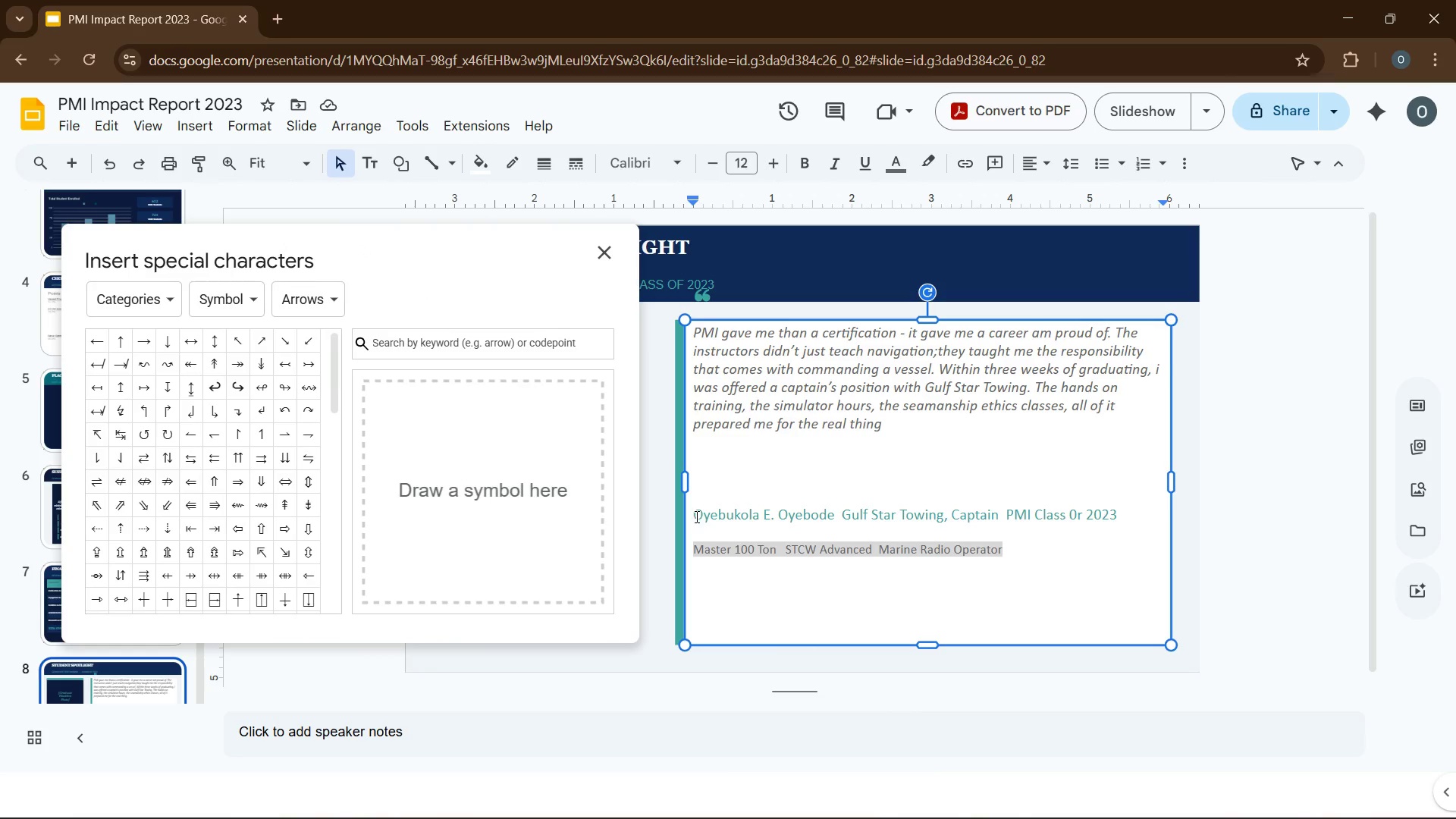 
left_click([692, 513])
 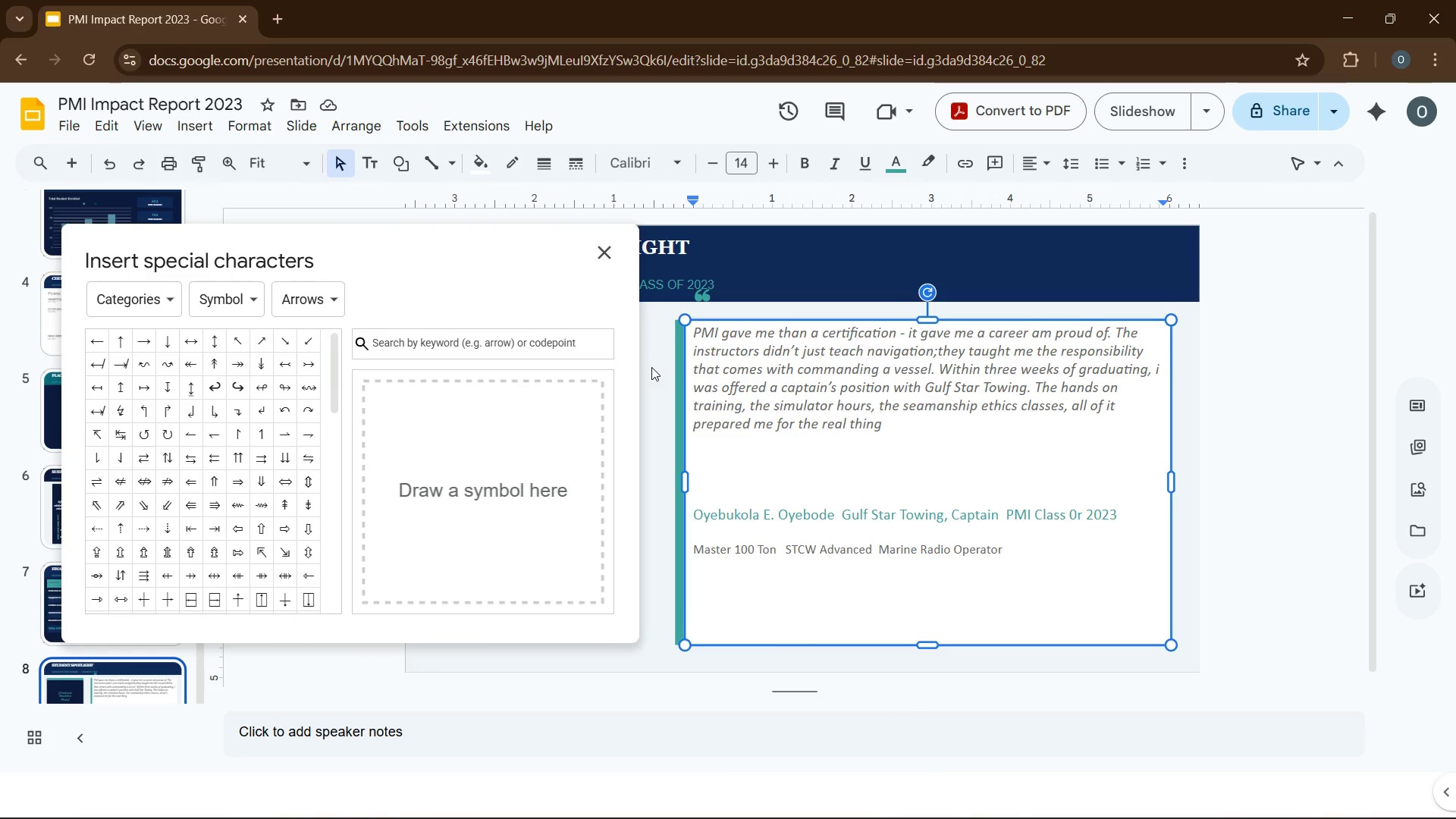 
type(do)
 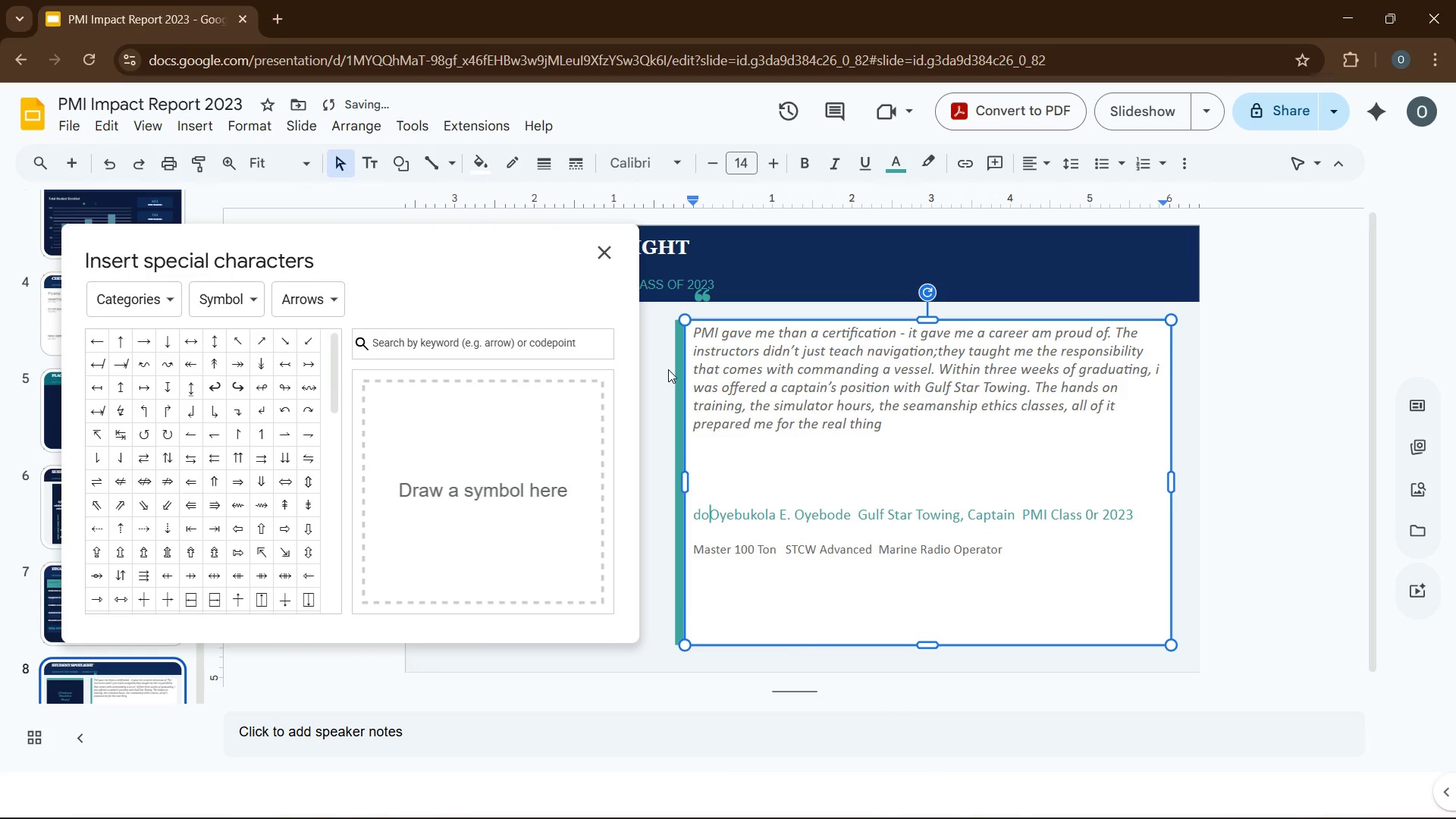 
key(T)
 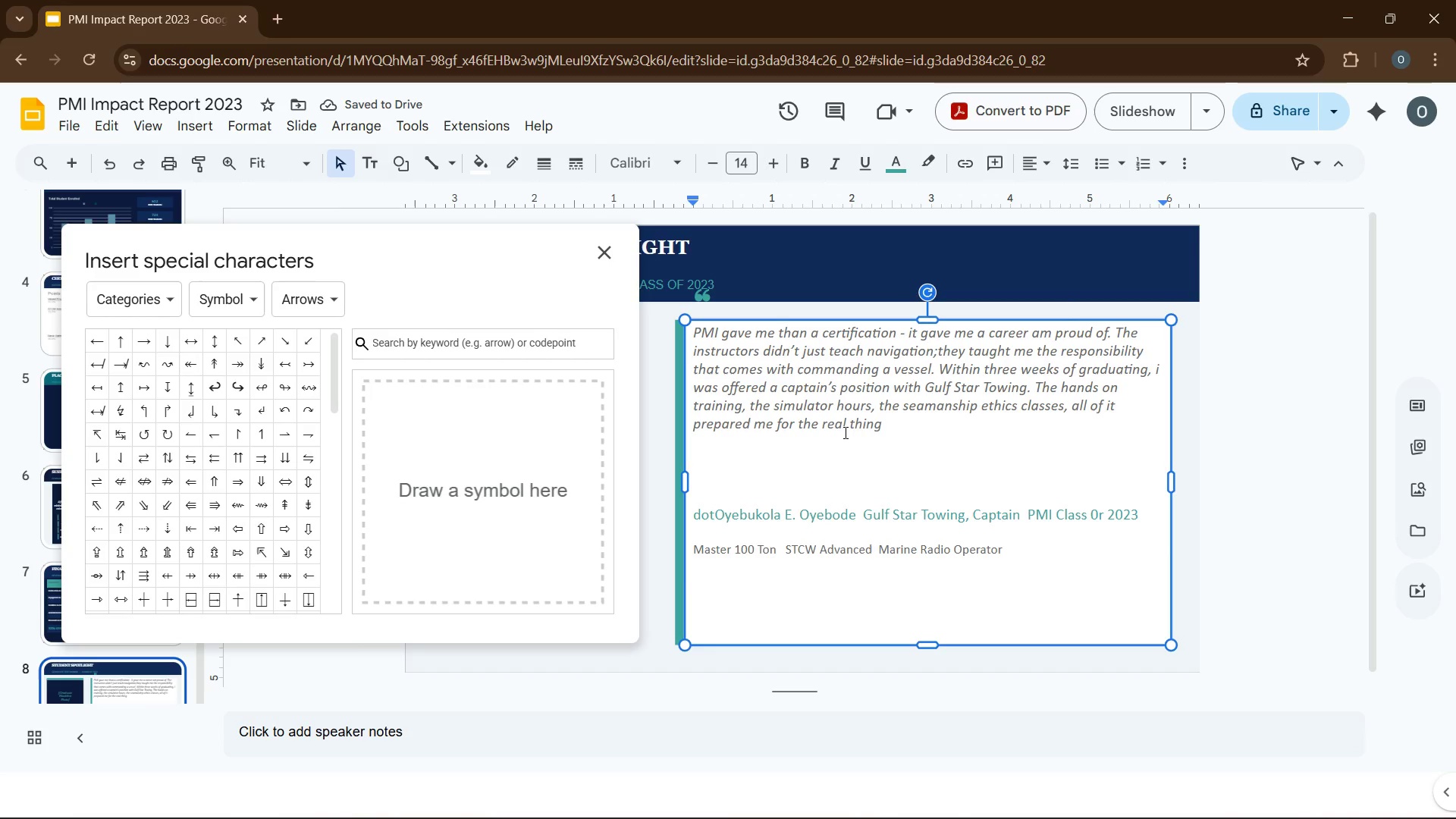 
left_click([779, 551])
 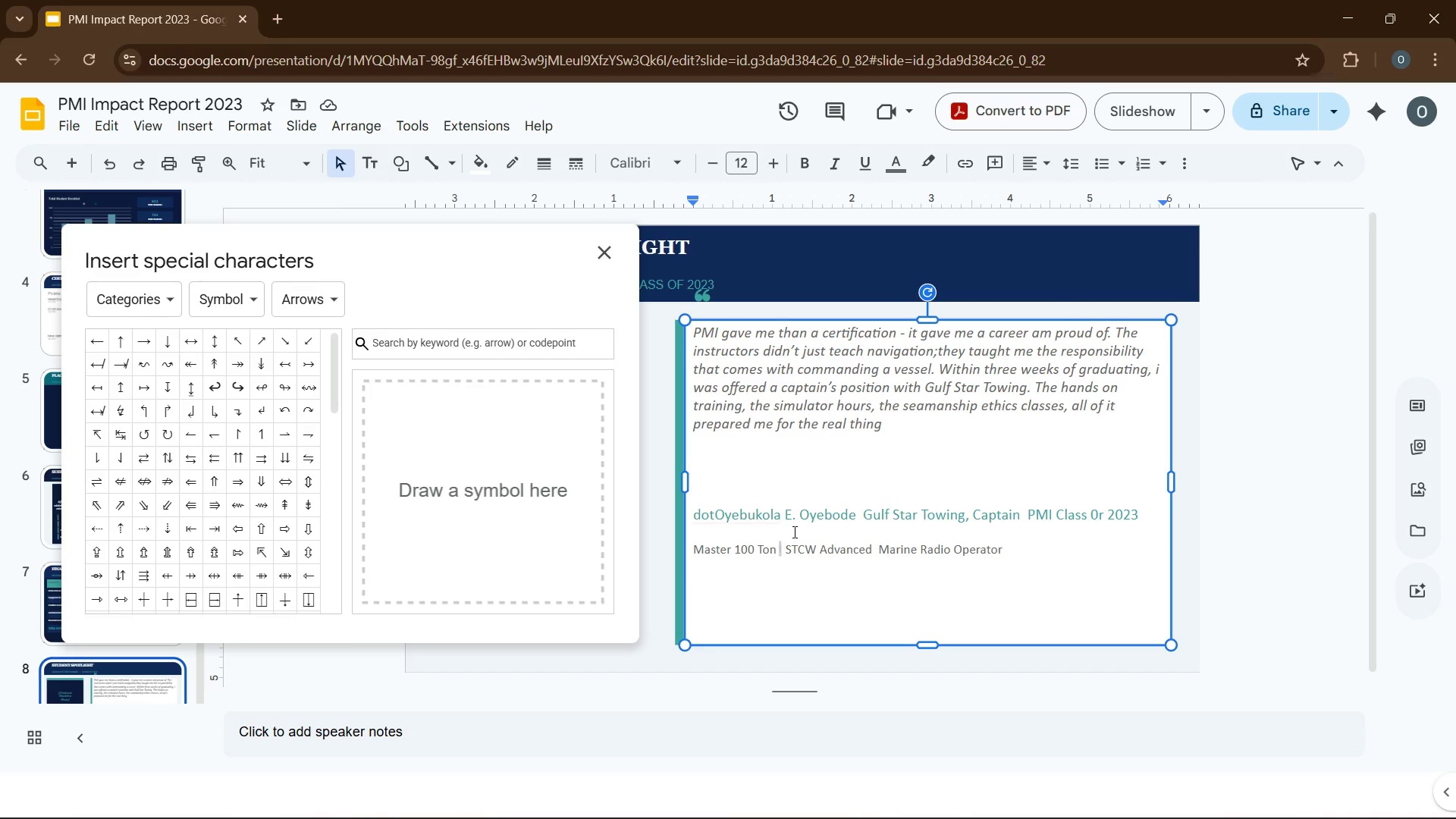 
key(Backspace)
 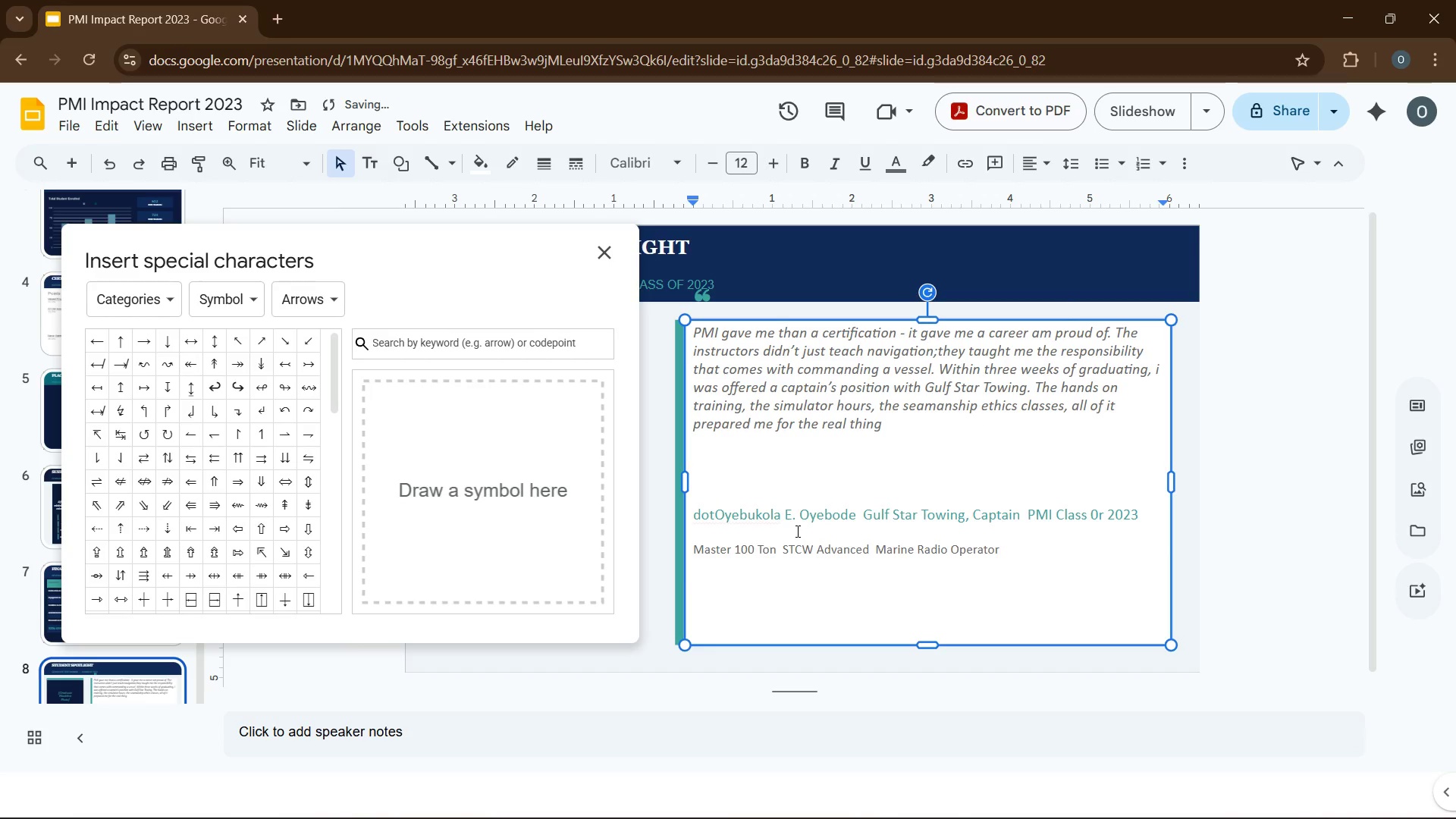 
key(ArrowRight)
 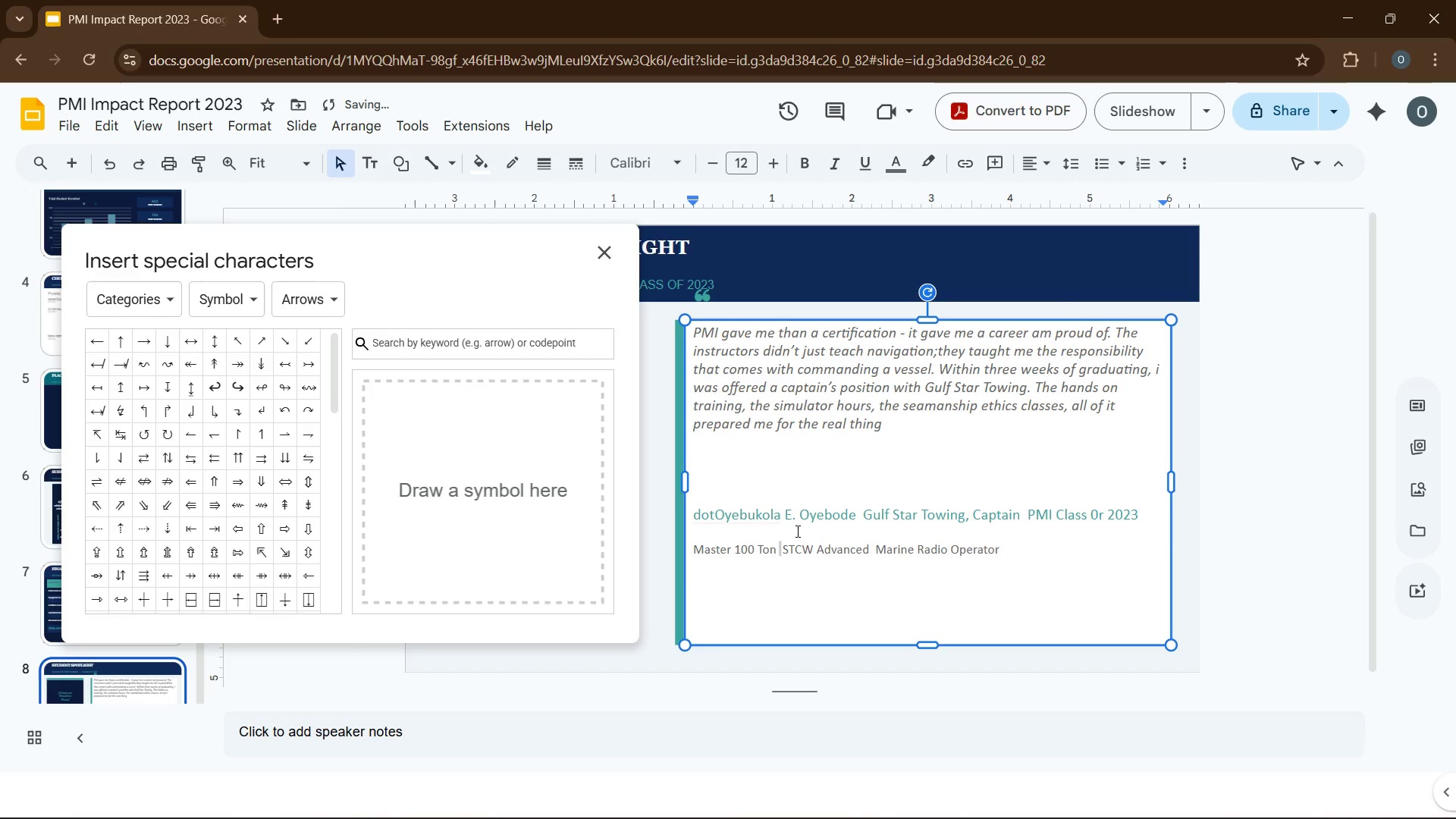 
key(ArrowRight)
 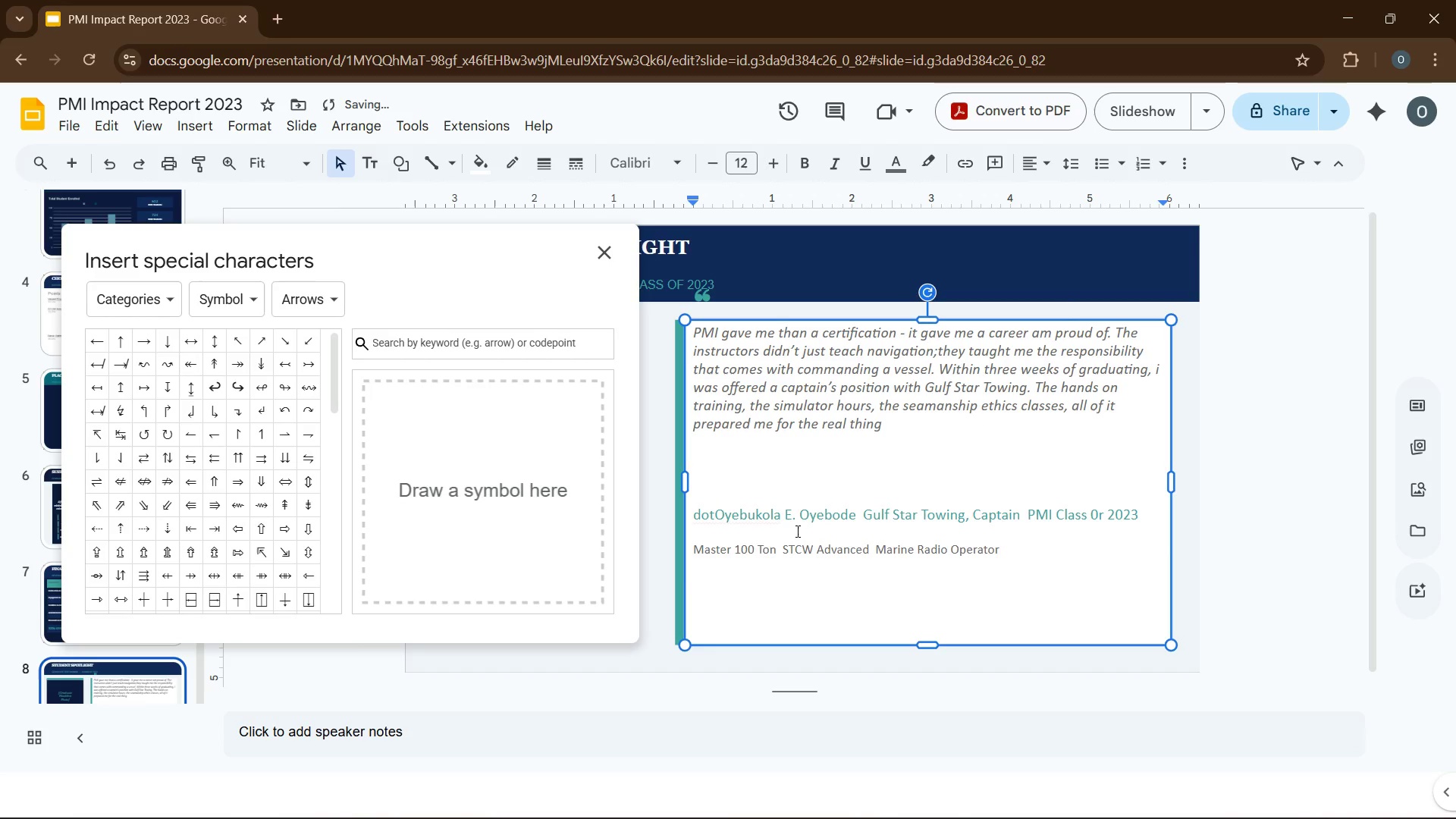 
key(Backspace)
 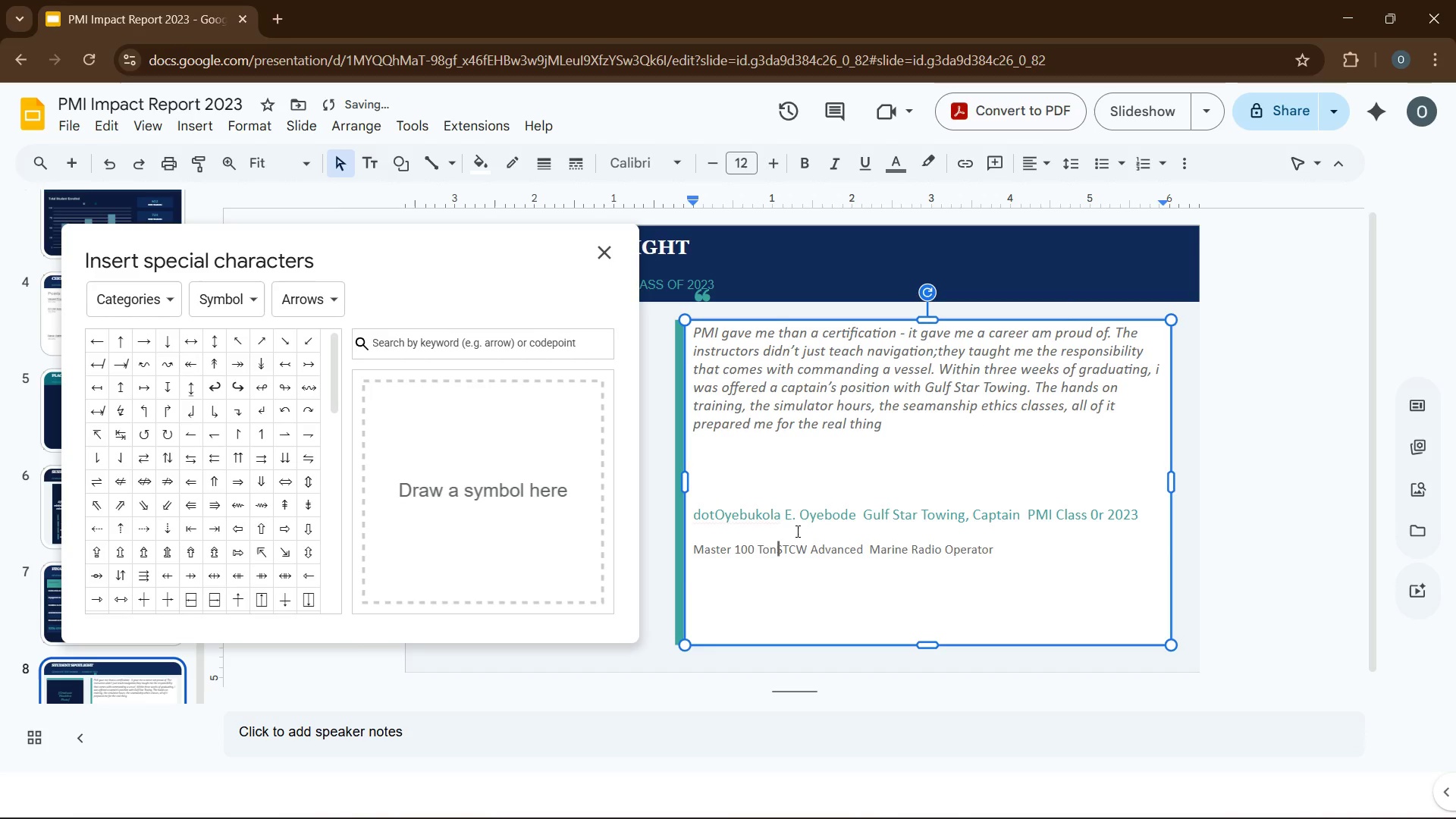 
key(Backspace)
 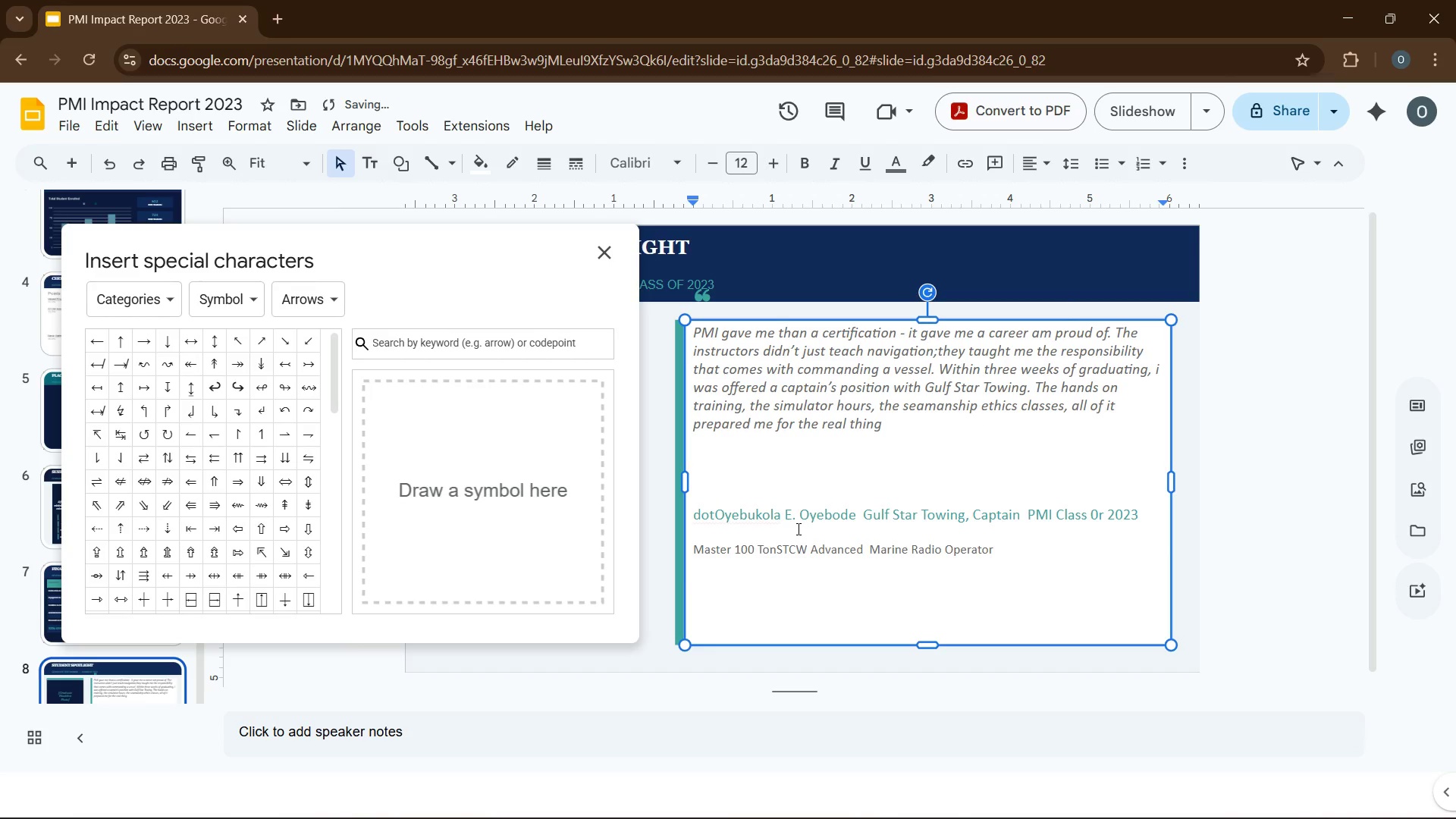 
key(Backspace)
 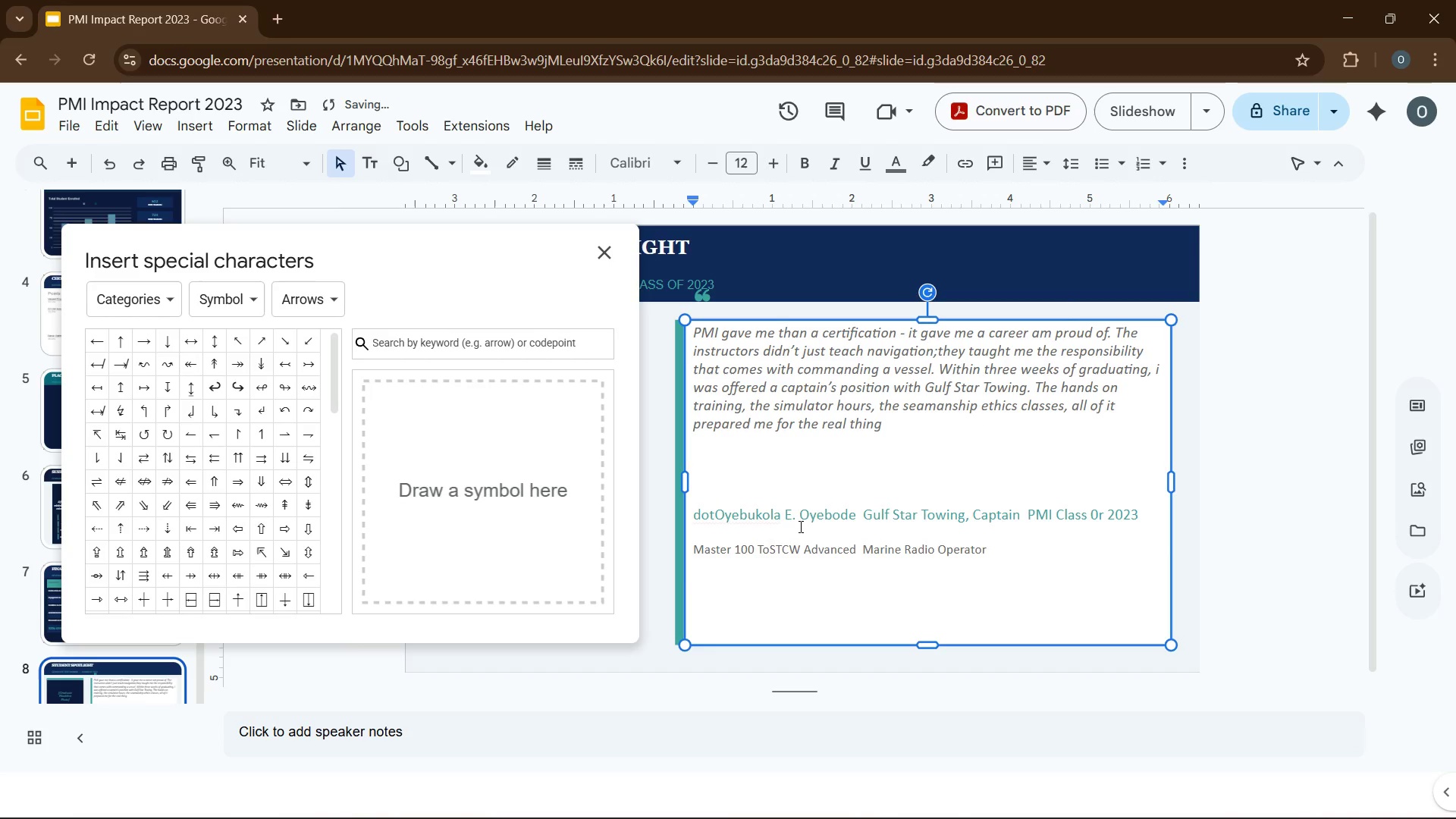 
key(N)
 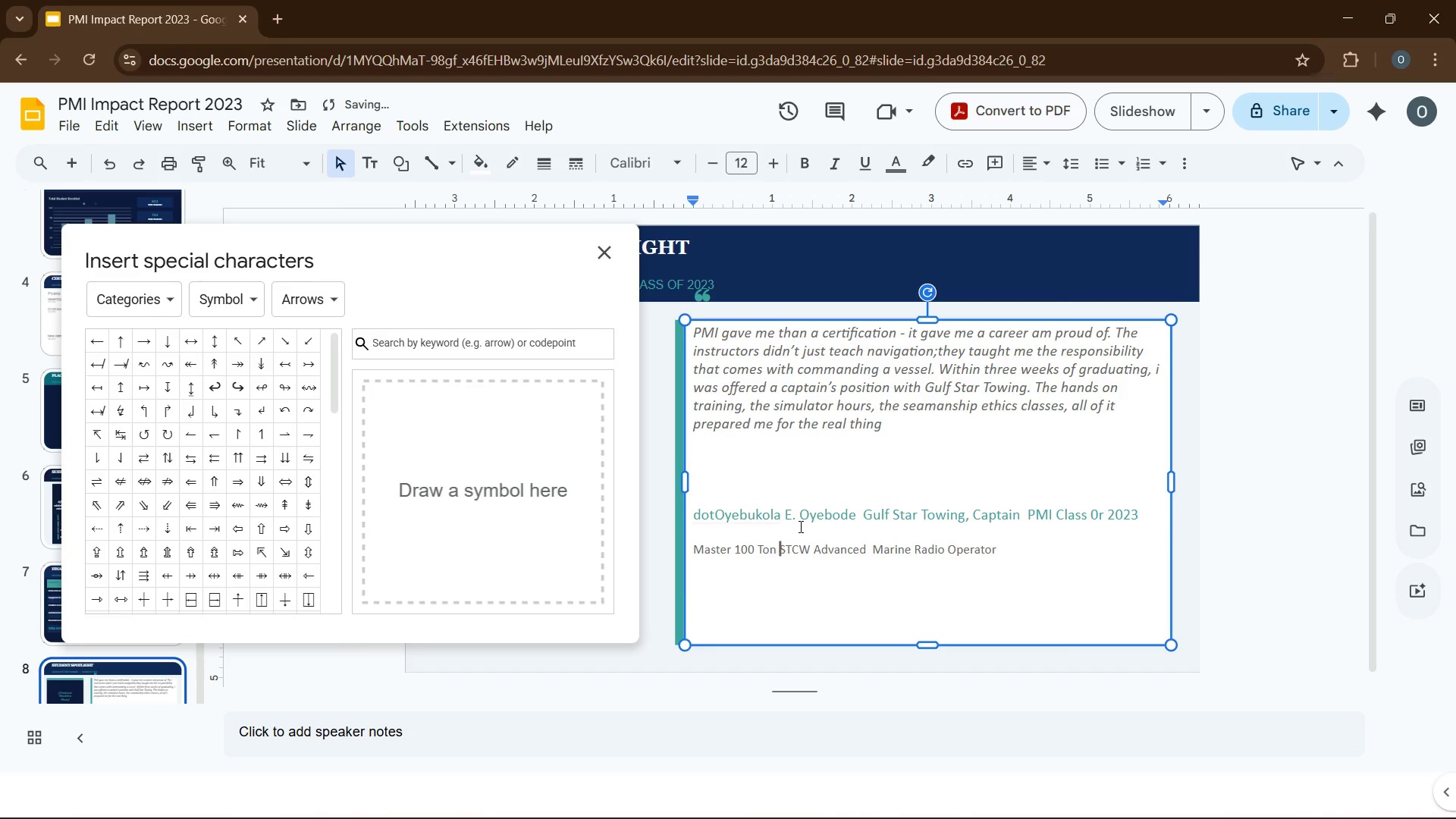 
key(Space)
 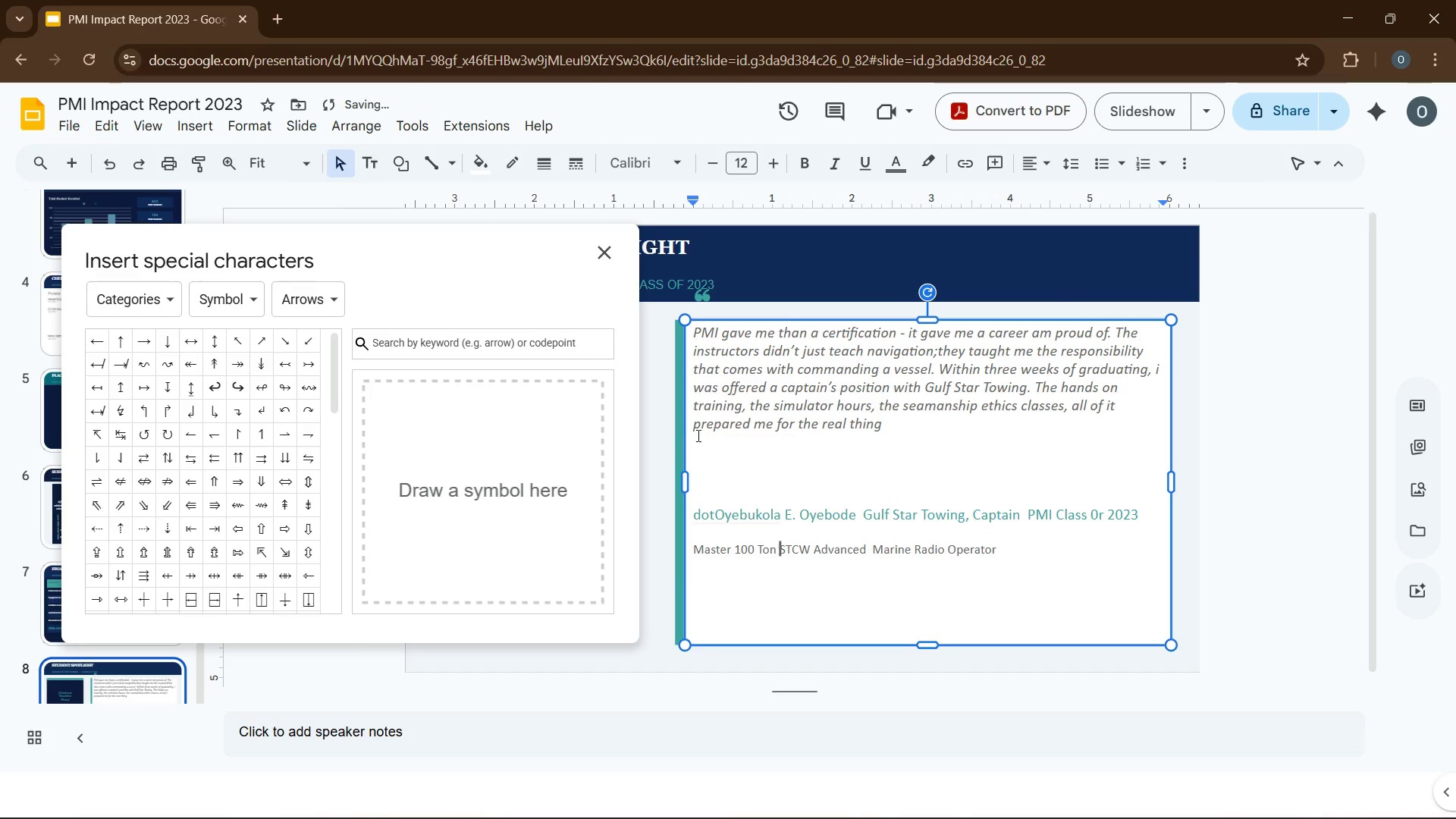 
key(Space)
 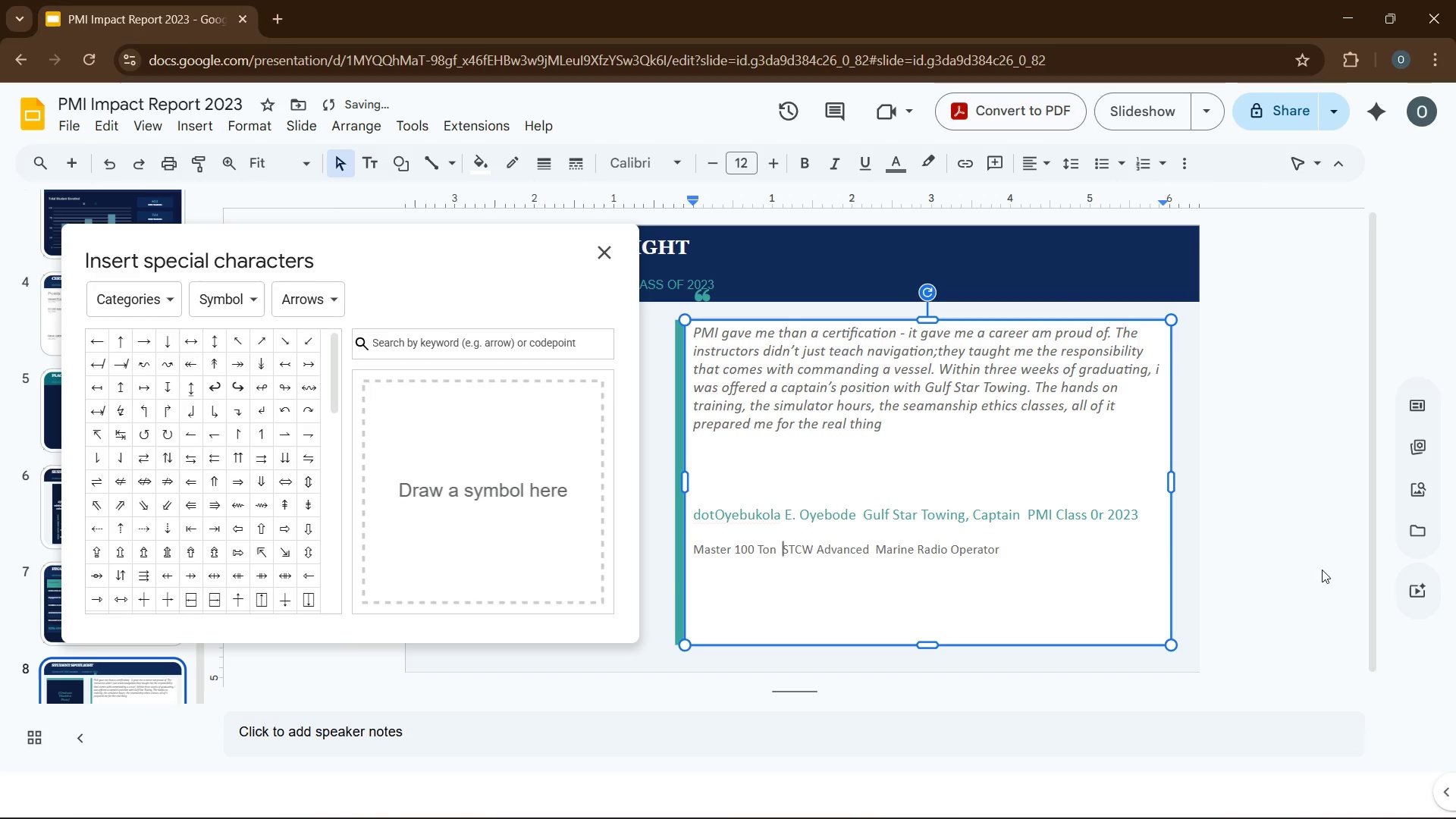 
key(Space)
 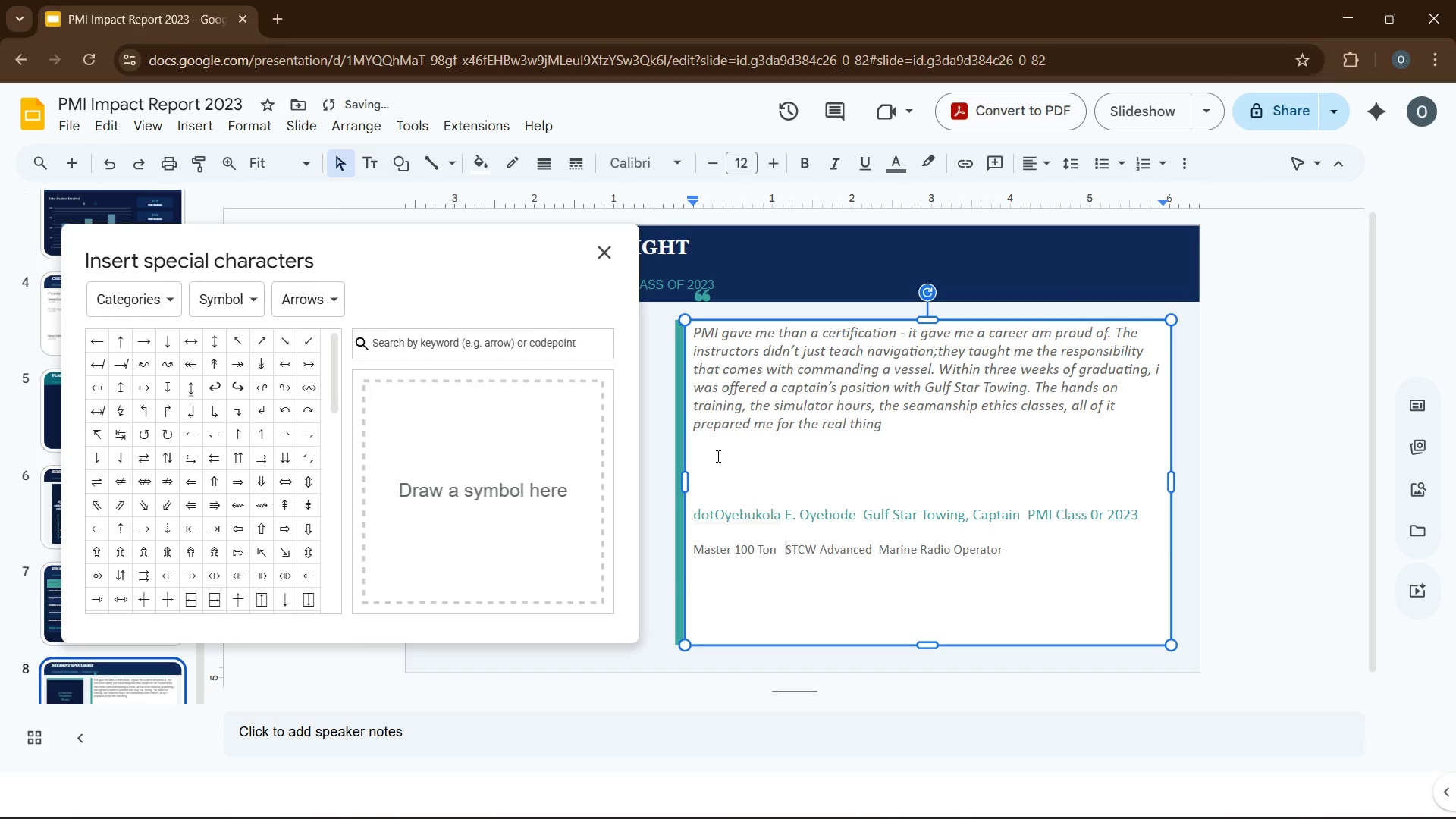 
key(Space)
 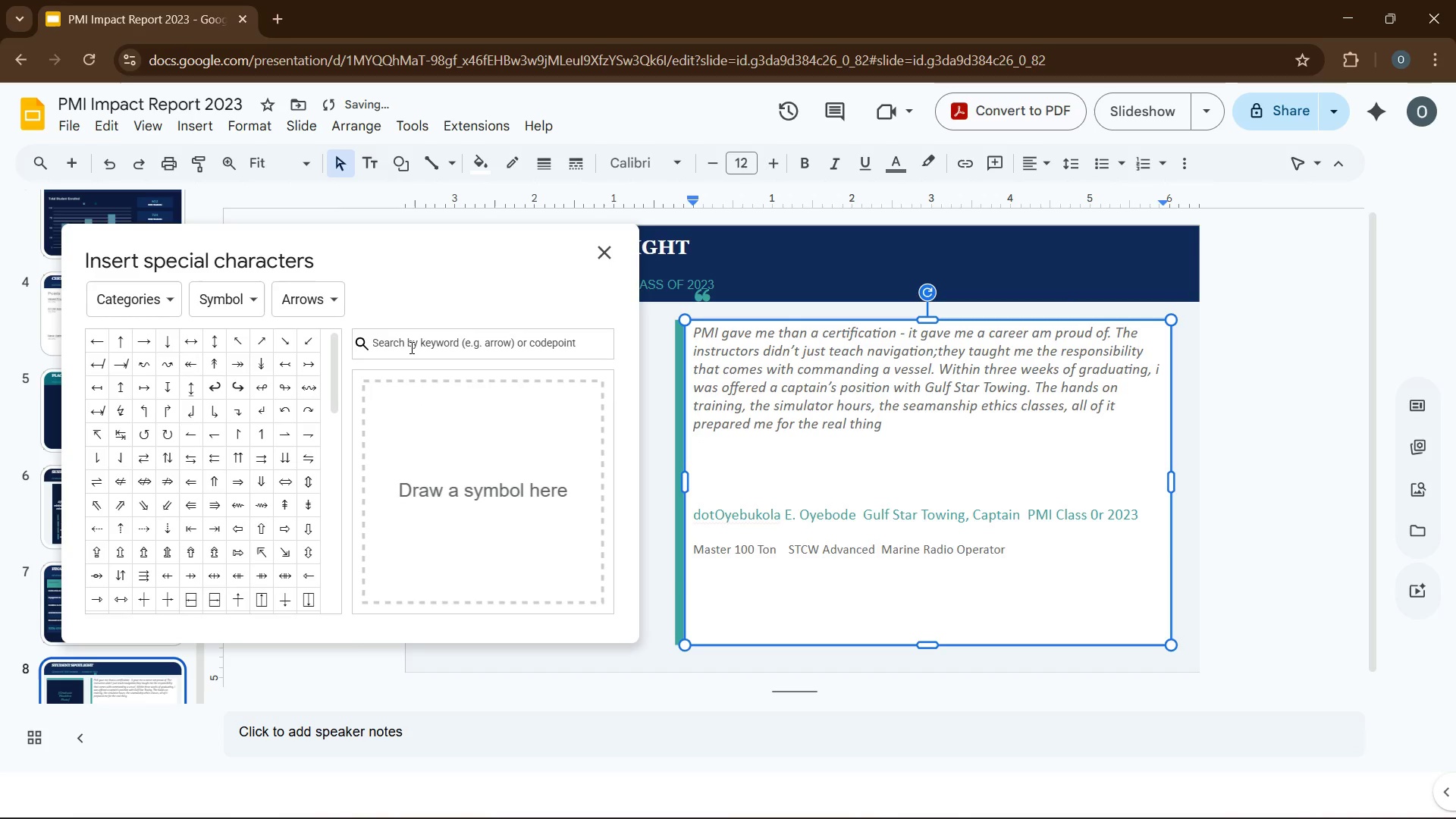 
left_click([410, 341])
 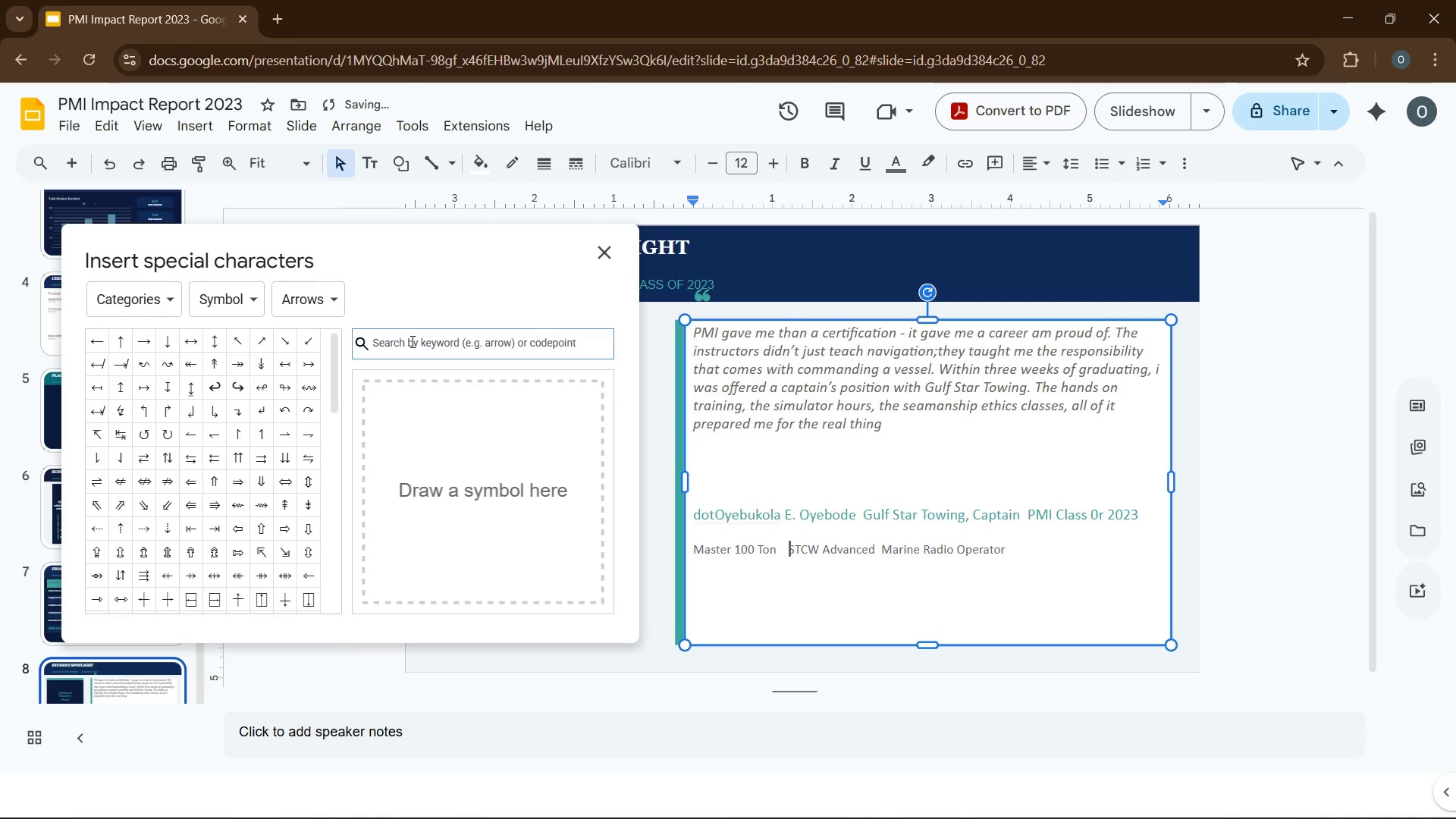 
key(D)
 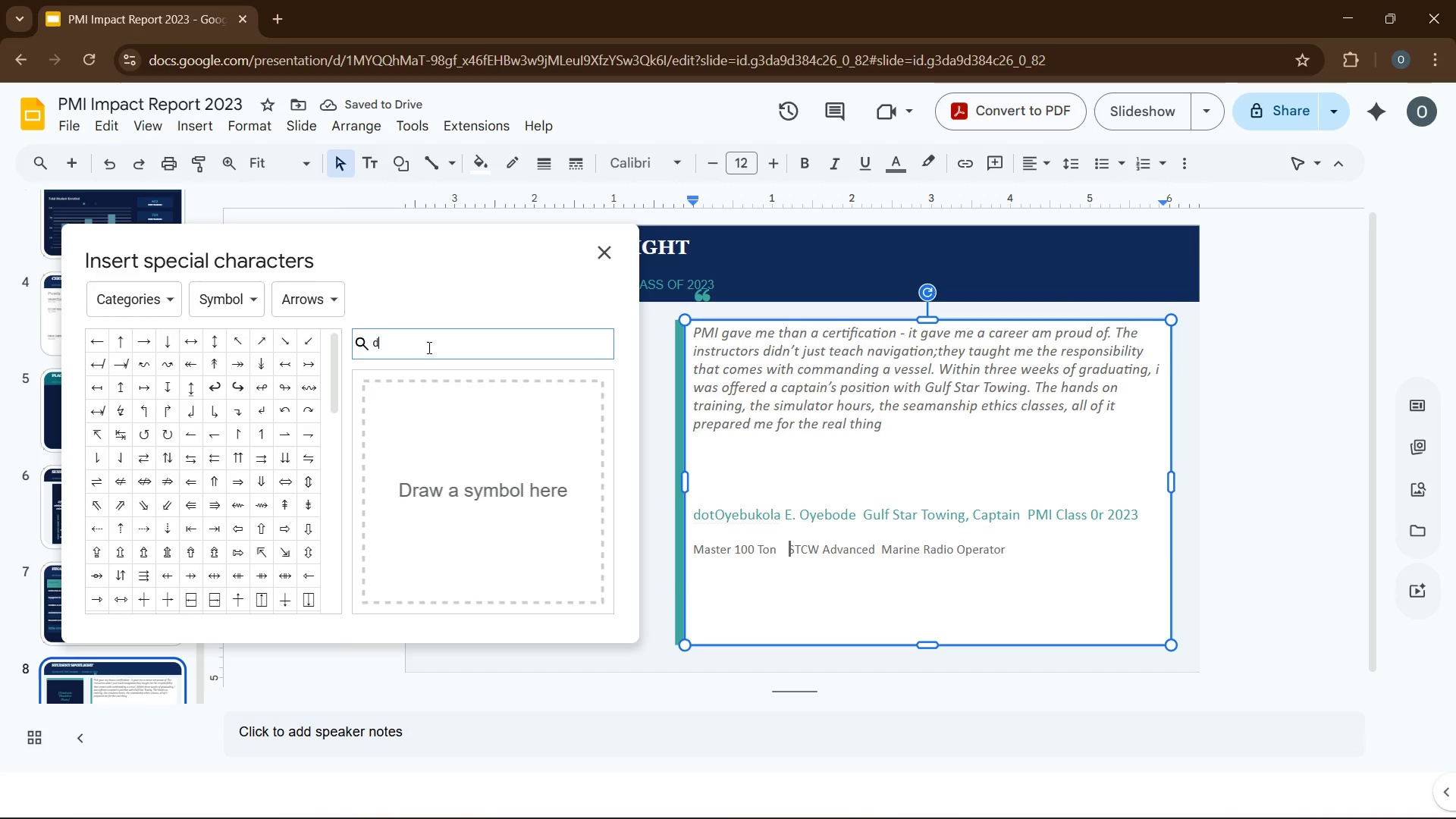 
type(ot)
 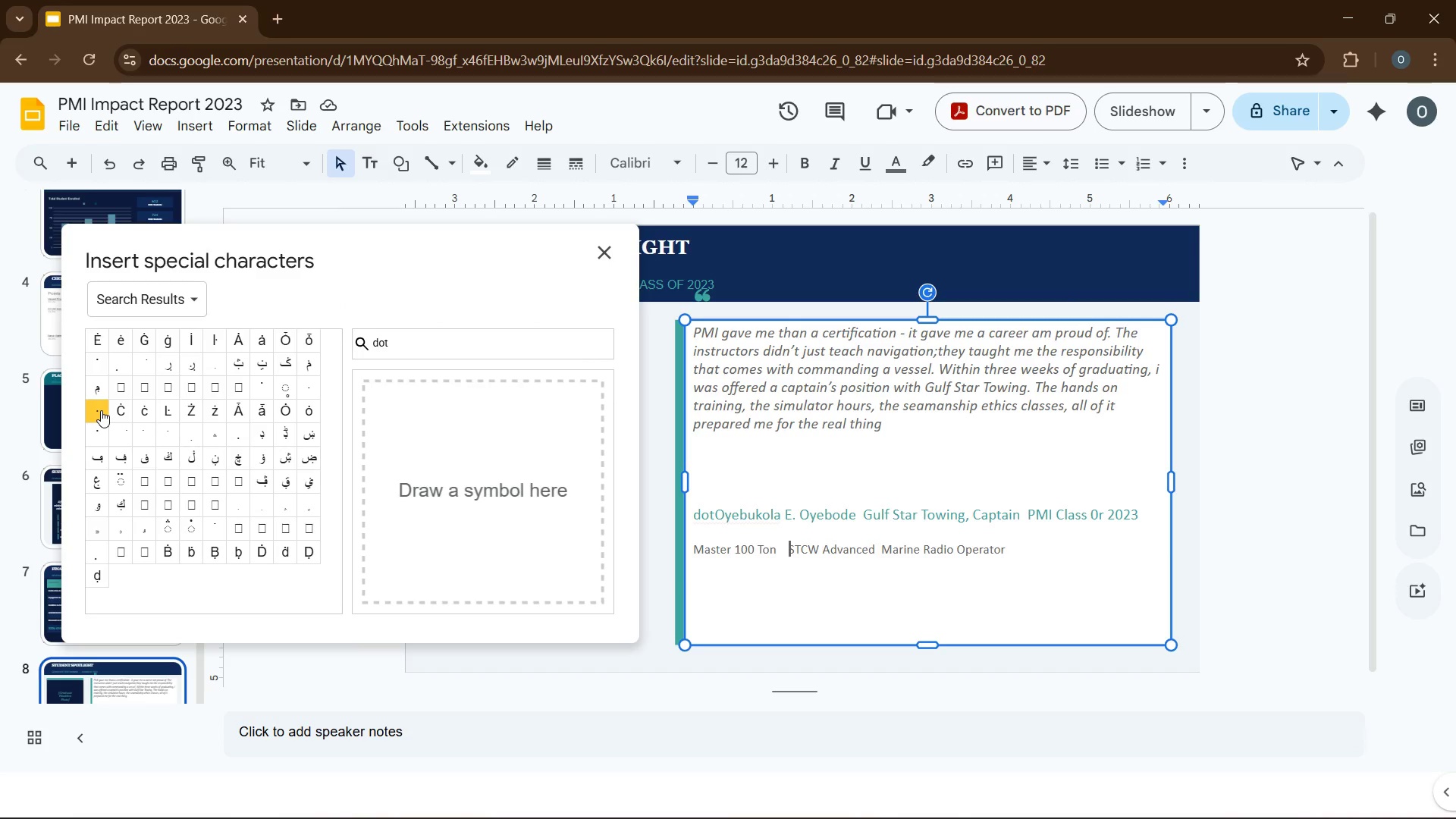 
left_click([101, 410])
 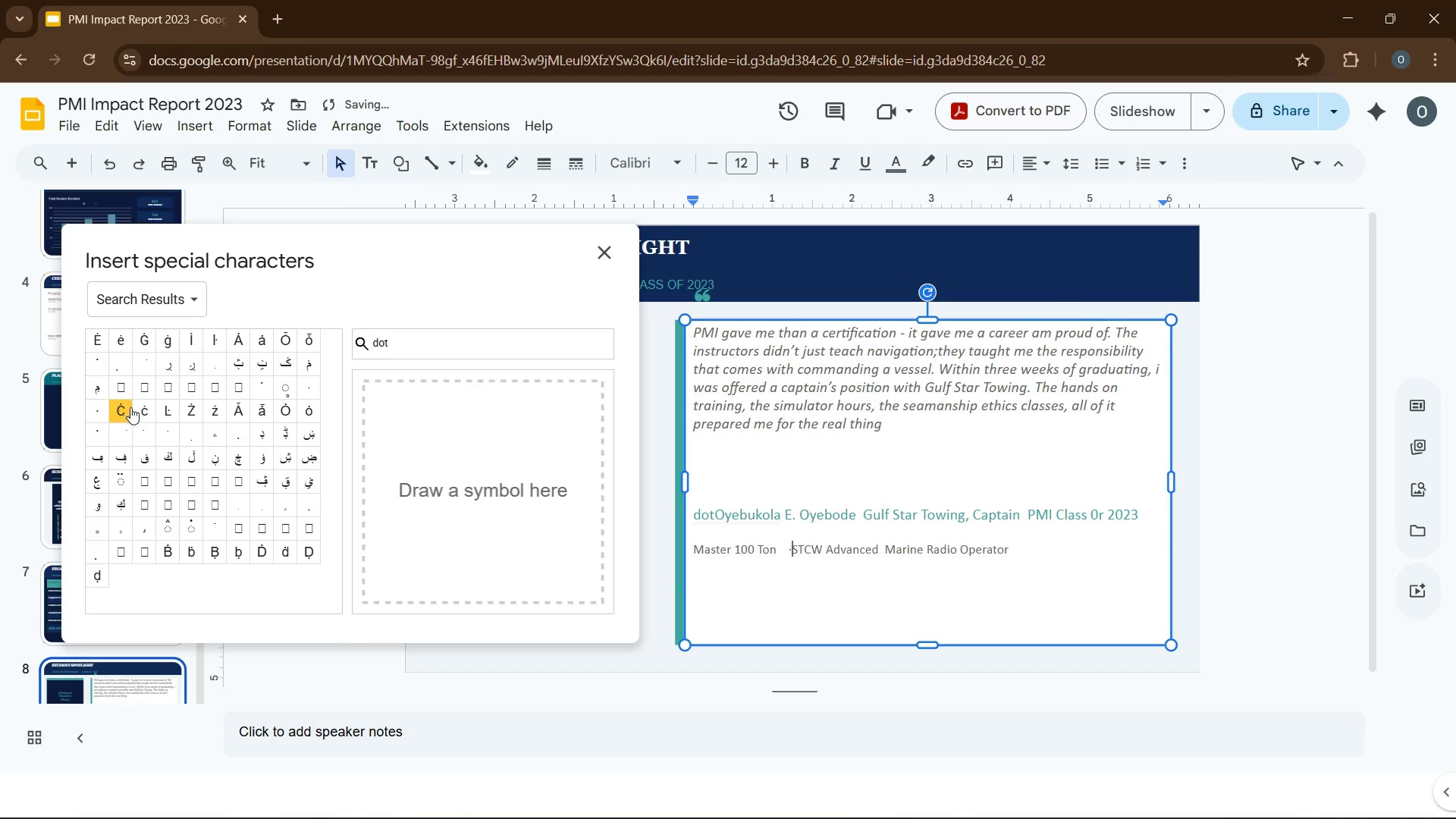 
key(Space)
 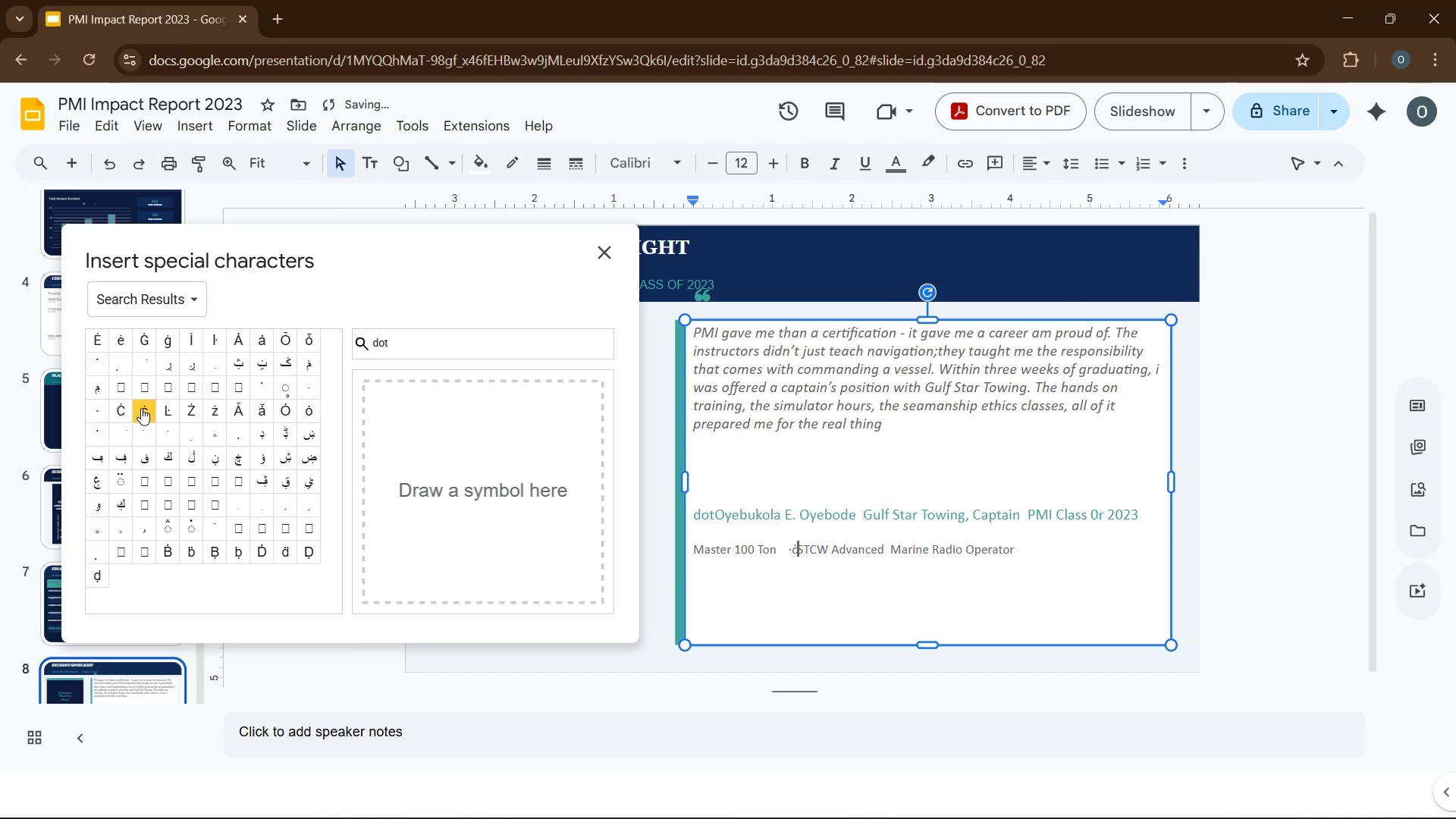 
key(Space)
 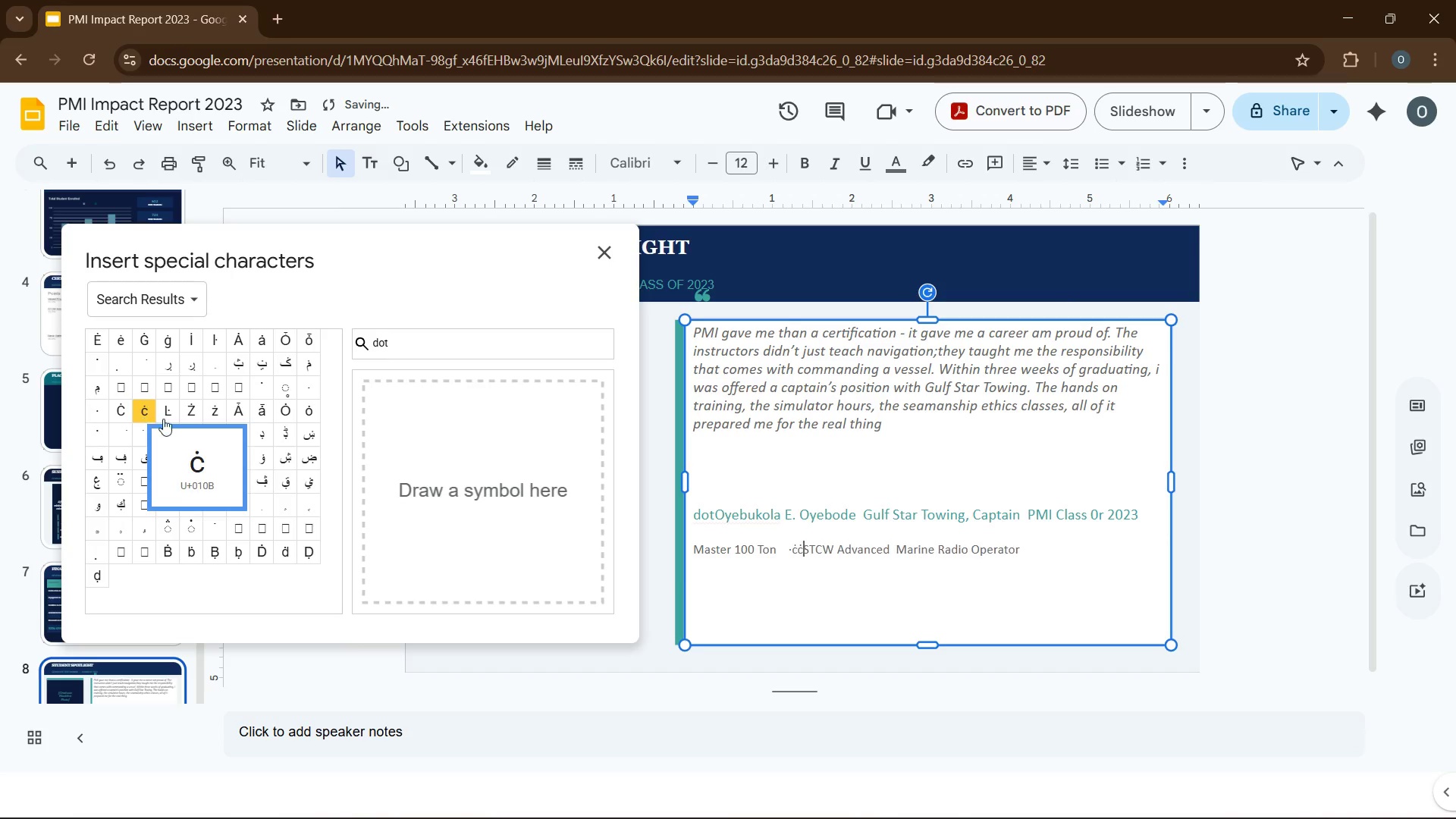 
key(Space)
 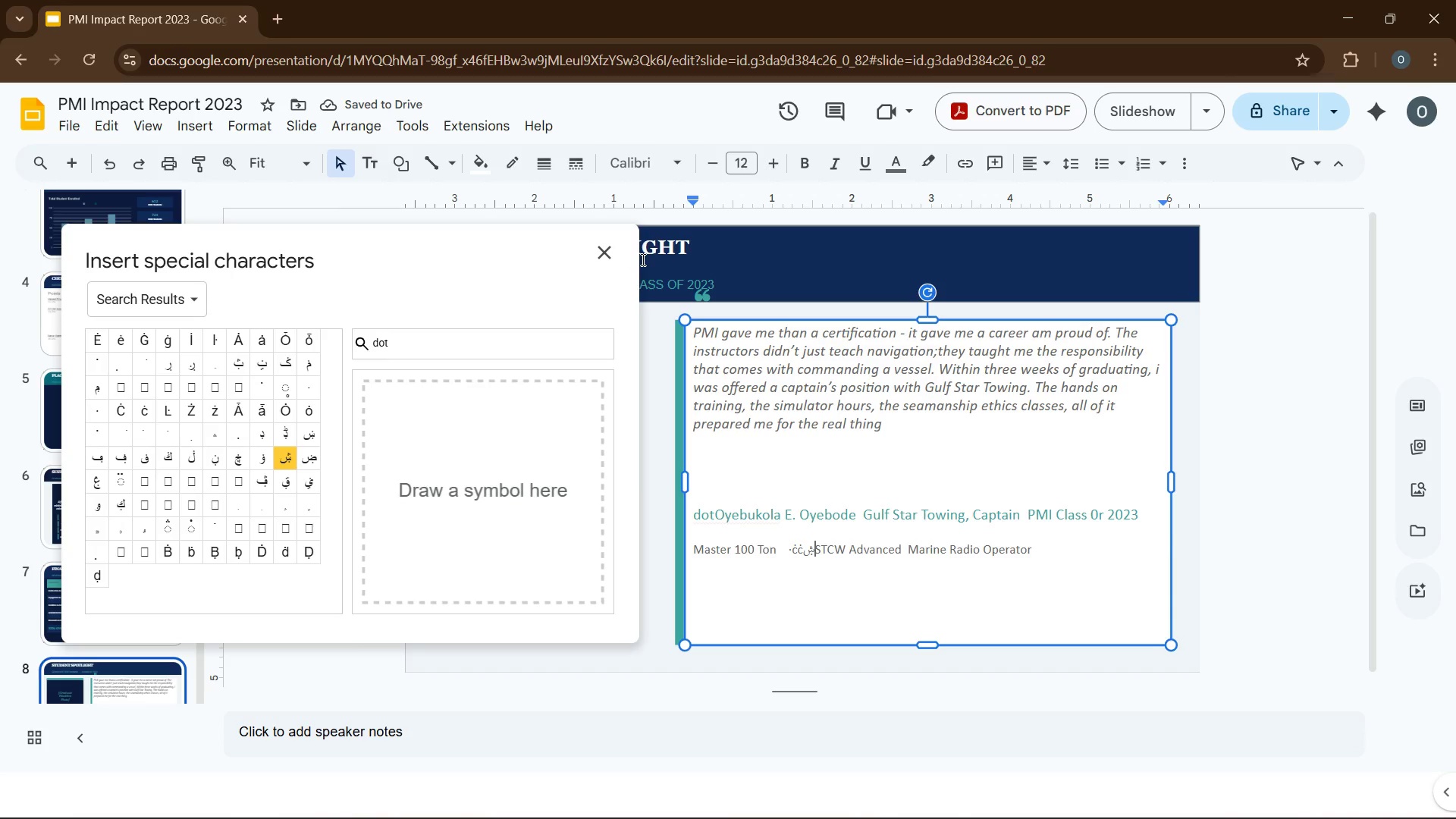 
wait(7.19)
 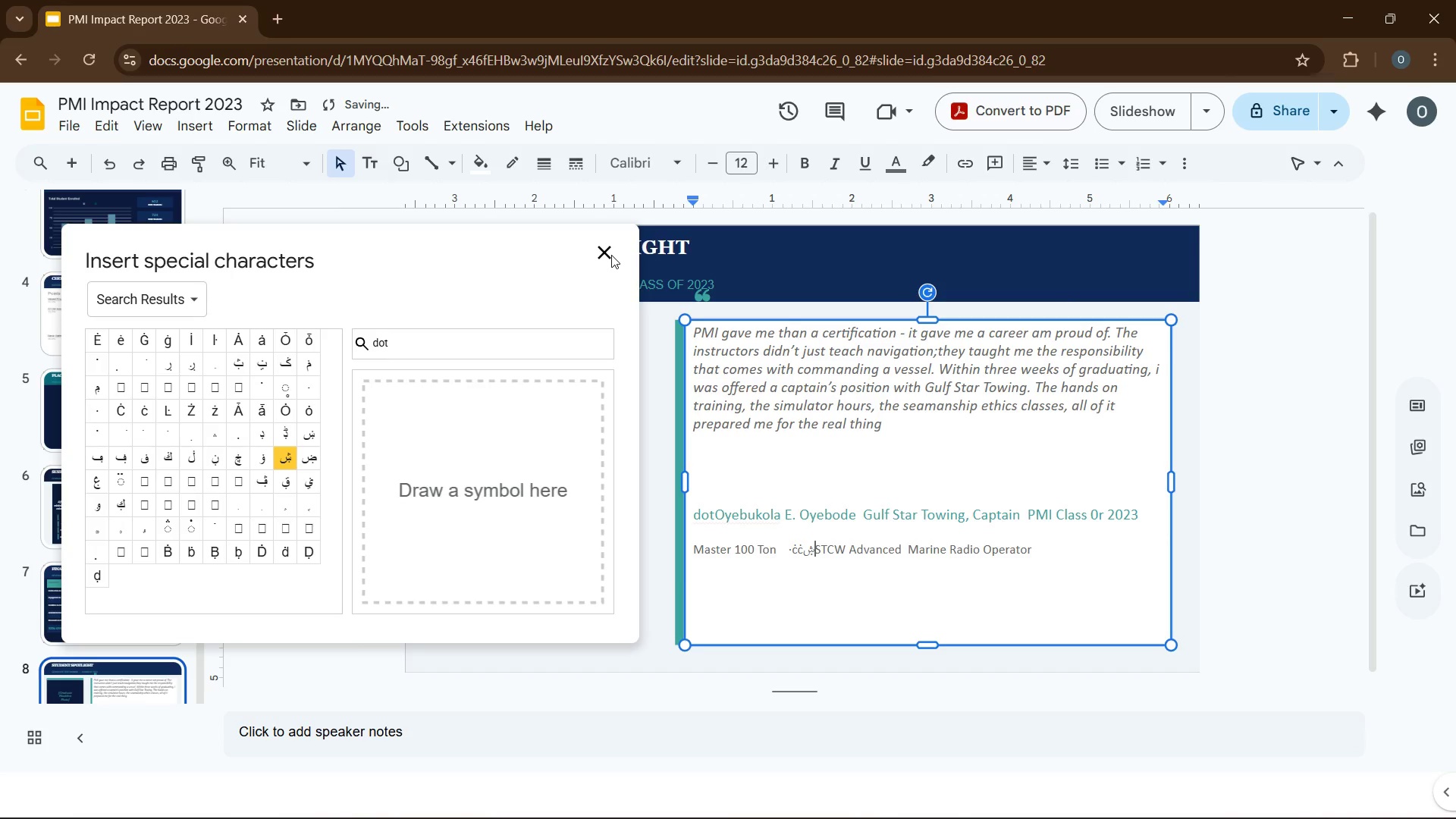 
double_click([463, 343])
 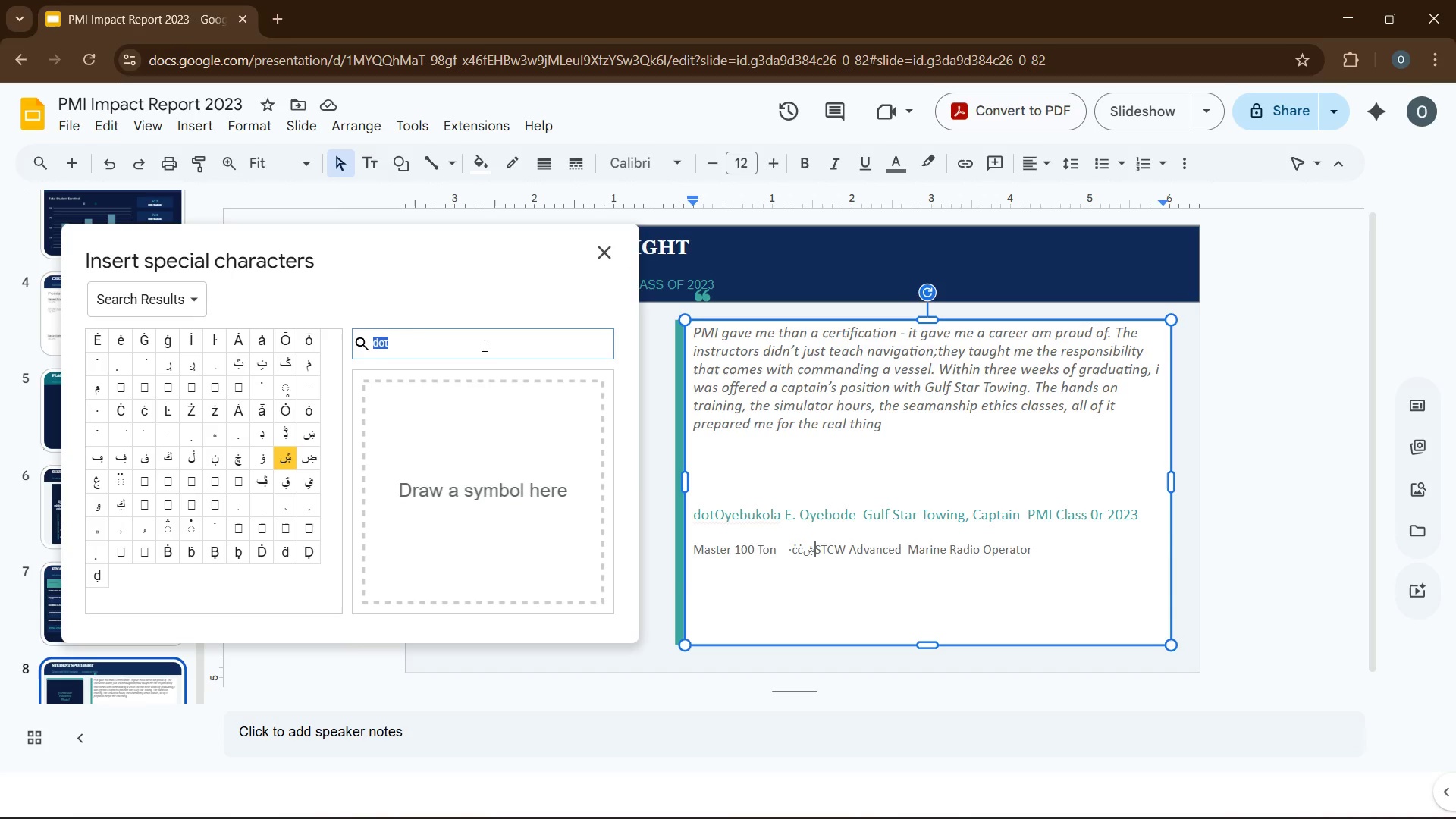 
type(dash)
 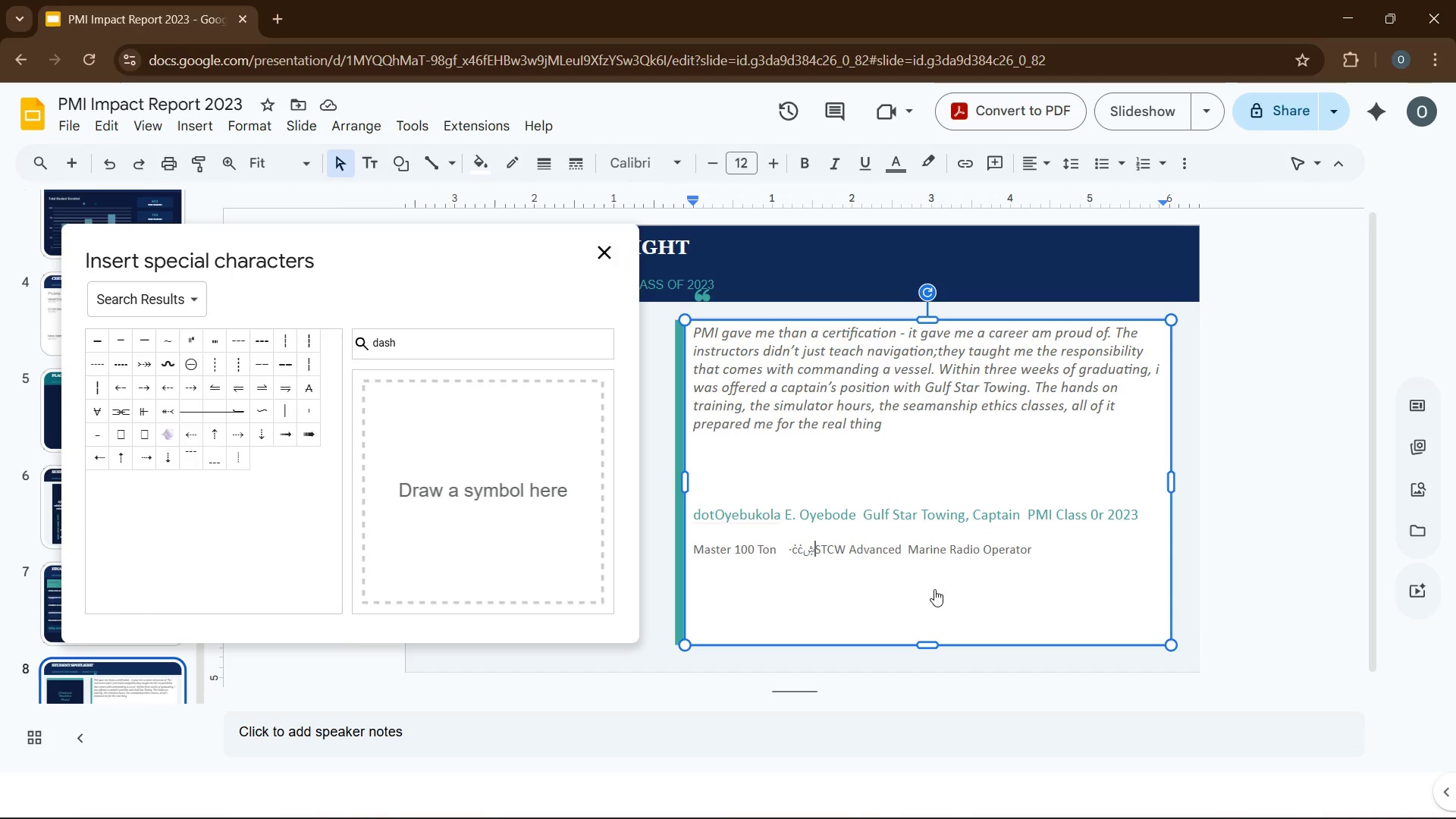 
wait(8.22)
 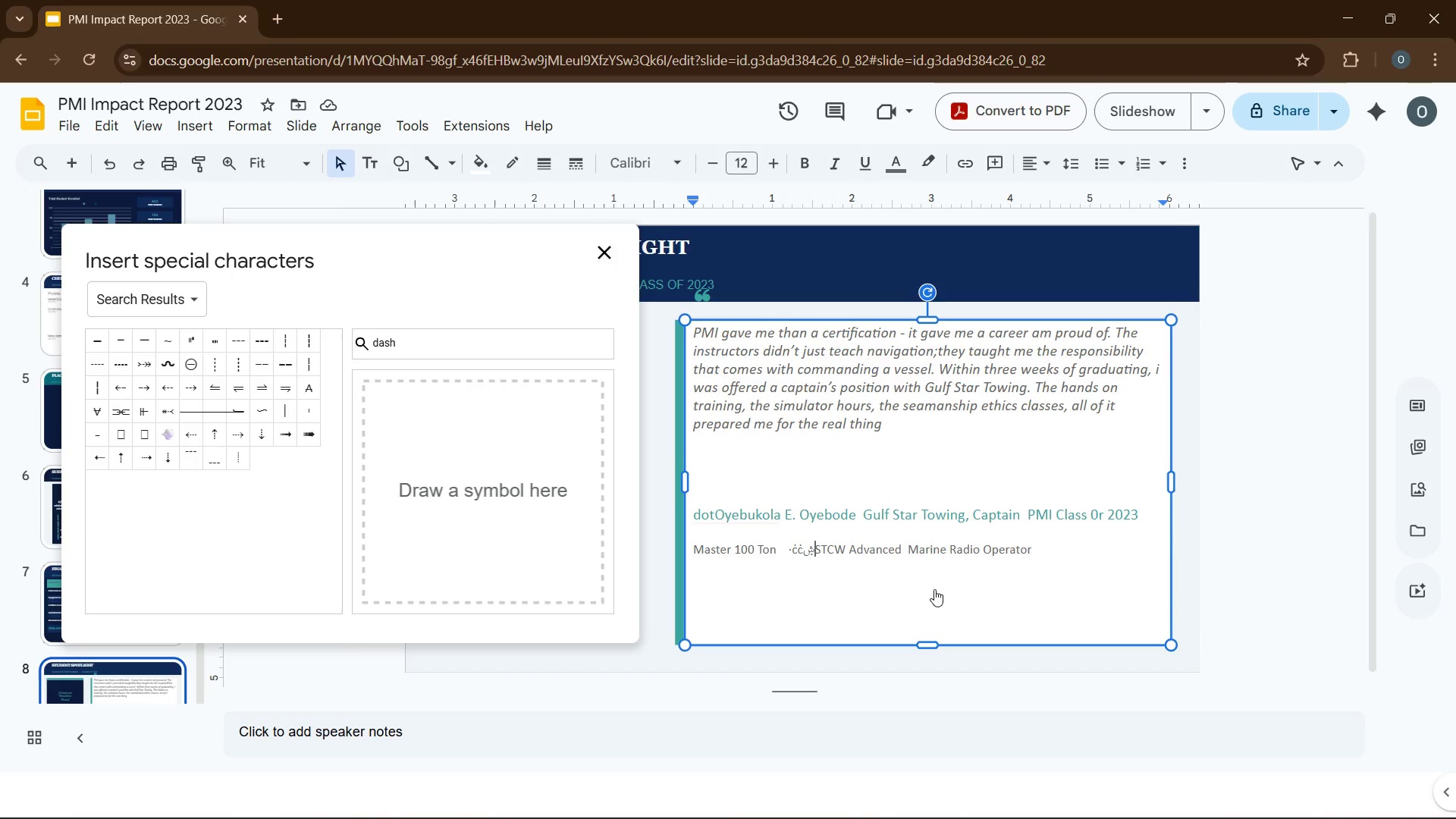 
left_click([147, 341])
 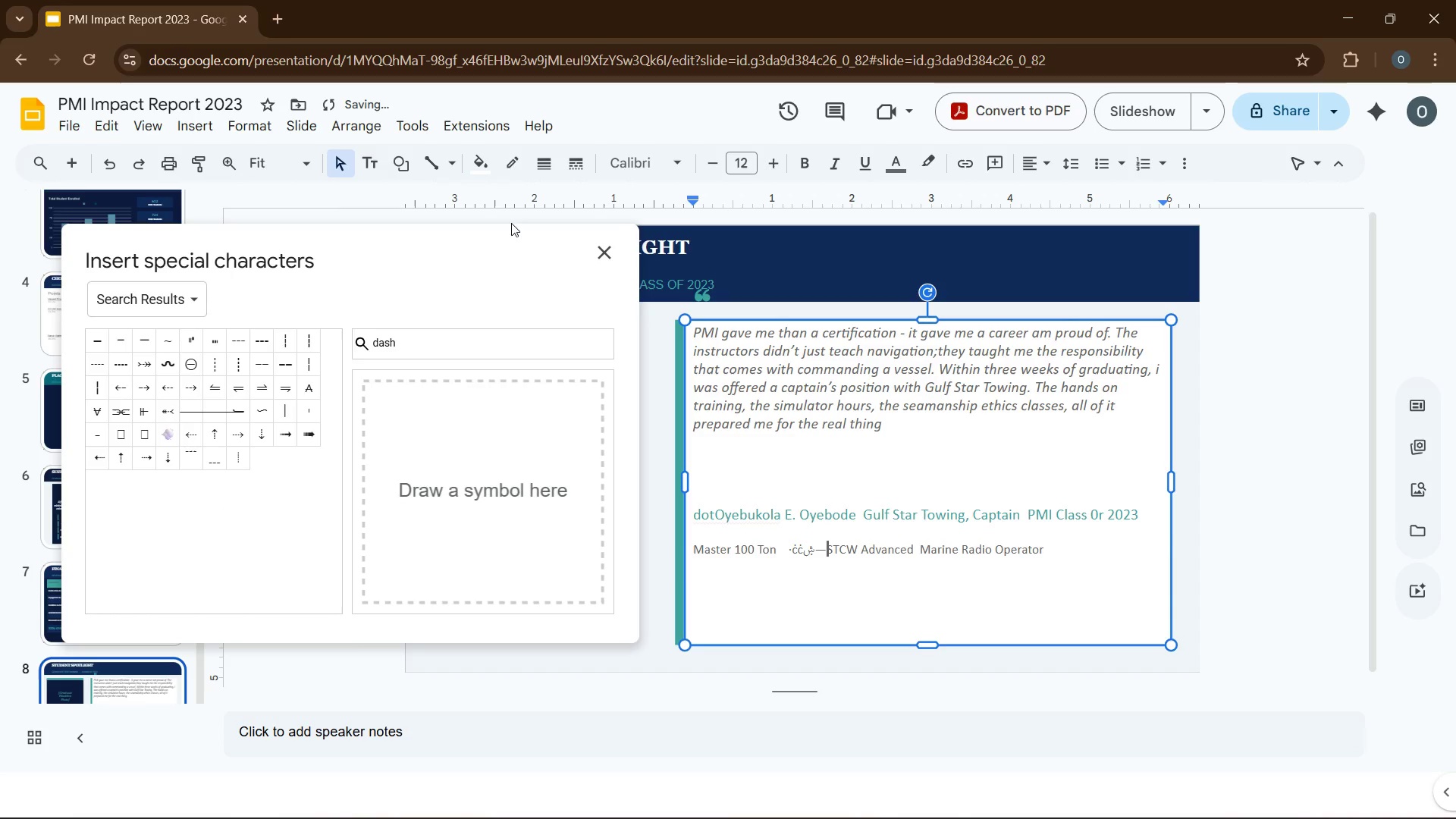 
left_click([607, 259])
 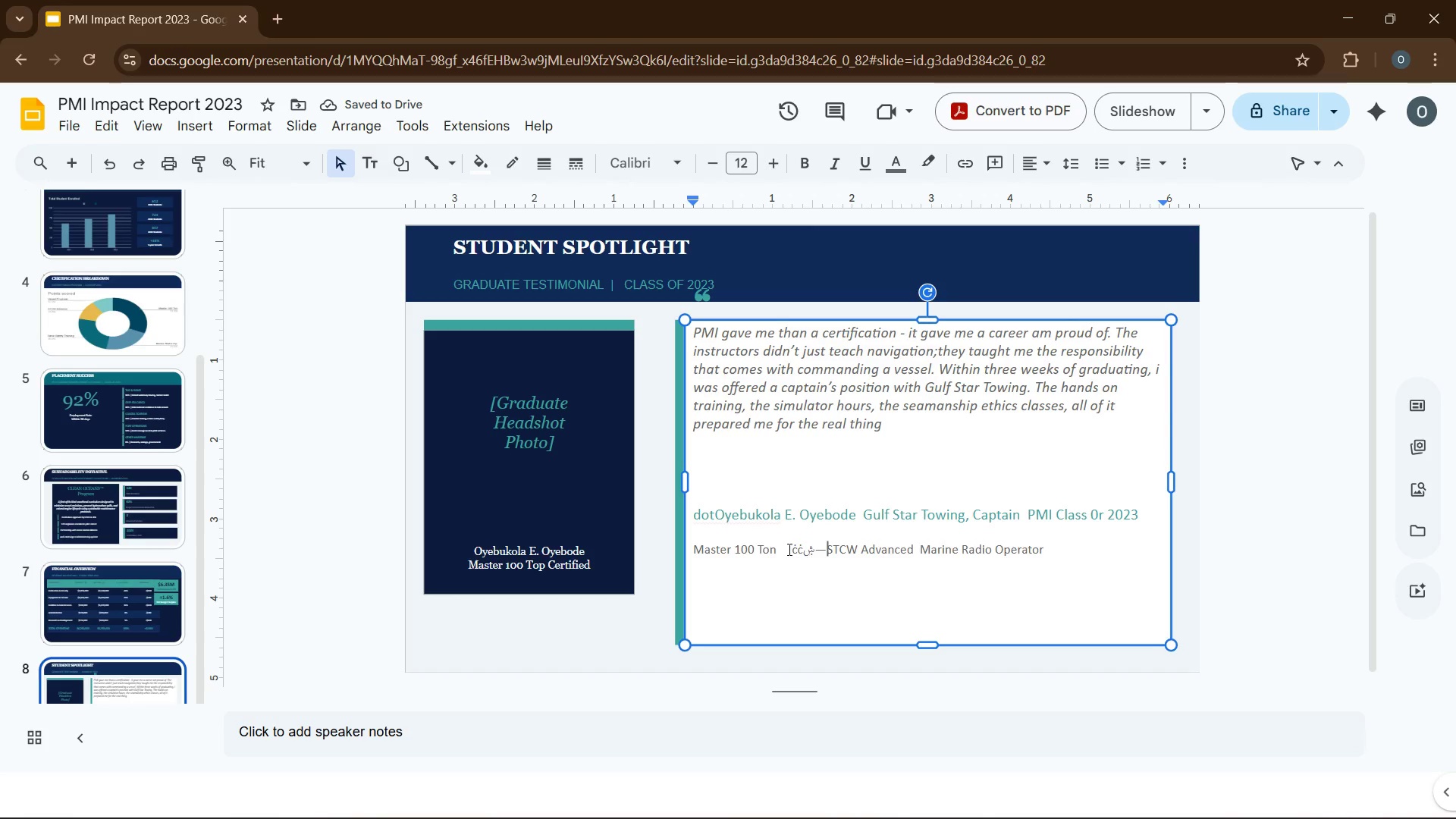 
left_click([710, 517])
 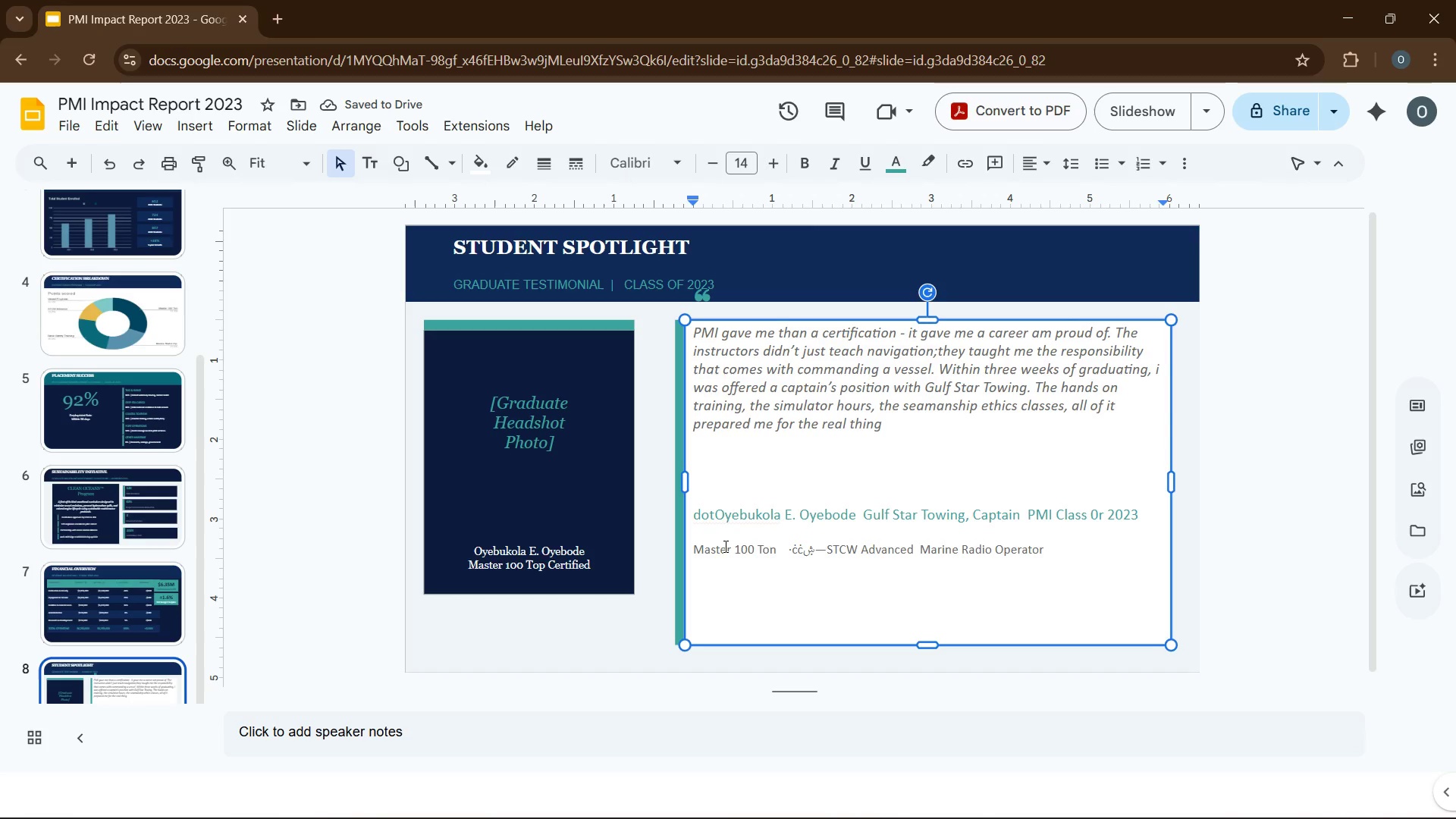 
key(ArrowRight)
 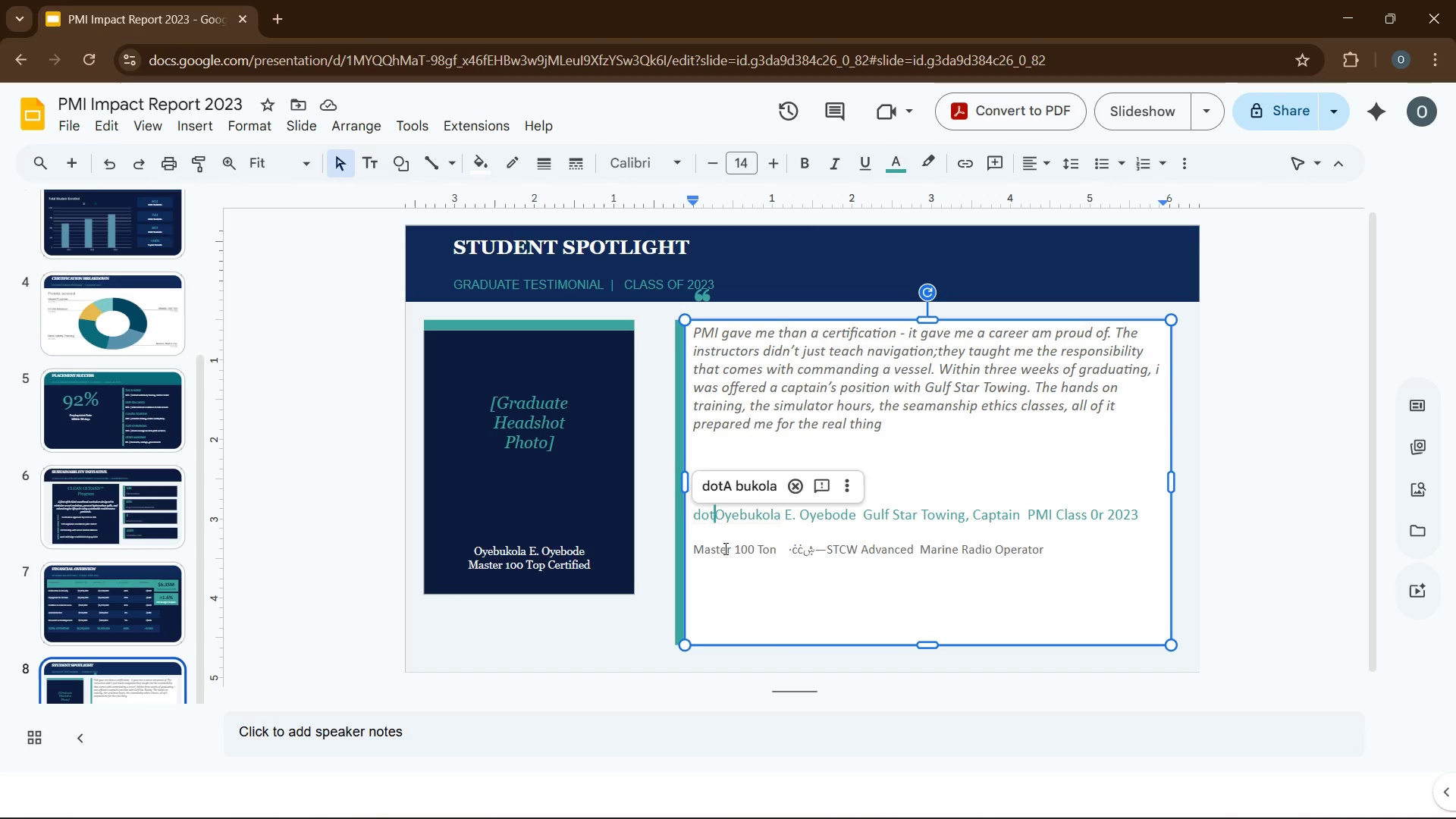 
key(Backspace)
 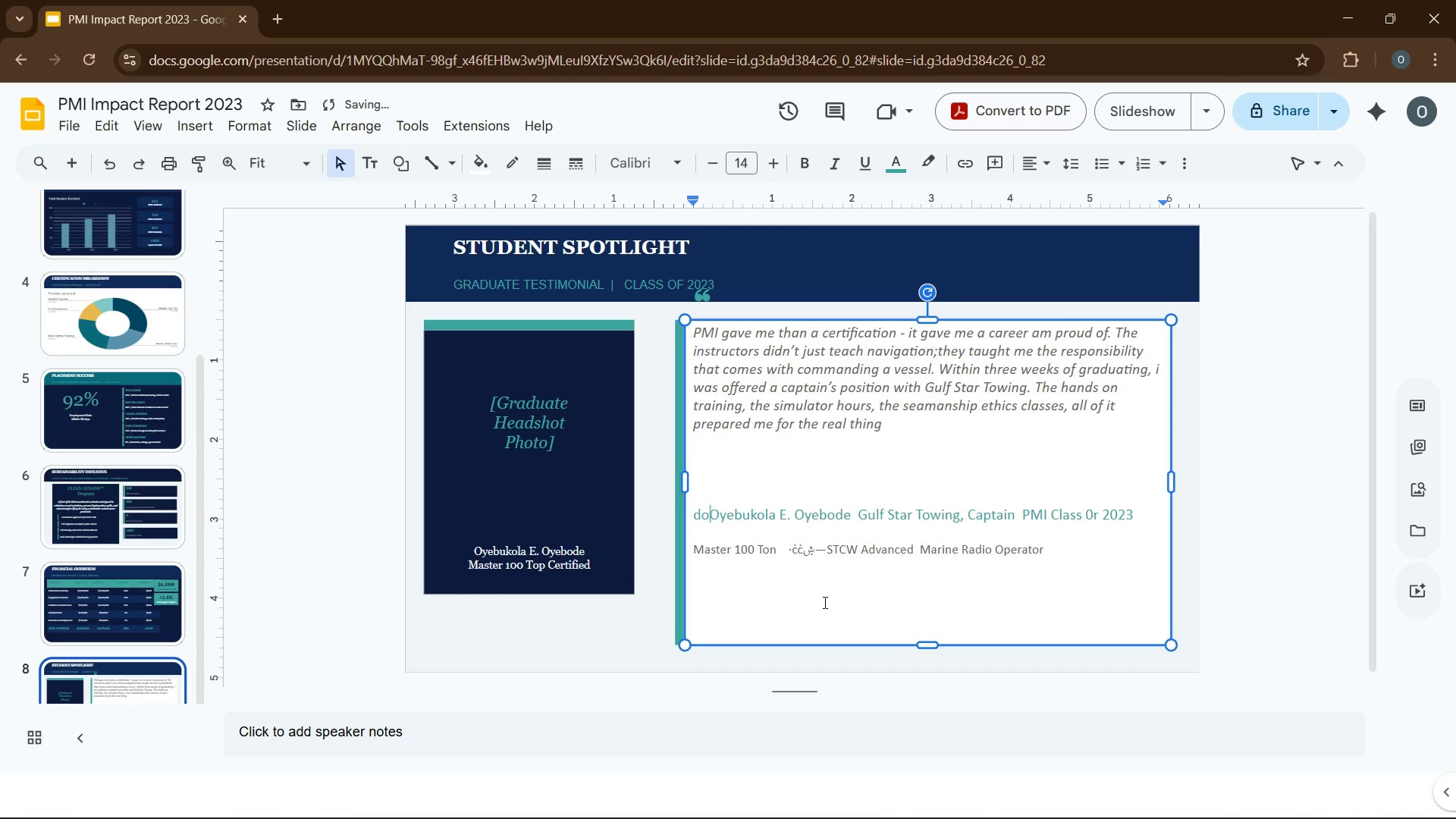 
key(Backspace)
 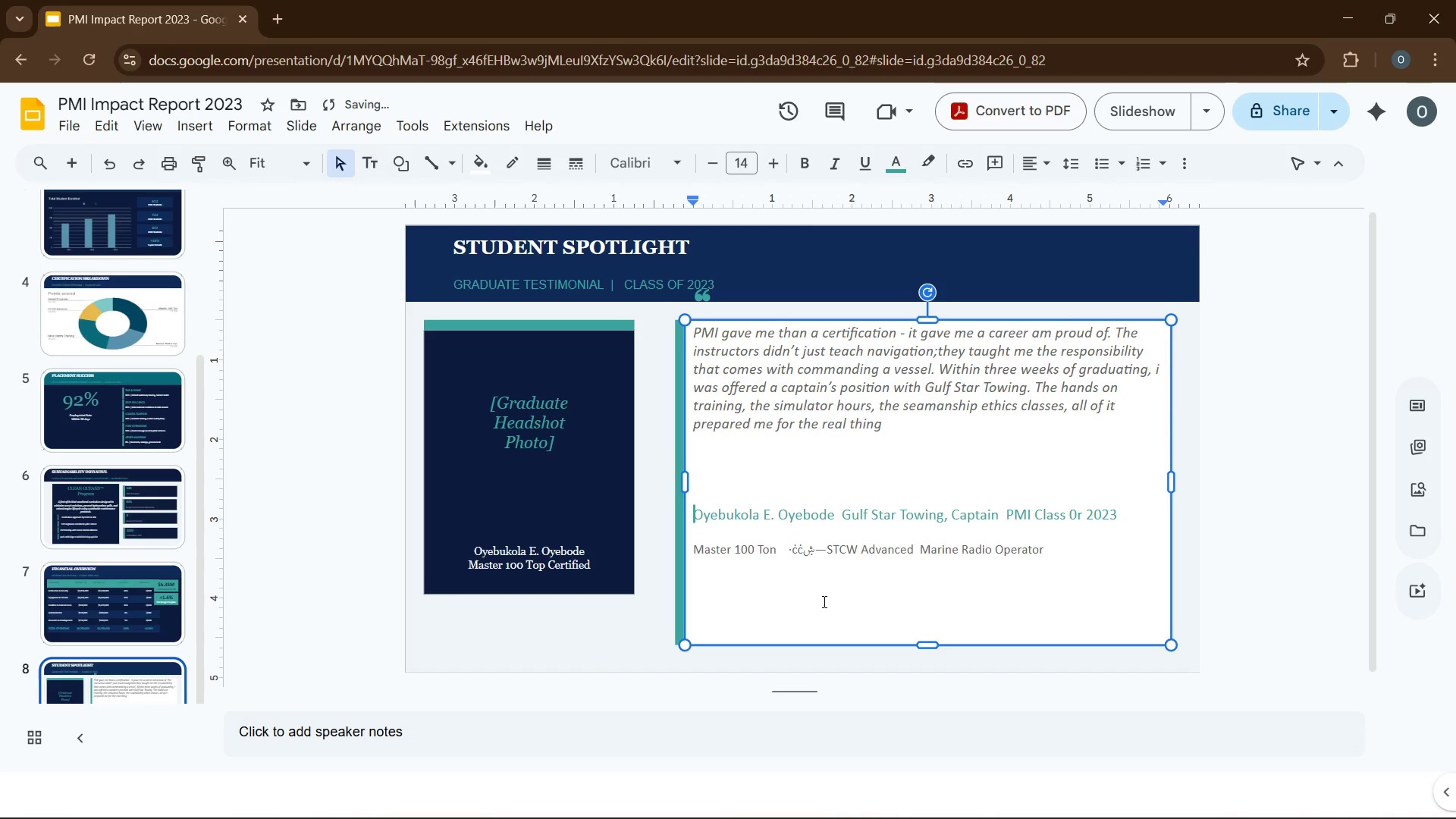 
key(Backspace)
 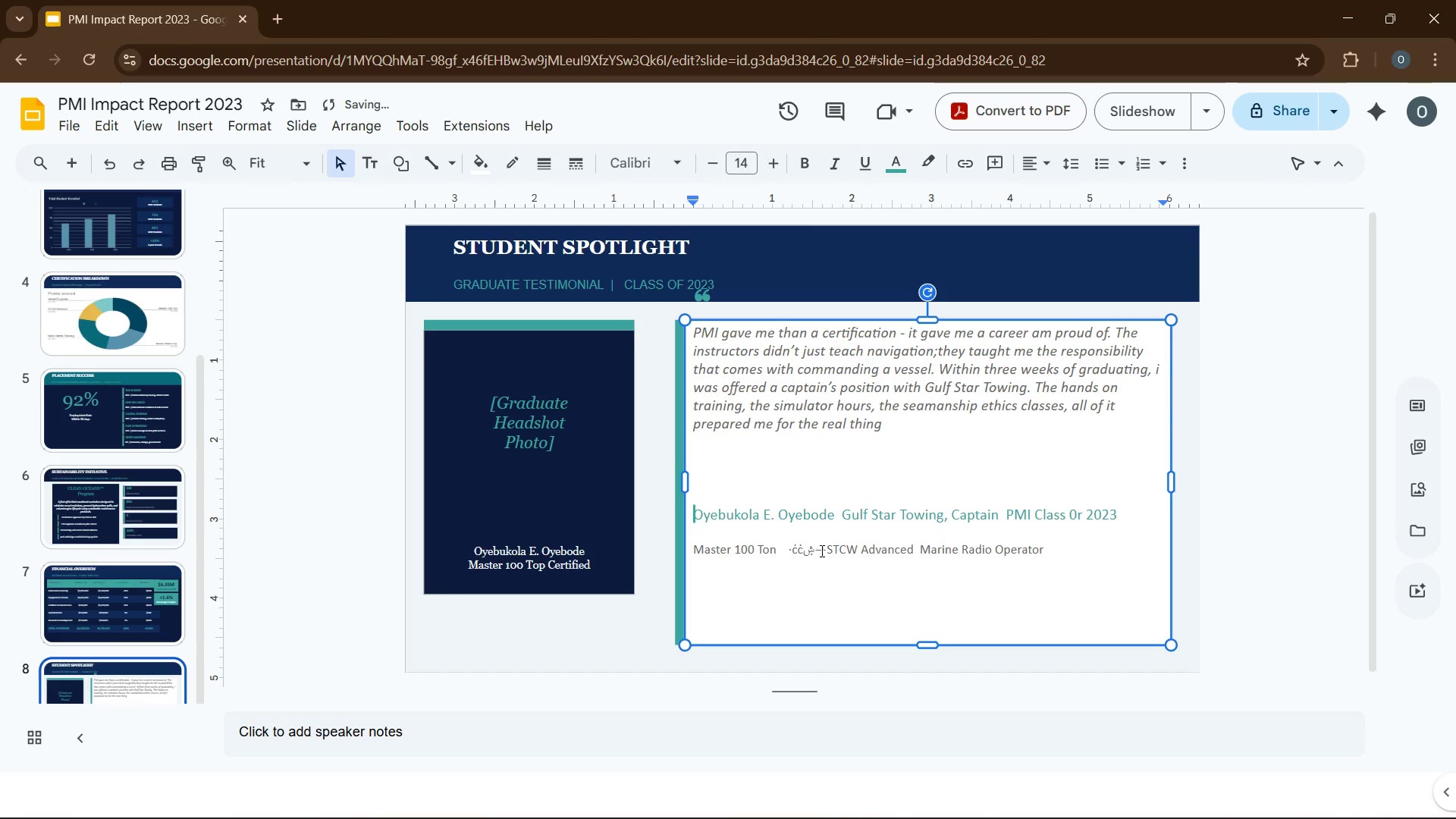 
double_click([821, 551])
 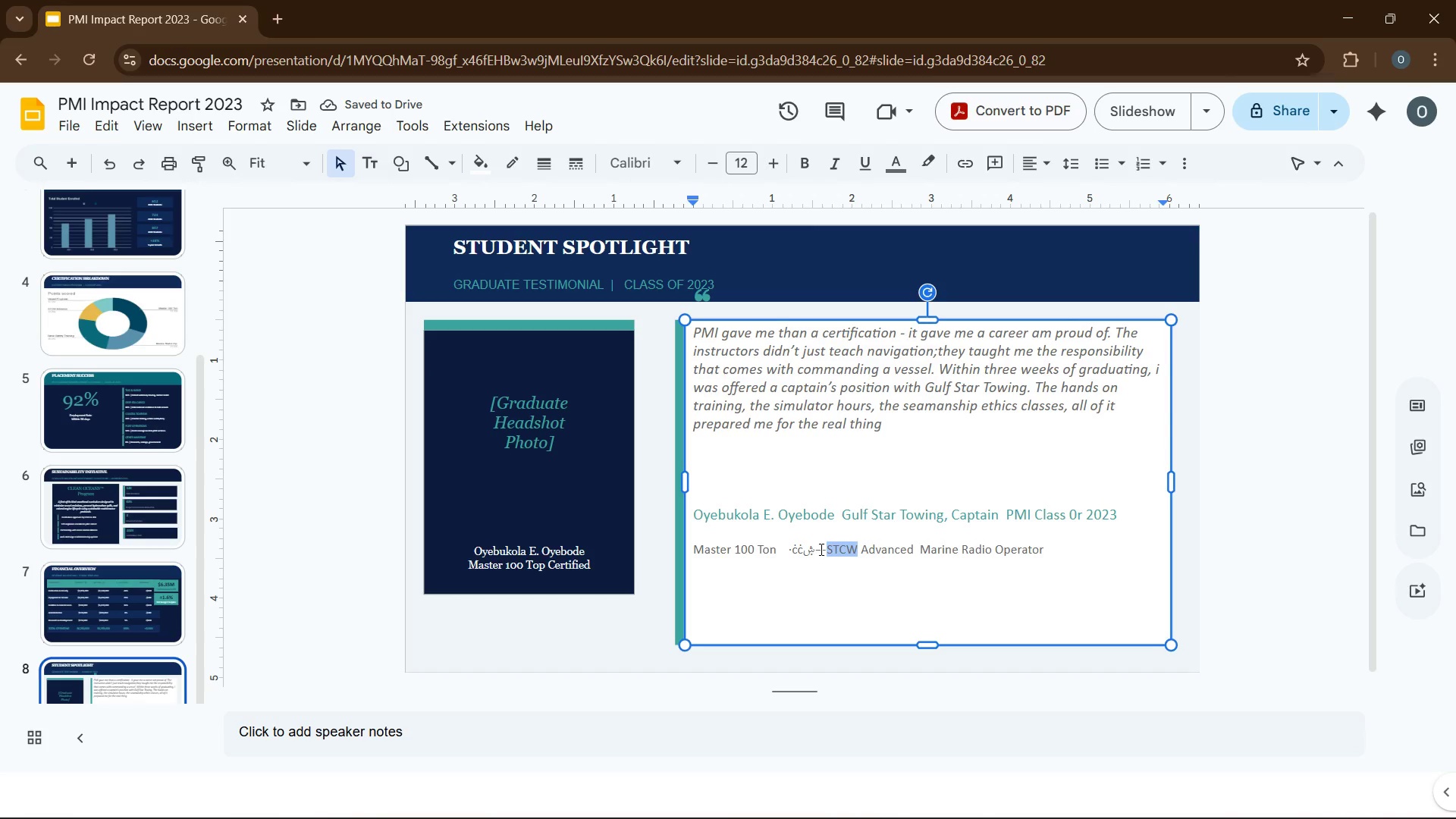 
left_click_drag(start_coordinate=[826, 551], to_coordinate=[814, 552])
 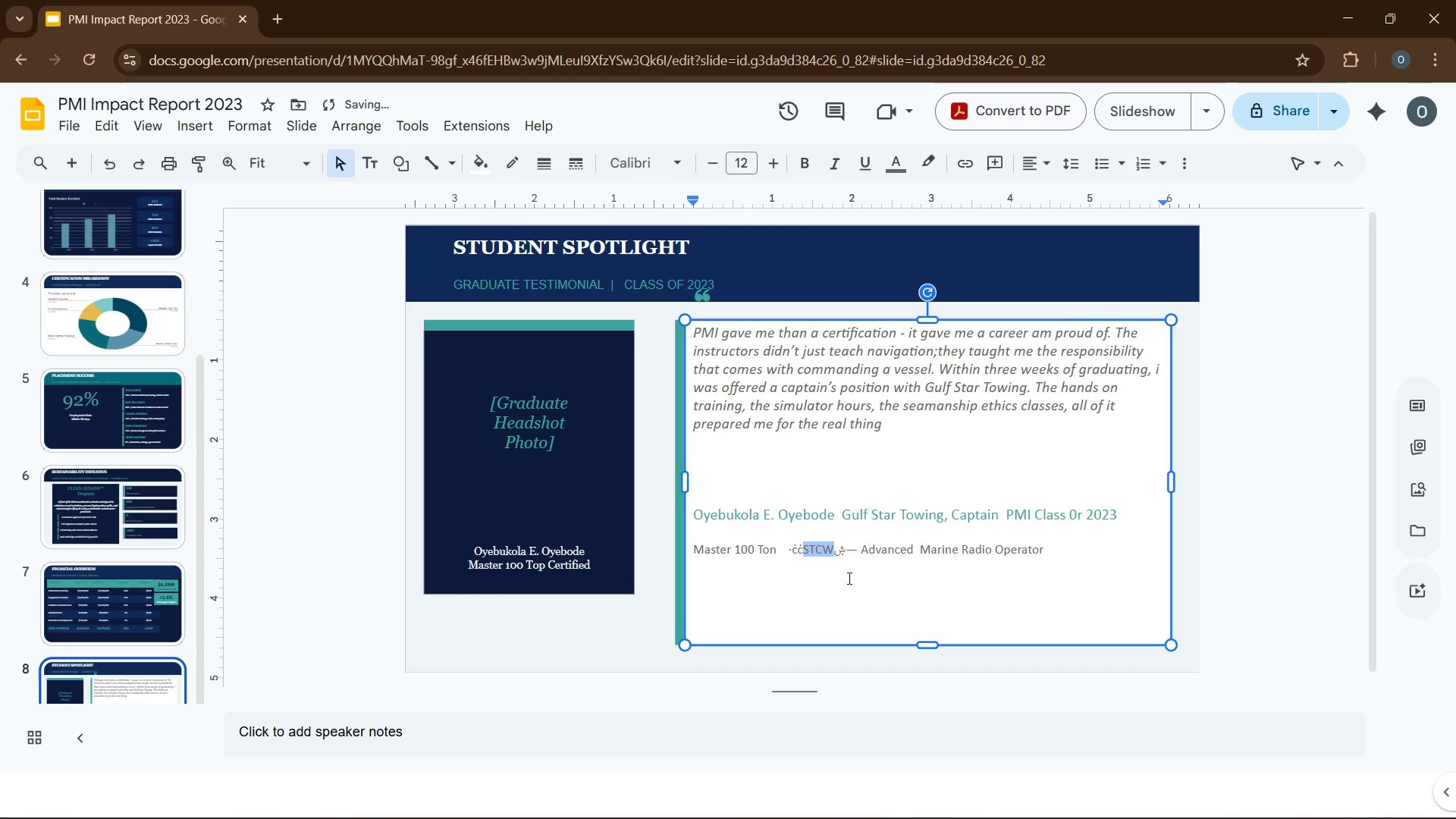 
key(Control+Z)
 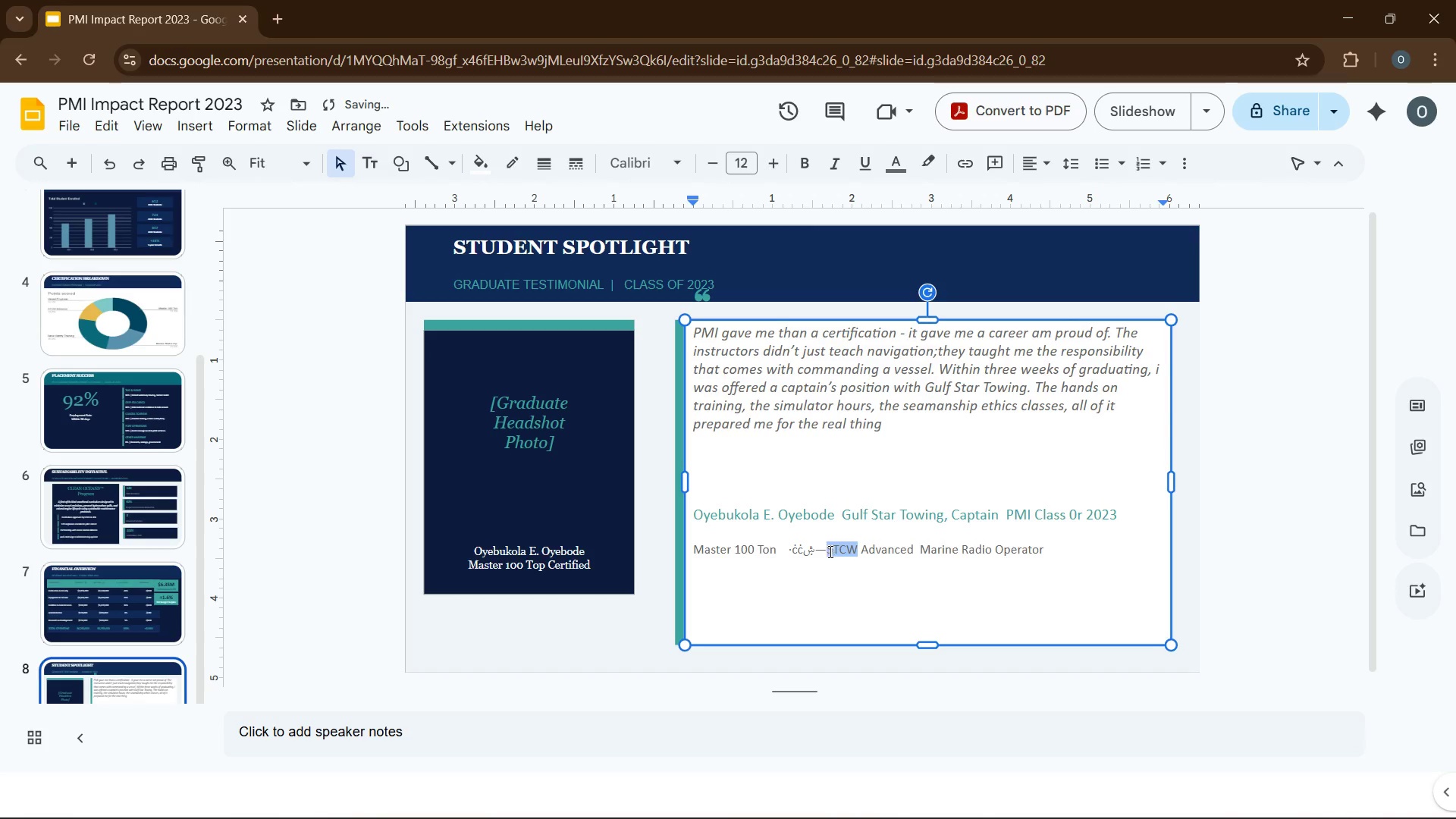 
left_click([830, 551])
 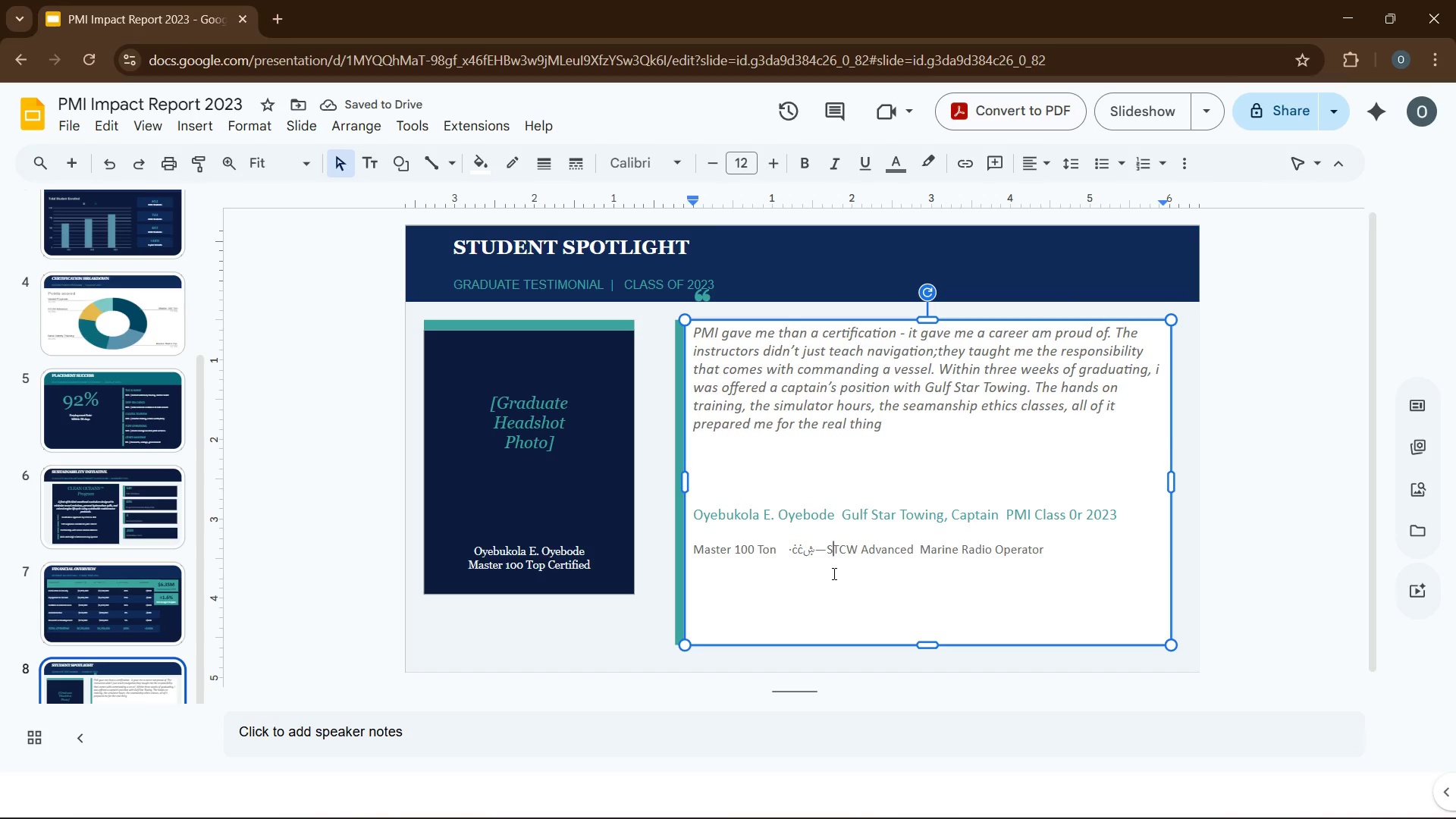 
key(ArrowLeft)
 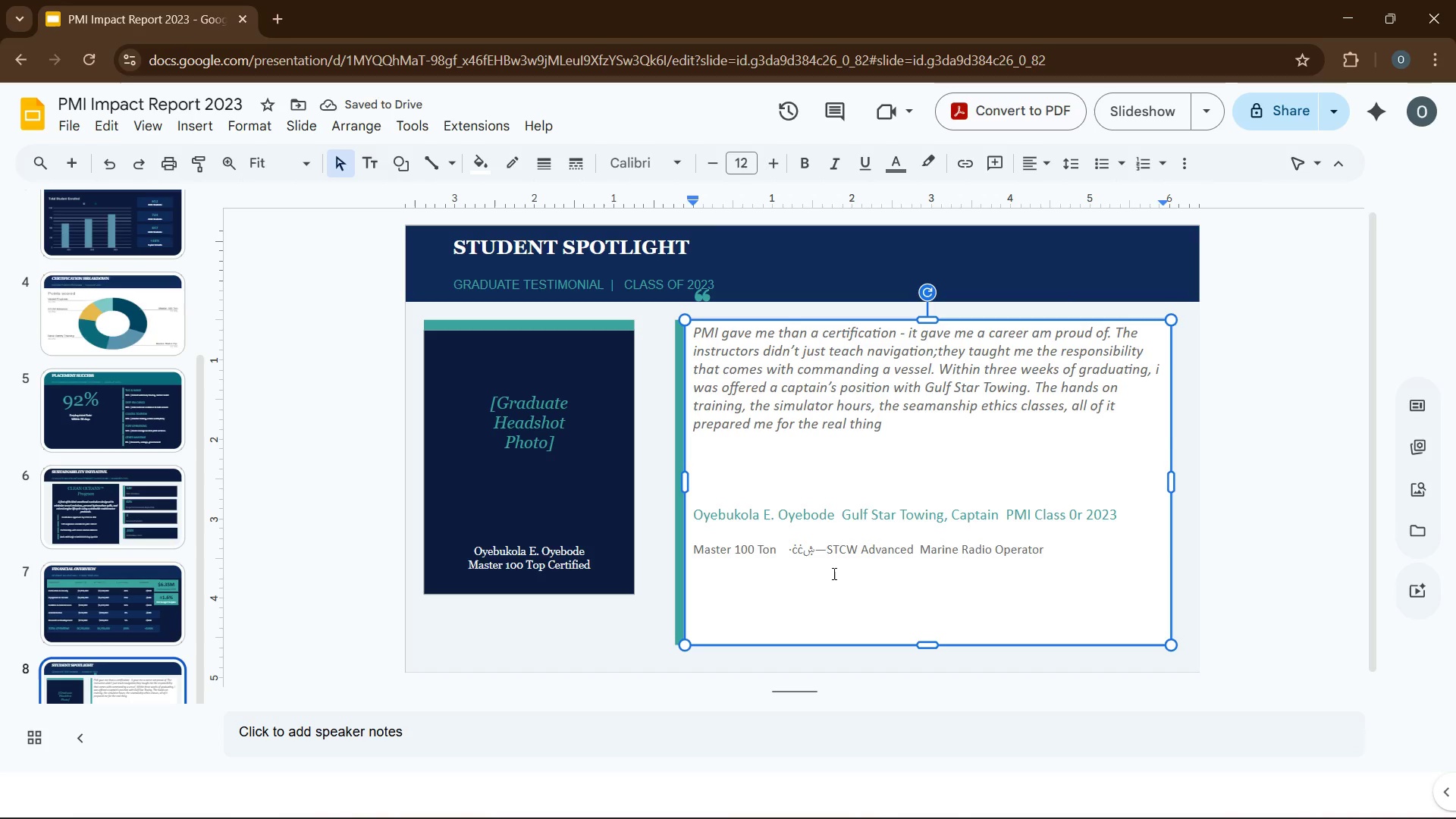 
key(Space)
 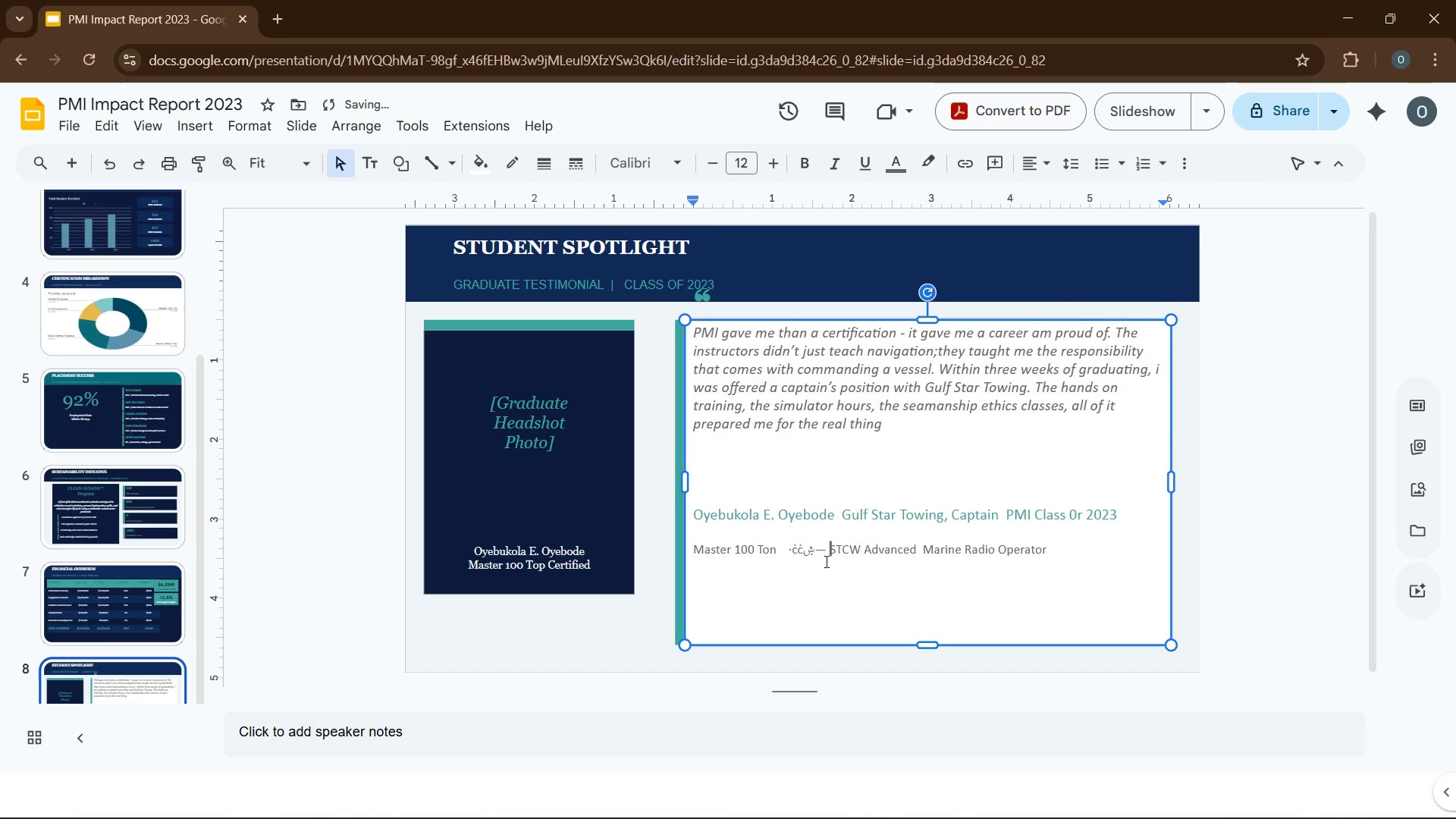 
key(Space)
 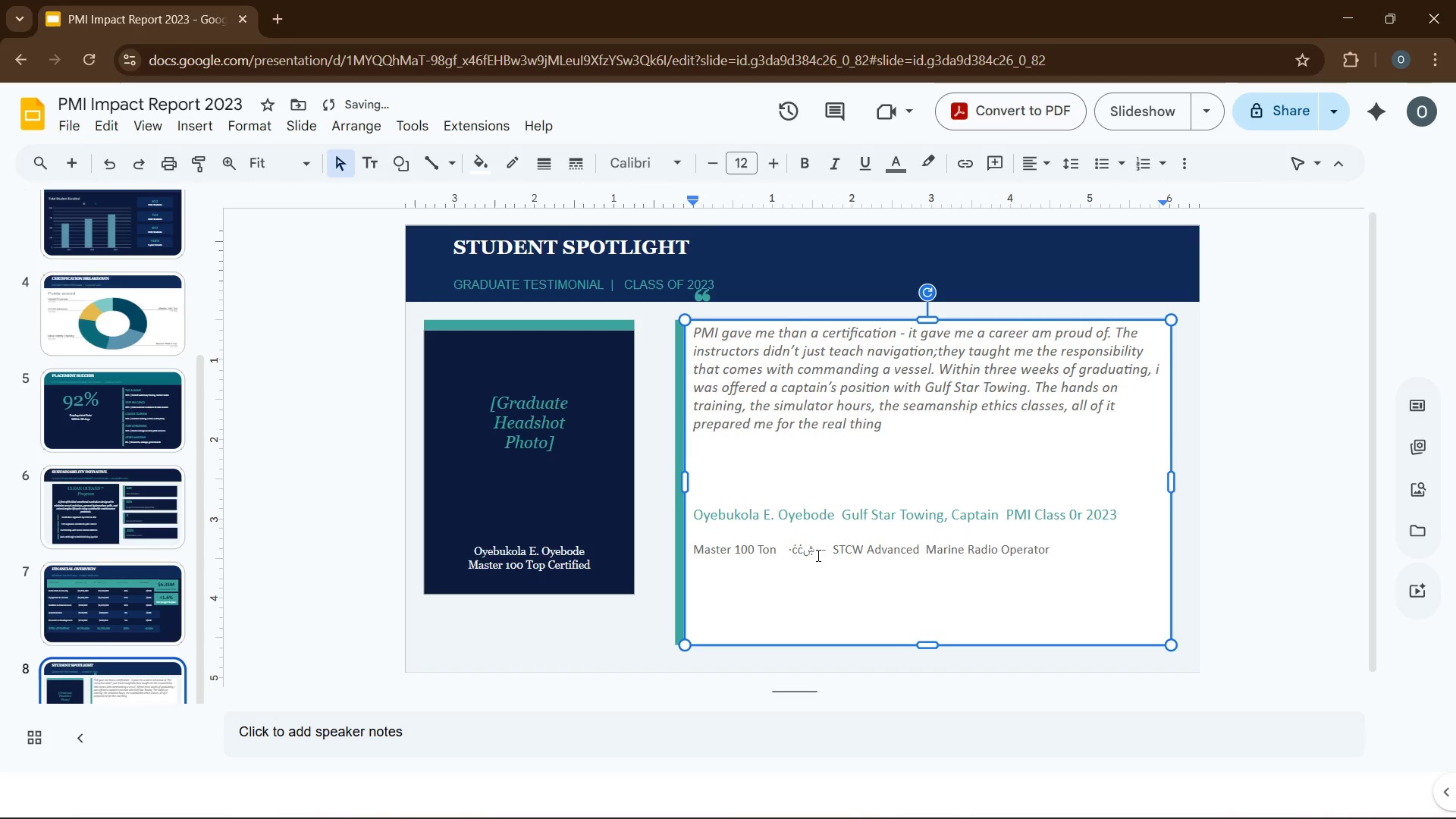 
left_click([817, 555])
 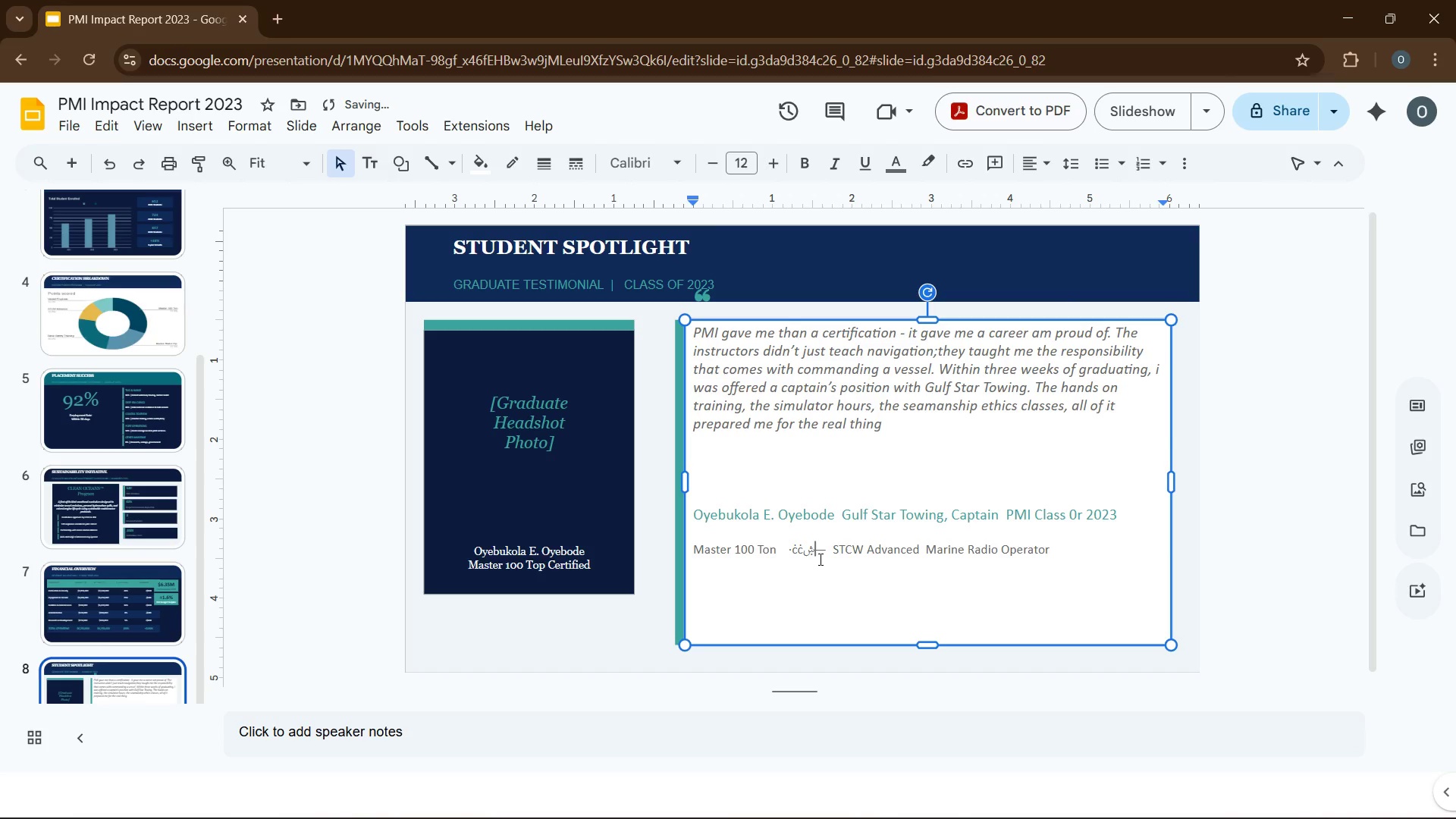 
key(Backspace)
 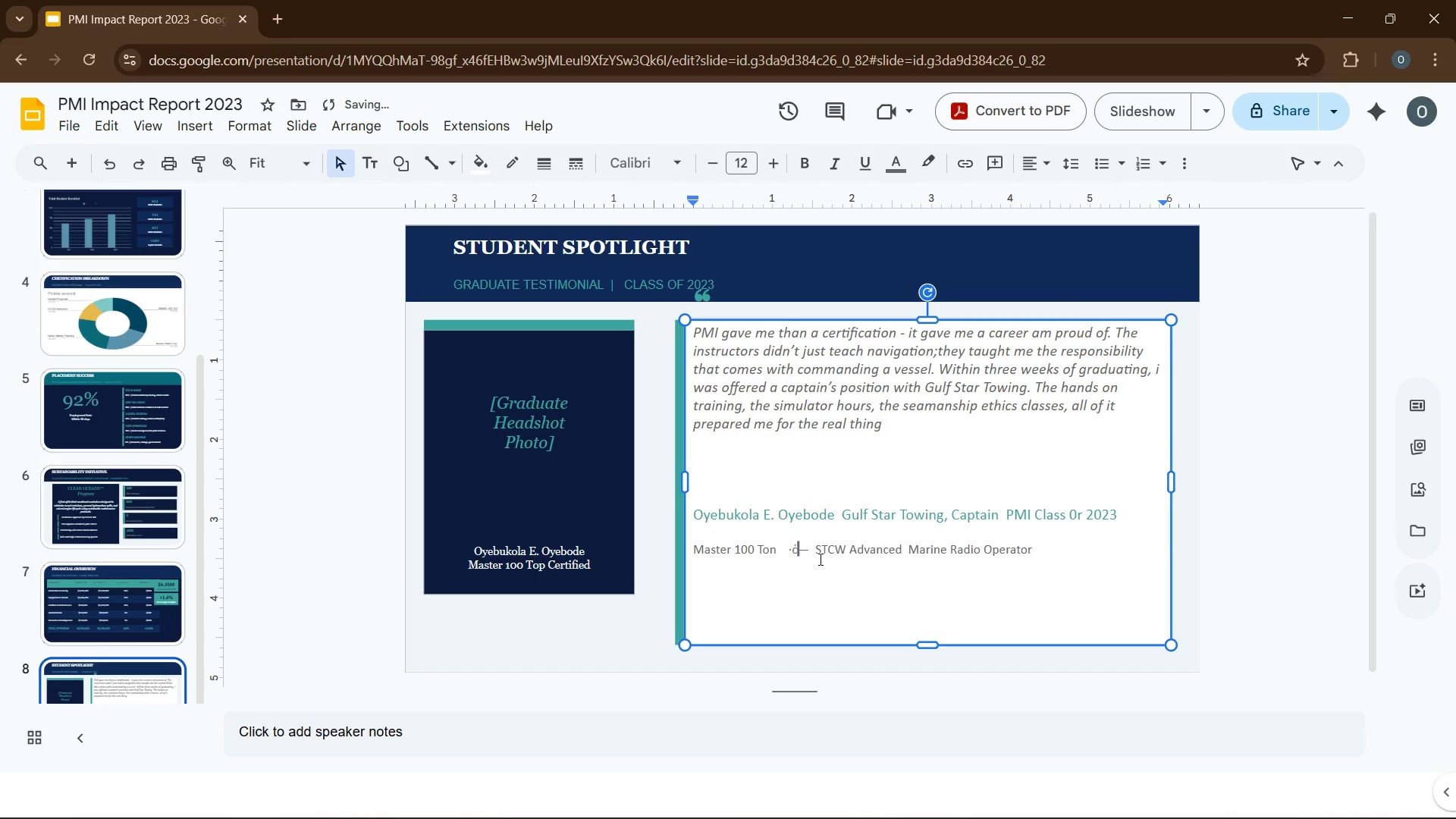 
key(Backspace)
 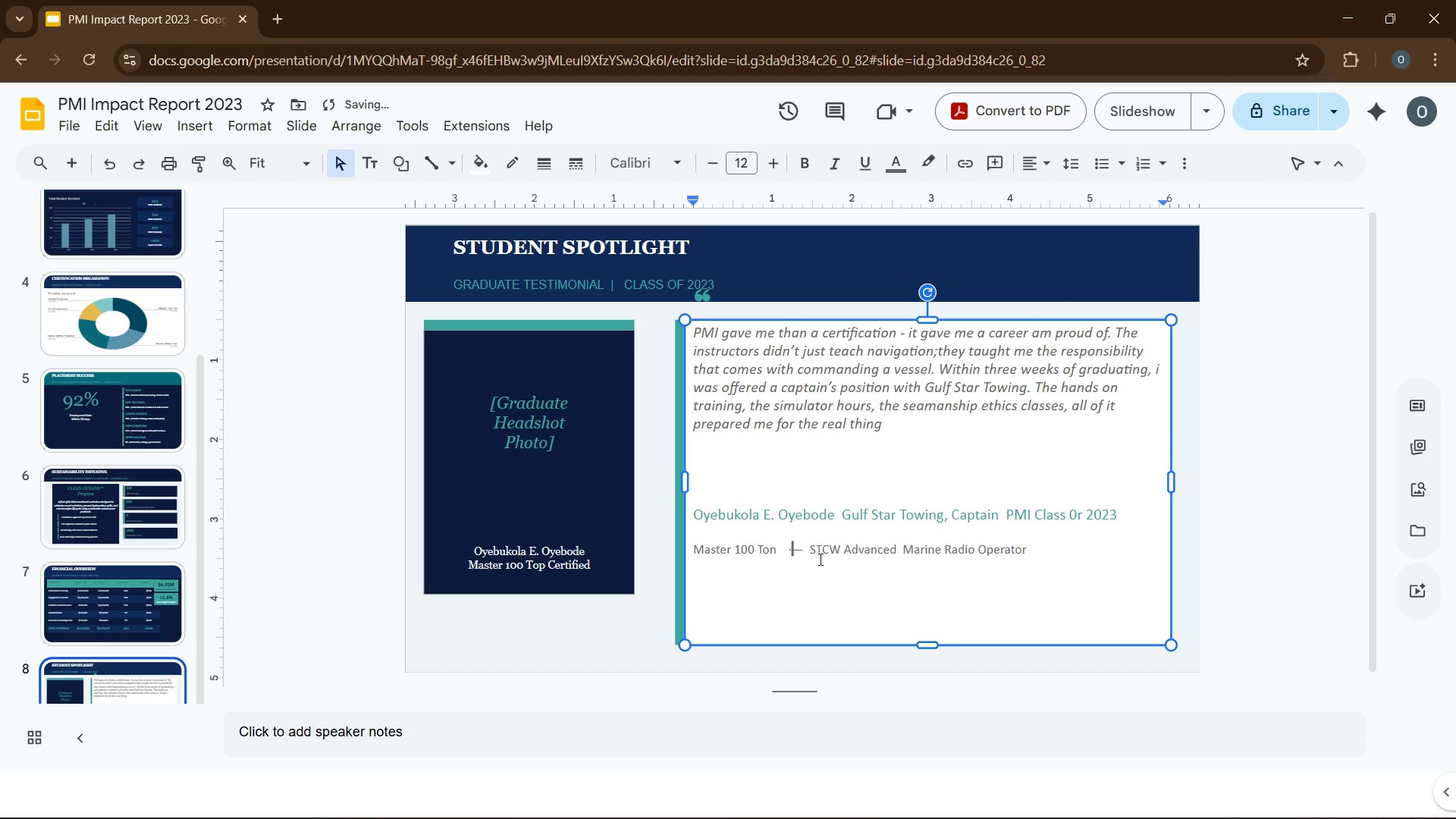 
key(Backspace)
 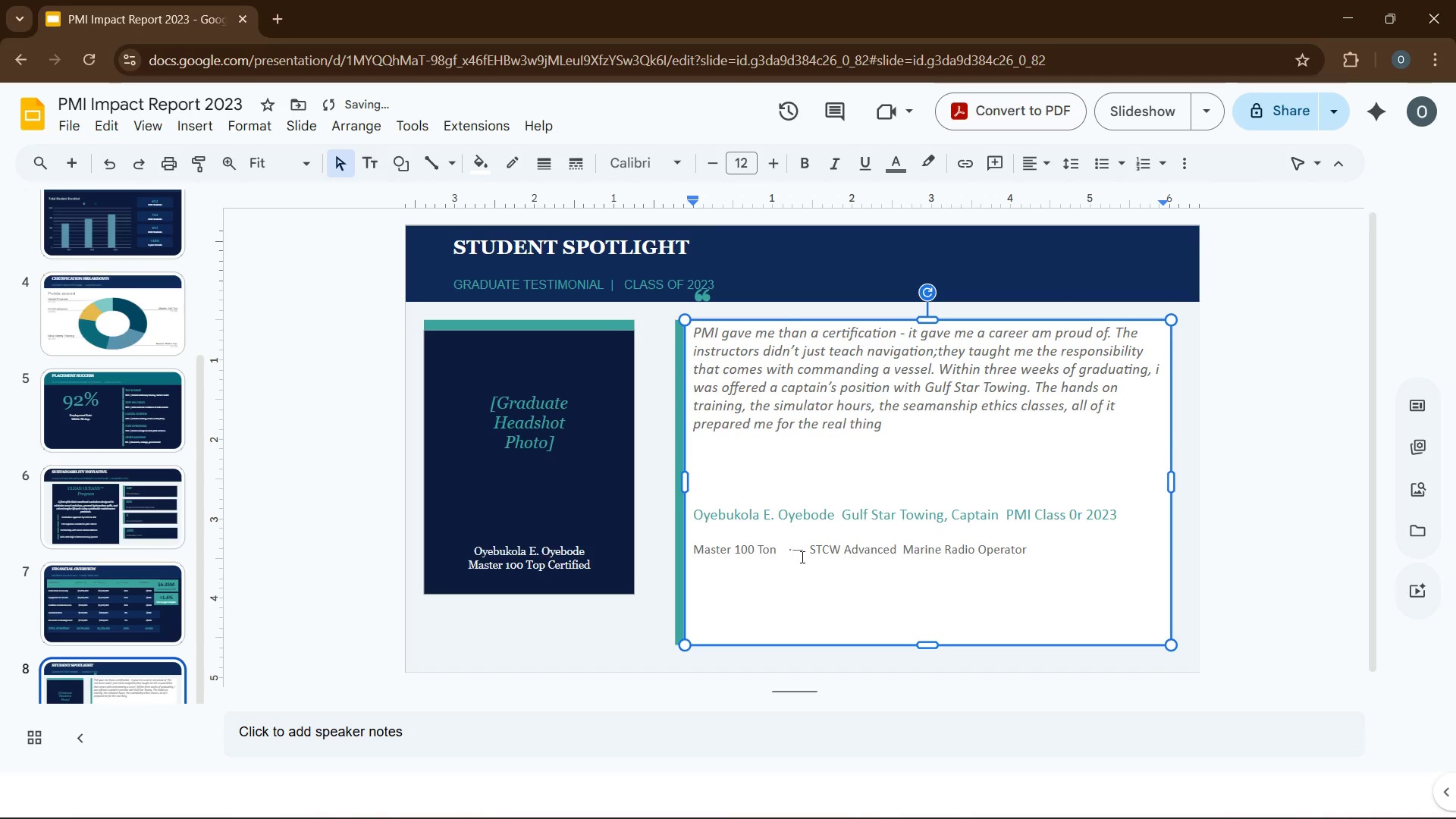 
key(Space)
 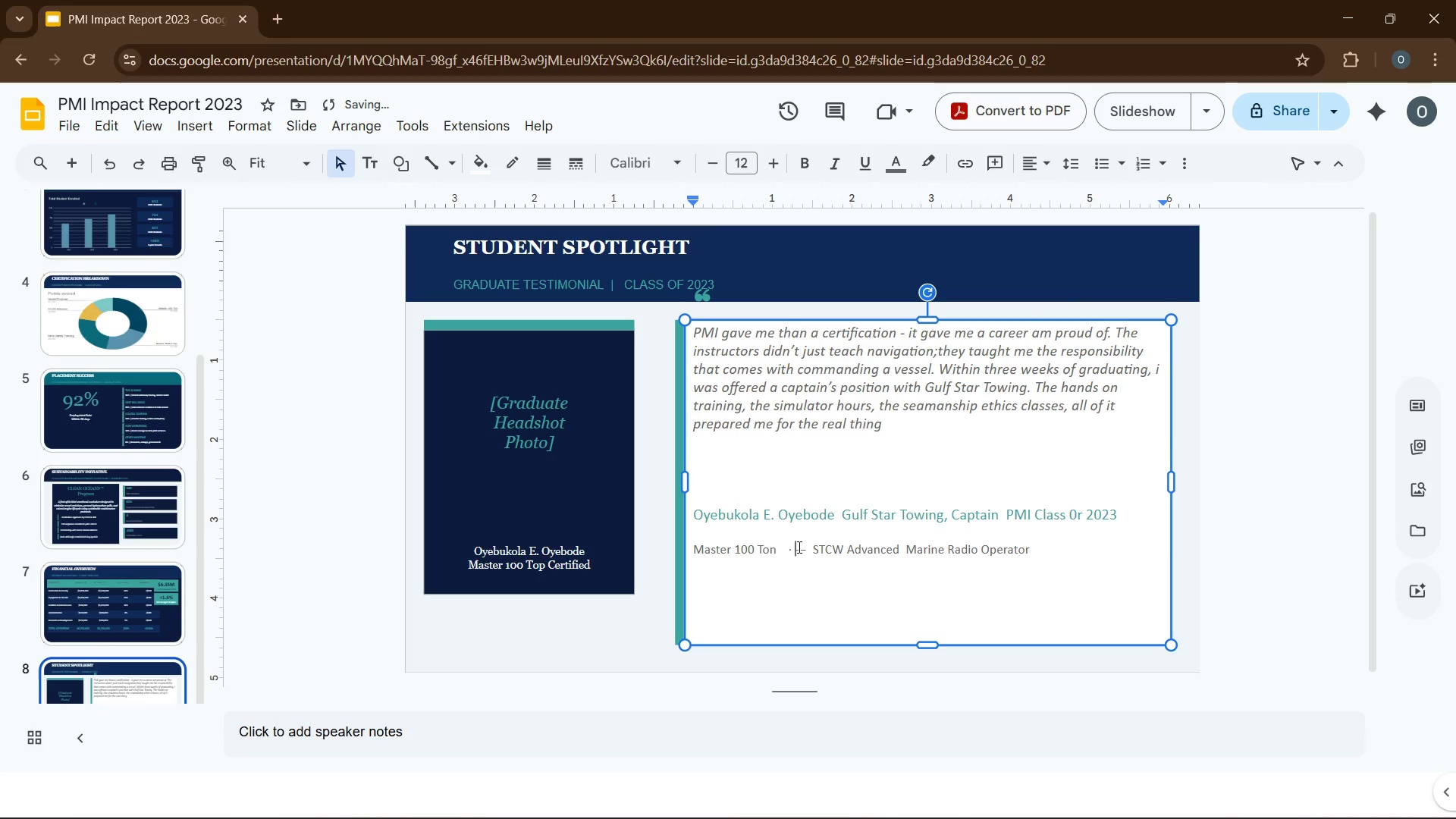 
double_click([798, 547])
 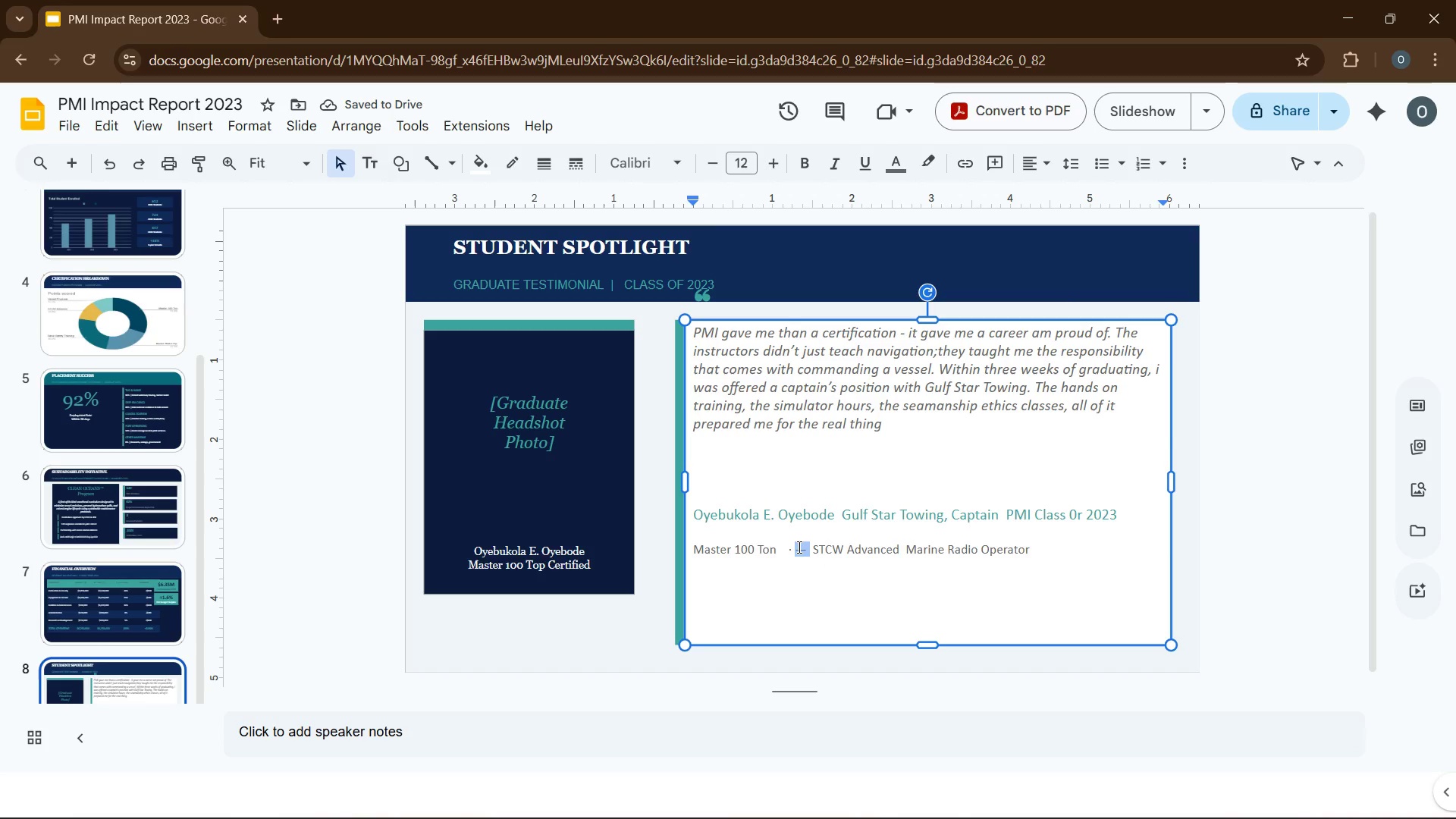 
key(Control+X)
 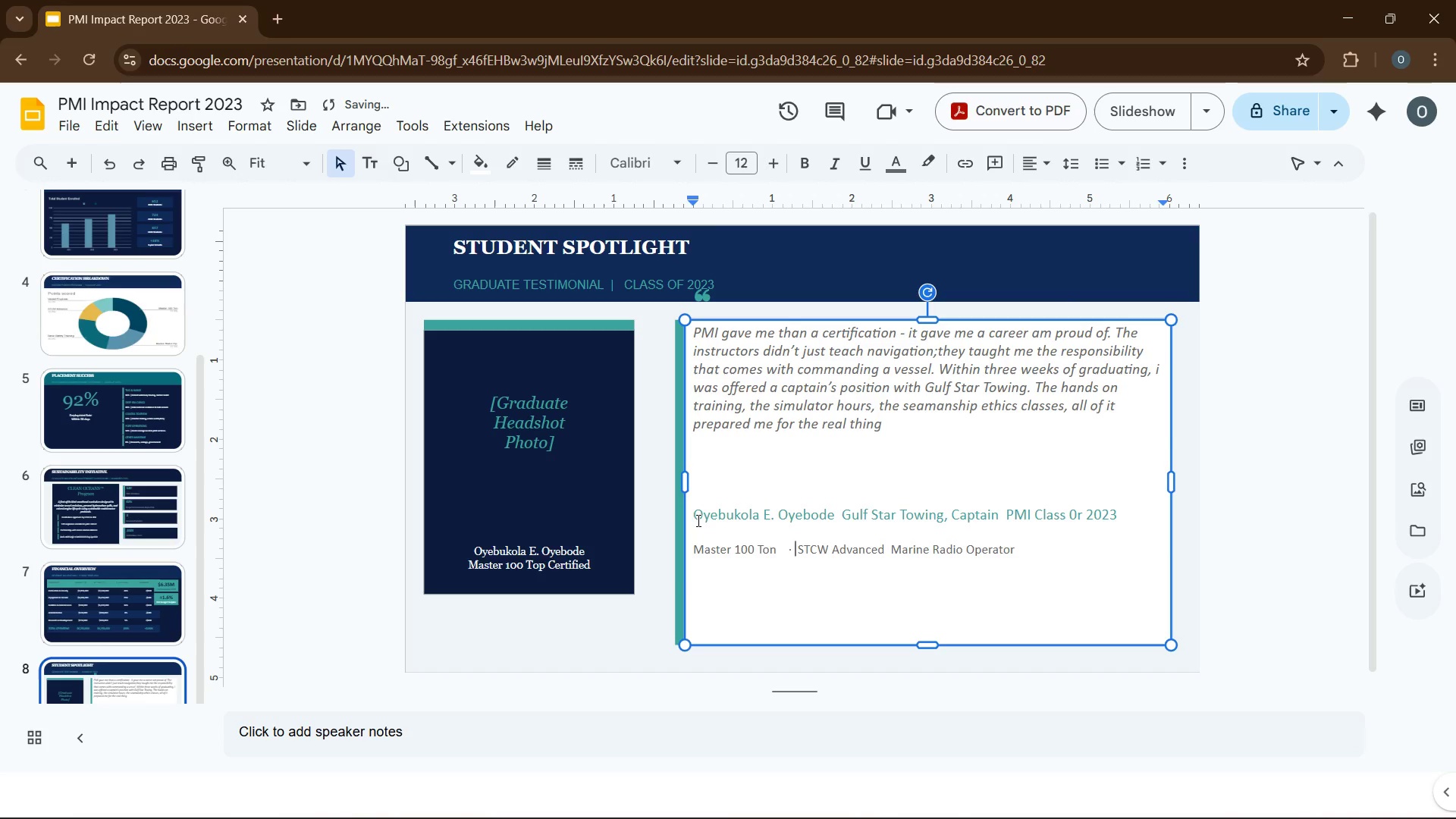 
left_click([692, 518])
 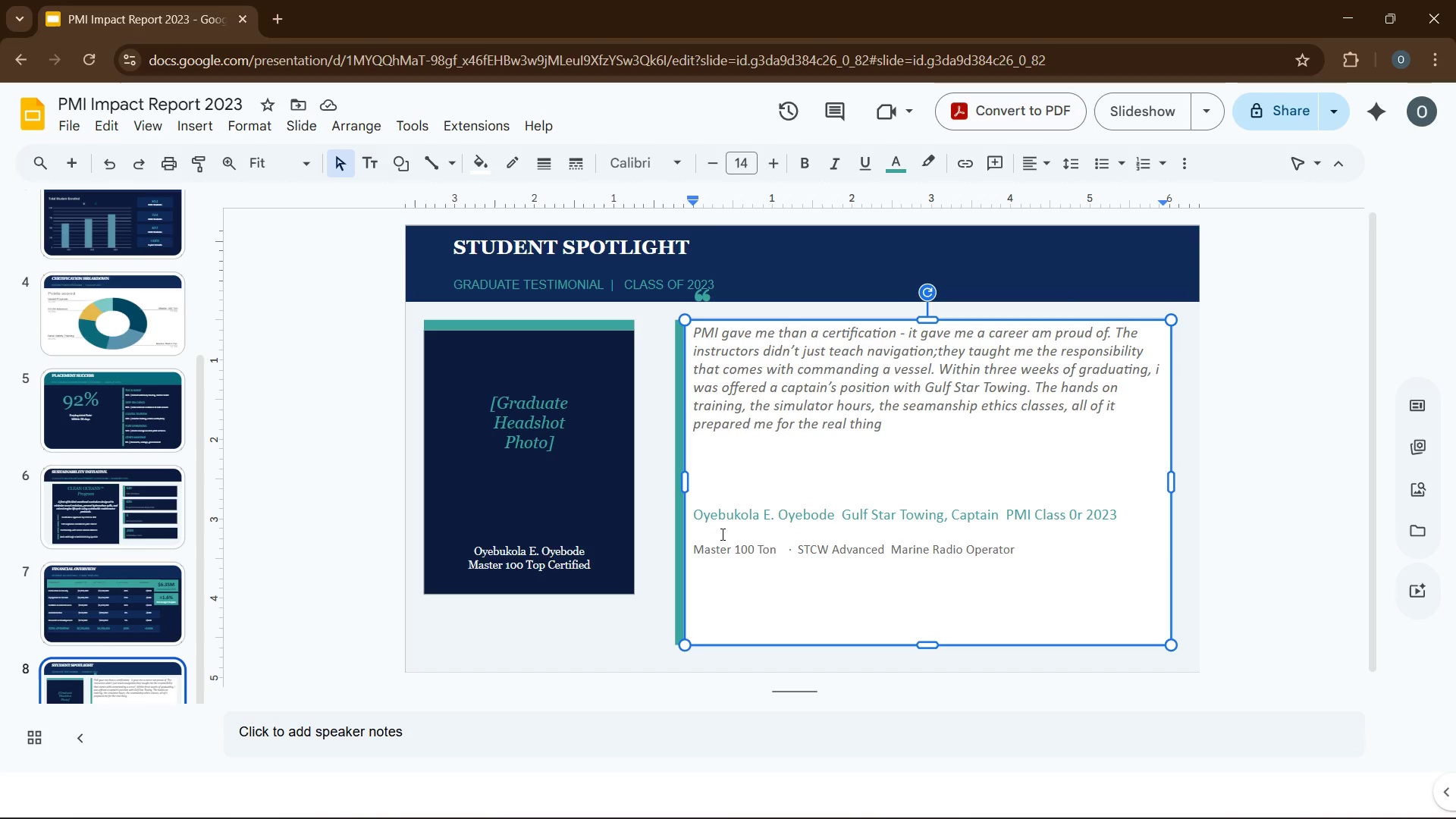 
wait(7.02)
 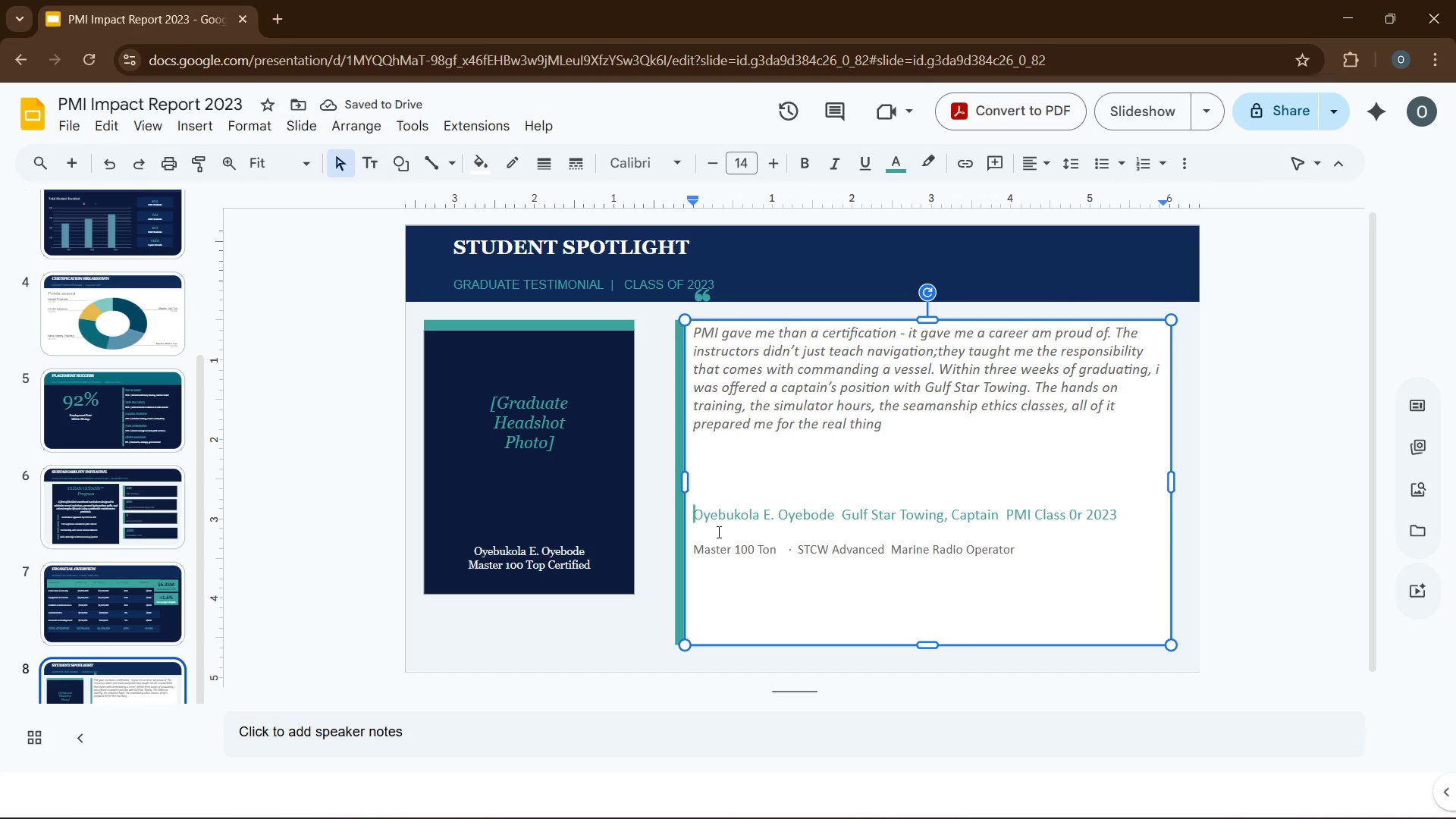 
key(Control+V)
 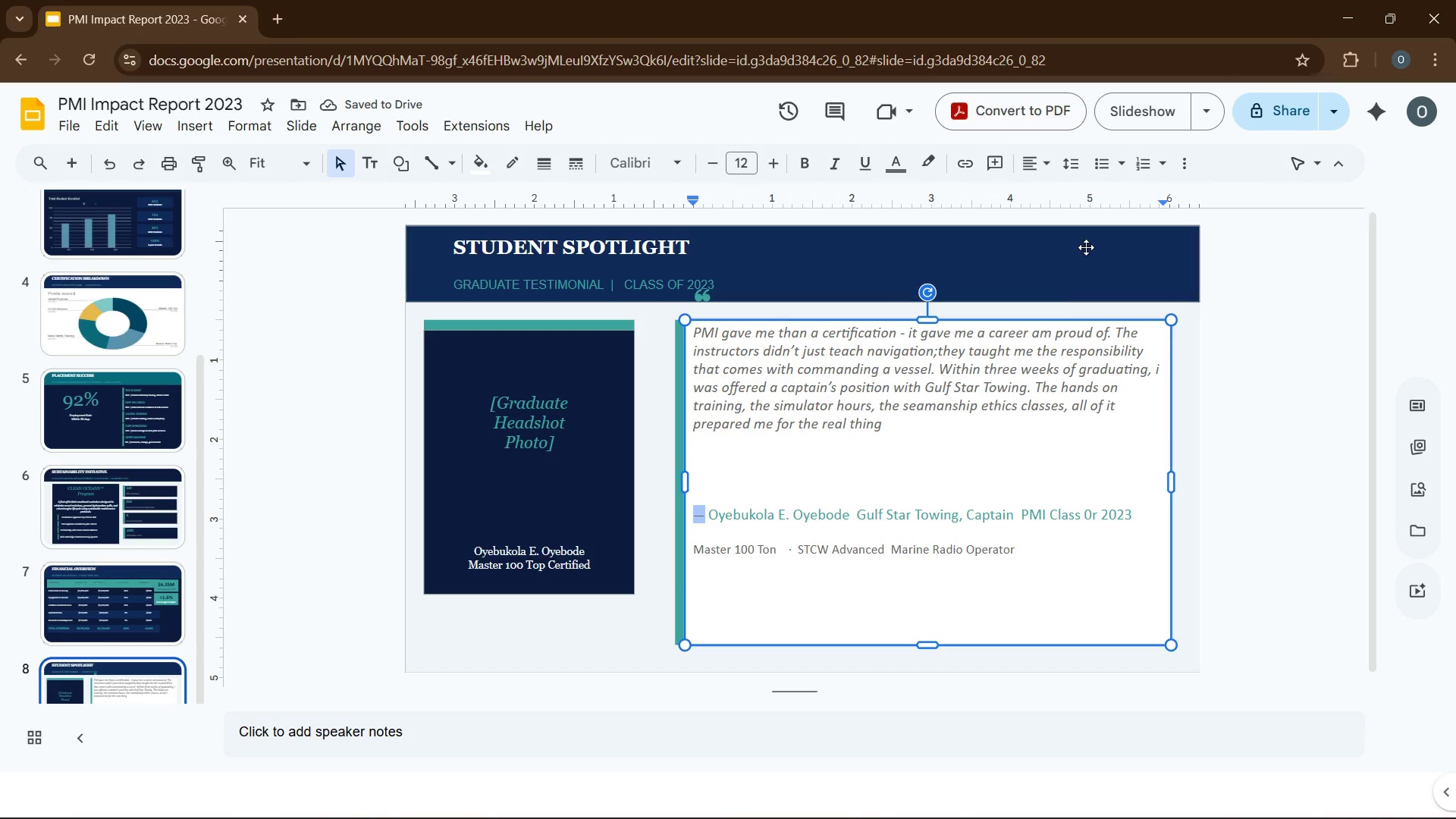 
left_click([894, 160])
 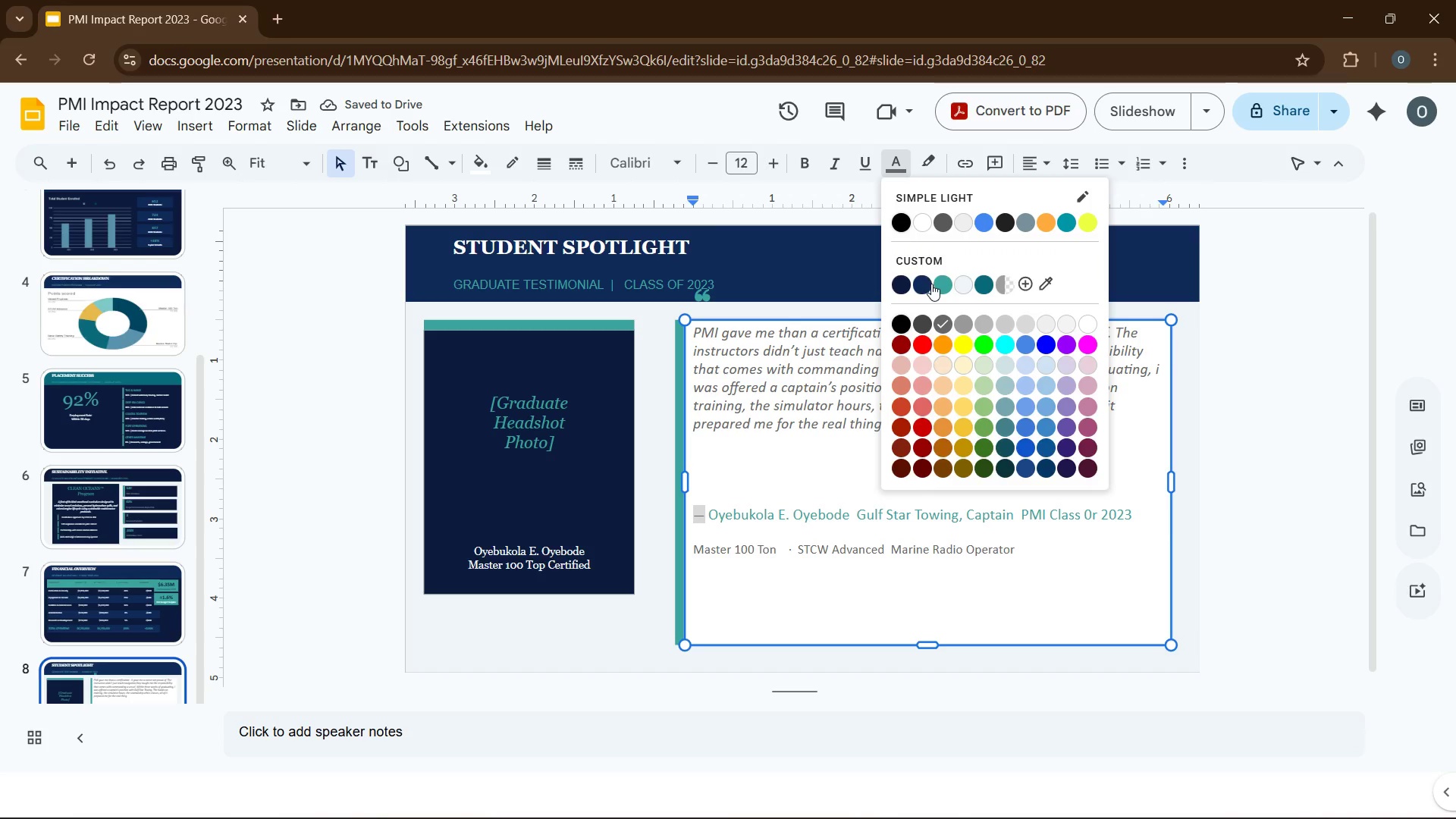 
left_click([936, 287])
 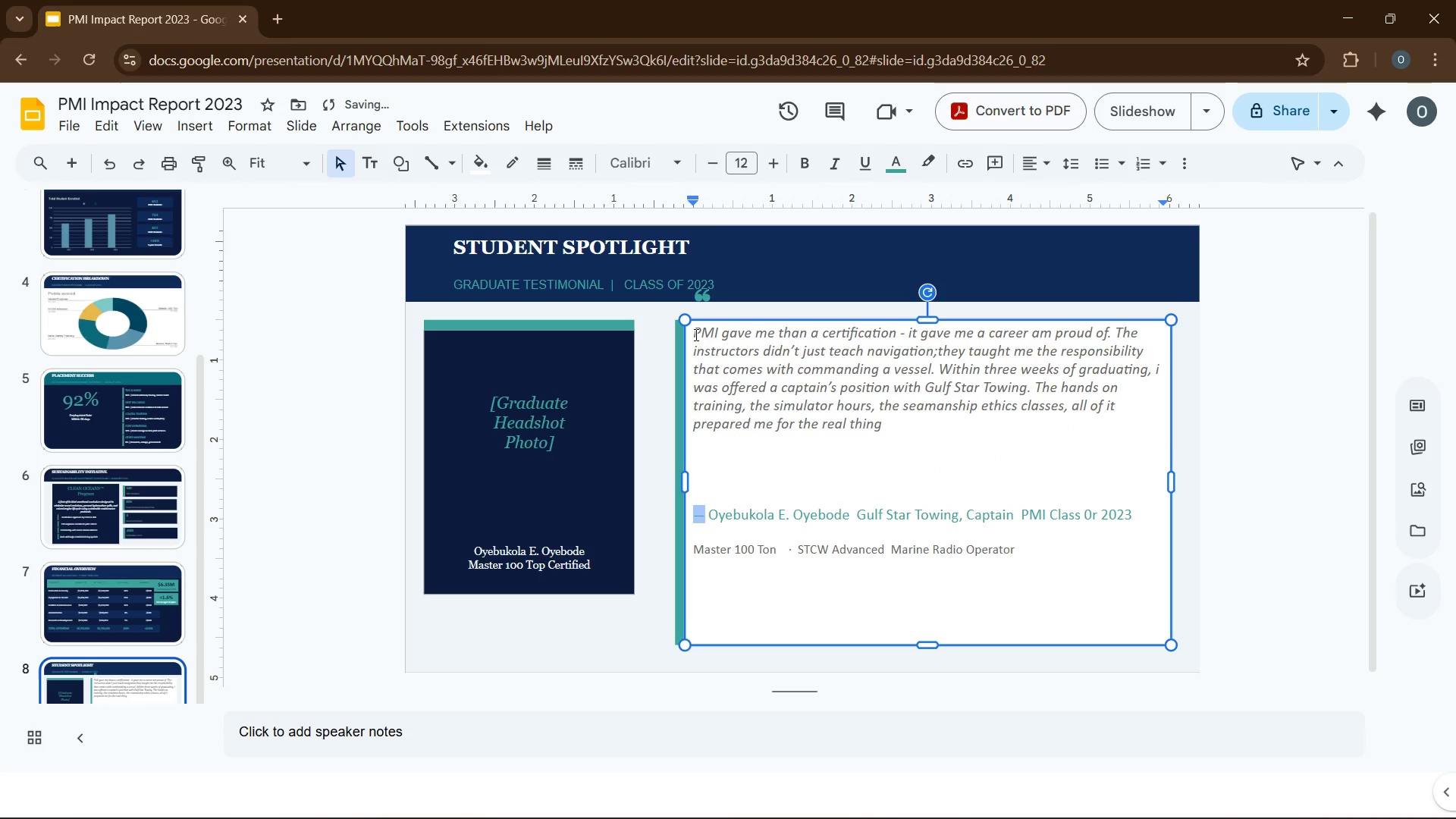 
left_click([695, 334])
 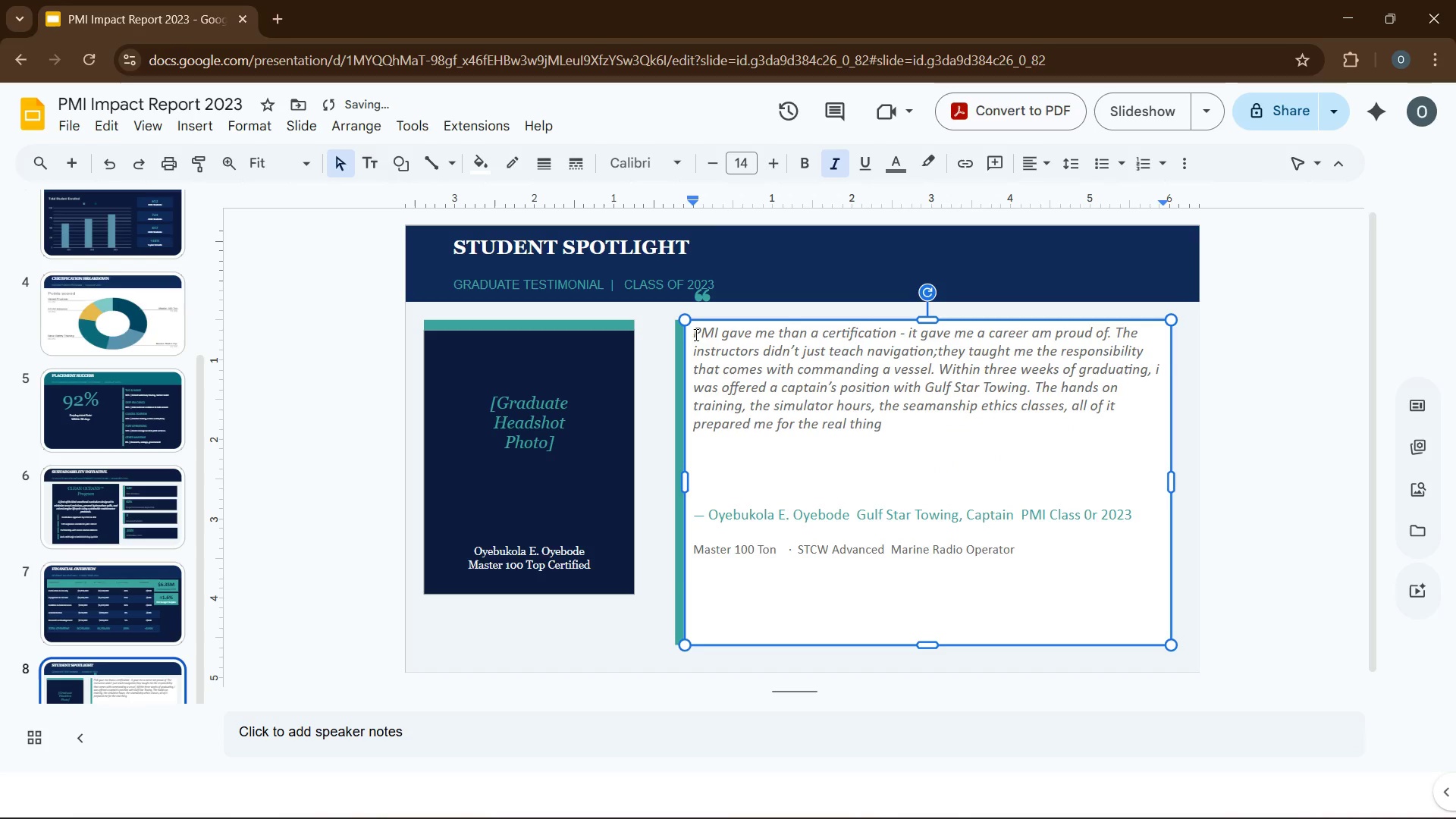 
left_click_drag(start_coordinate=[695, 334], to_coordinate=[886, 442])
 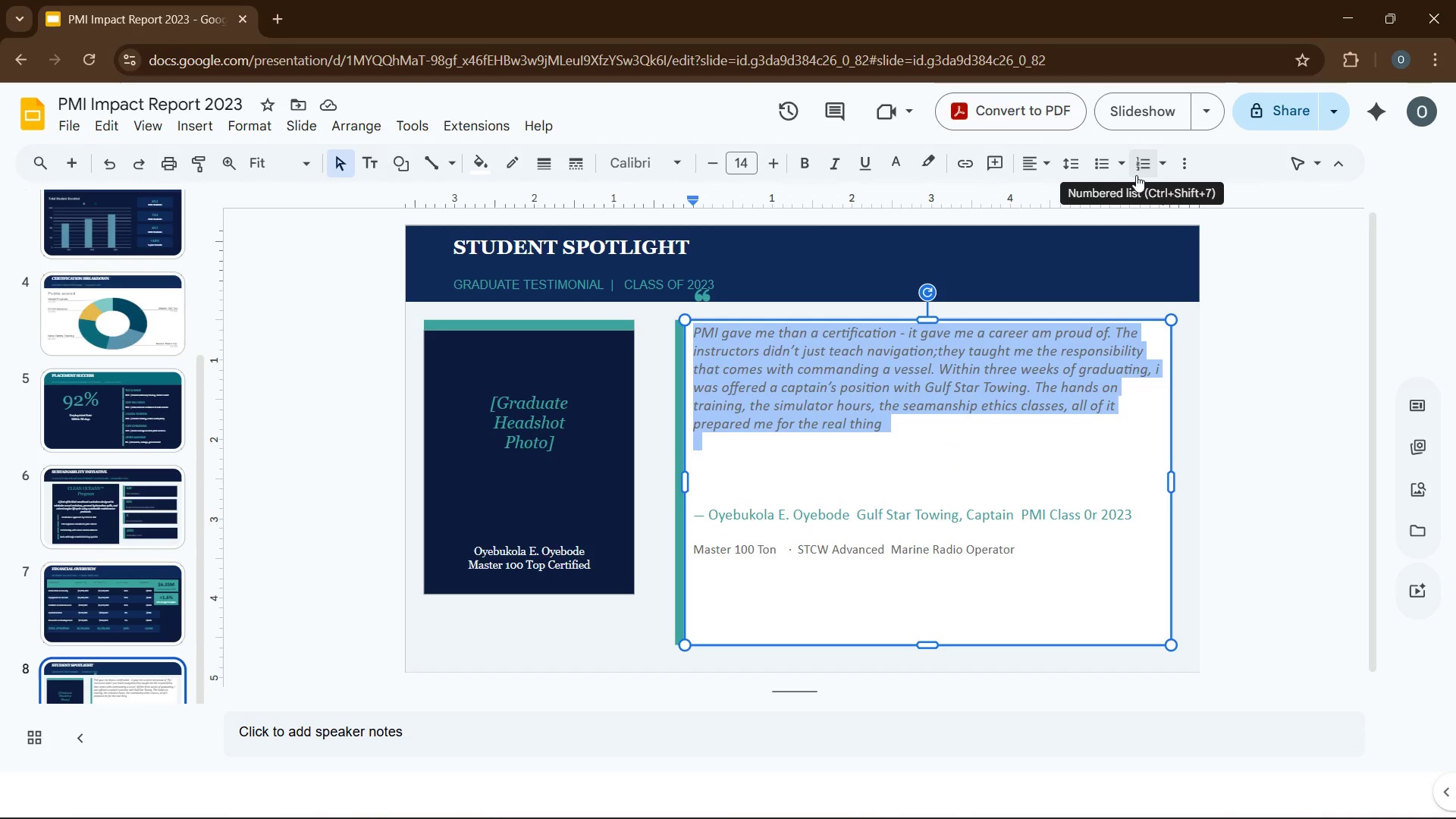 
wait(8.19)
 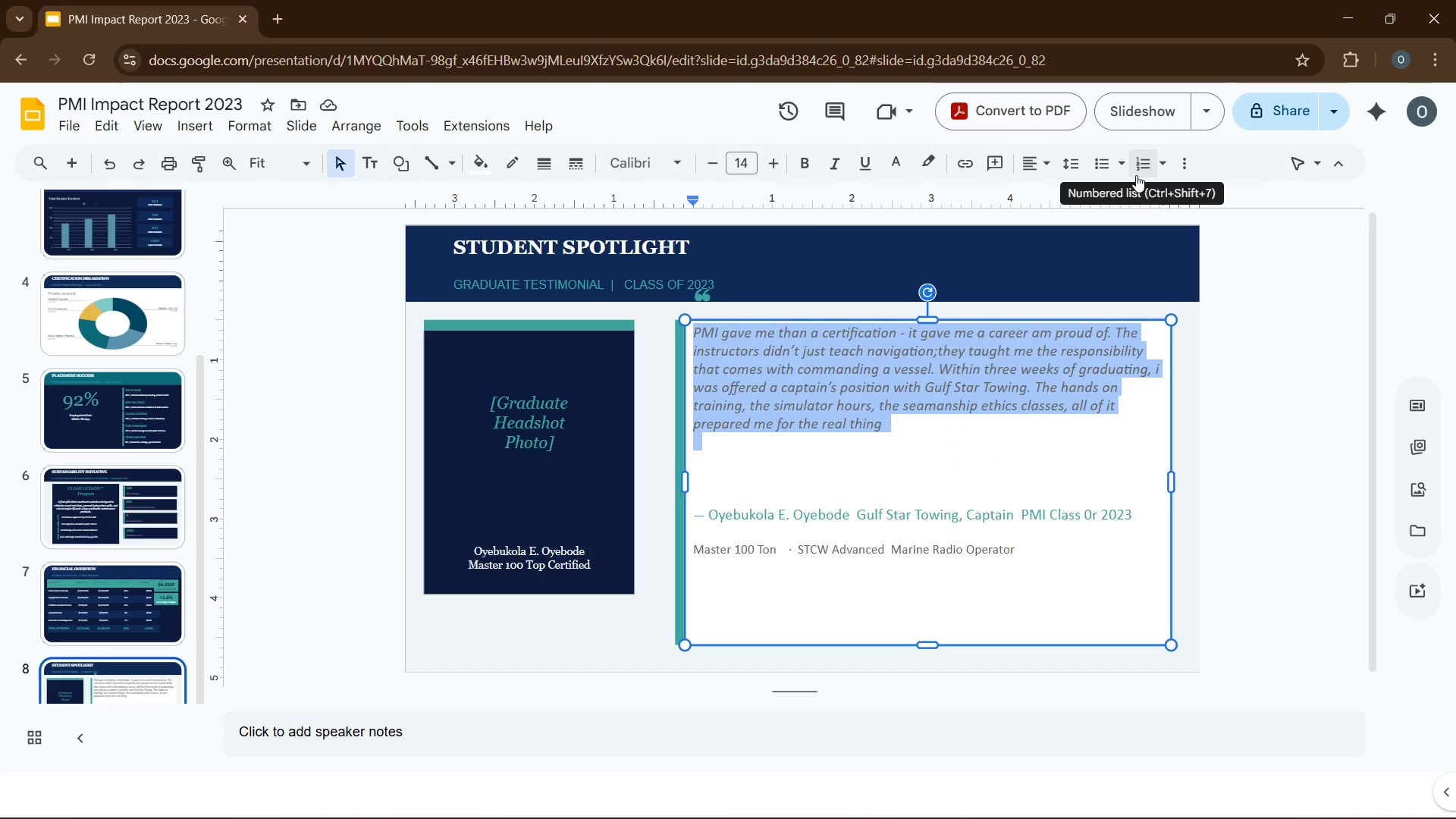 
left_click([1175, 163])
 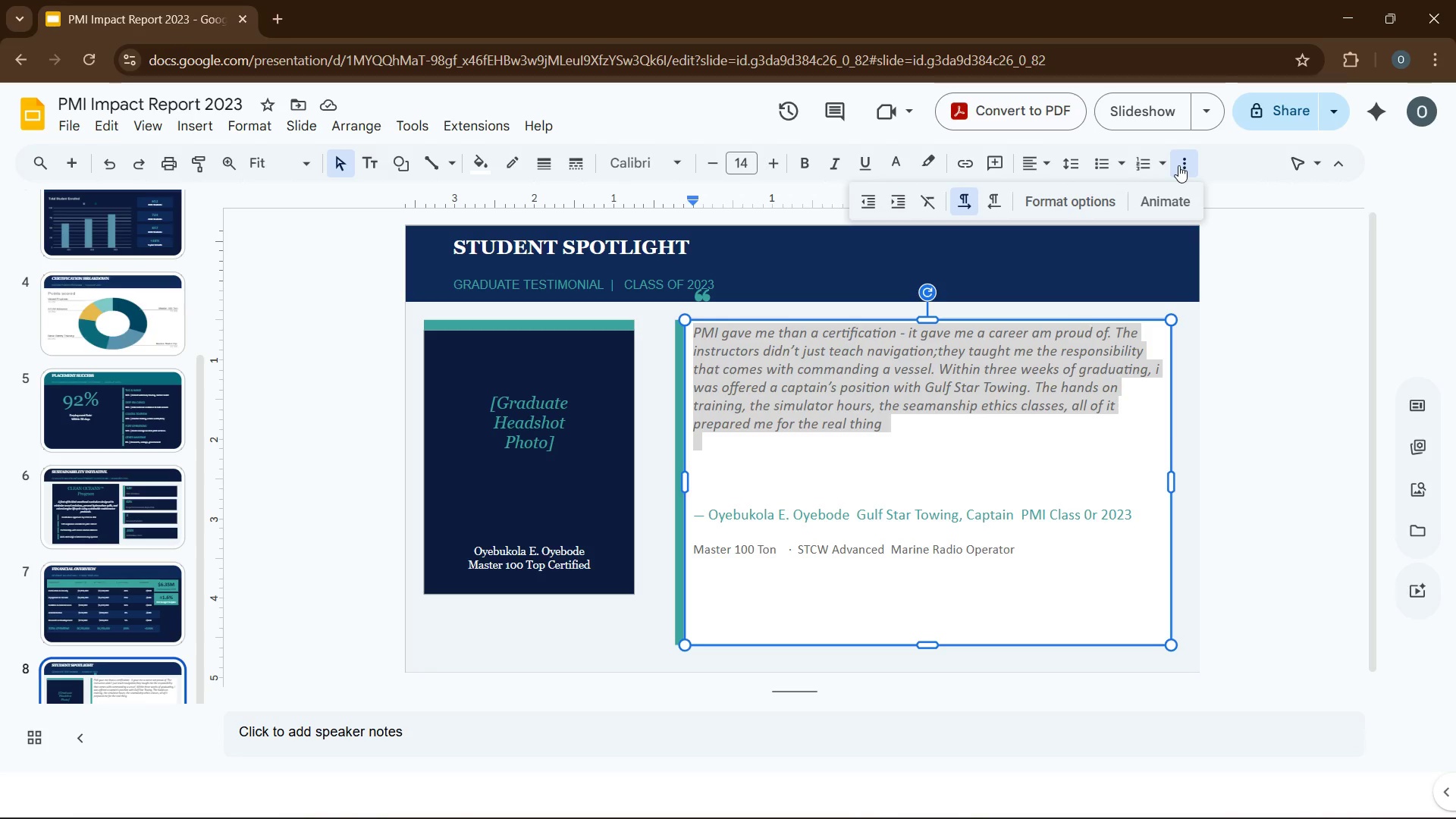 
left_click([1178, 165])
 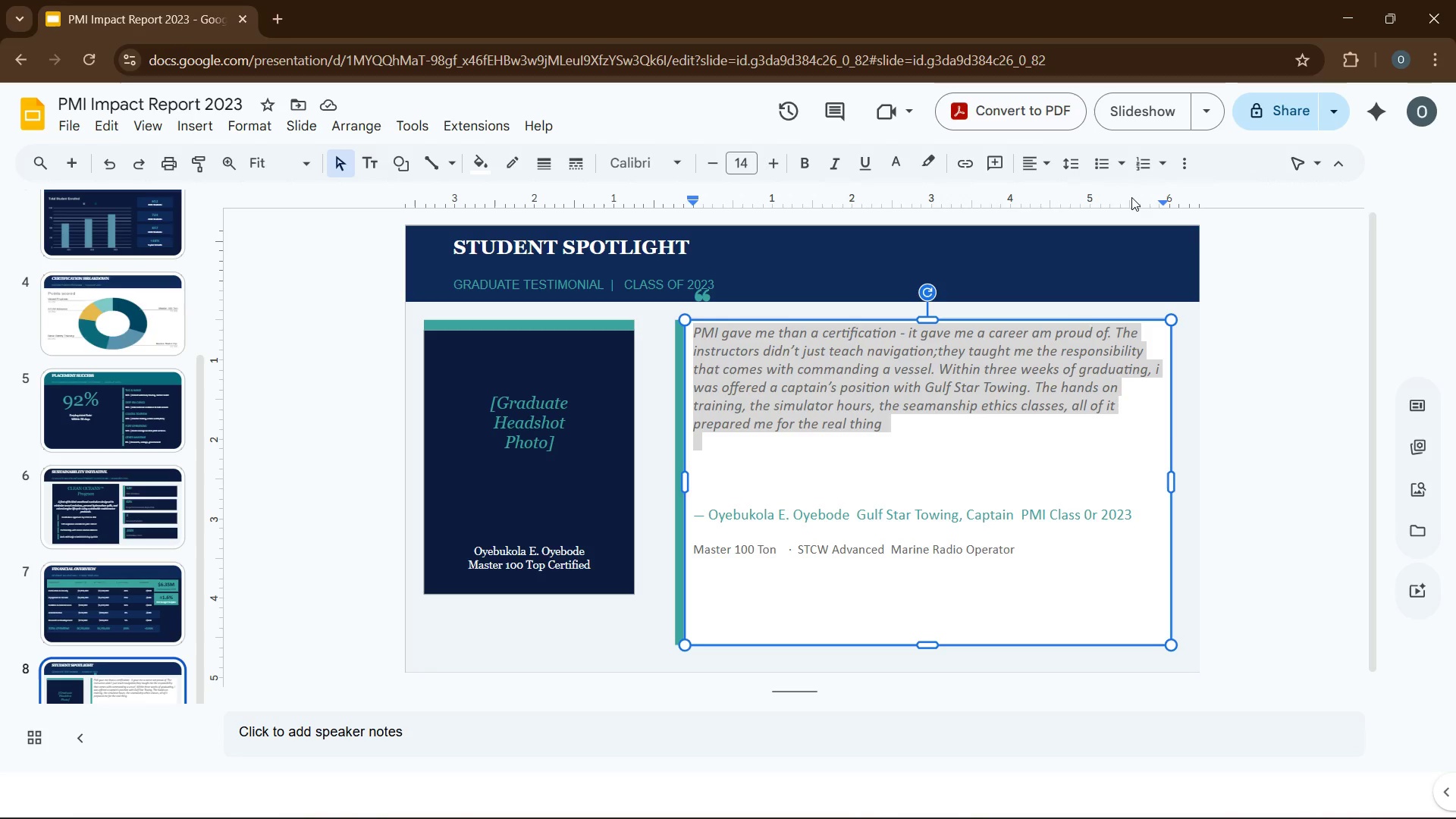 
mouse_move([1103, 164])
 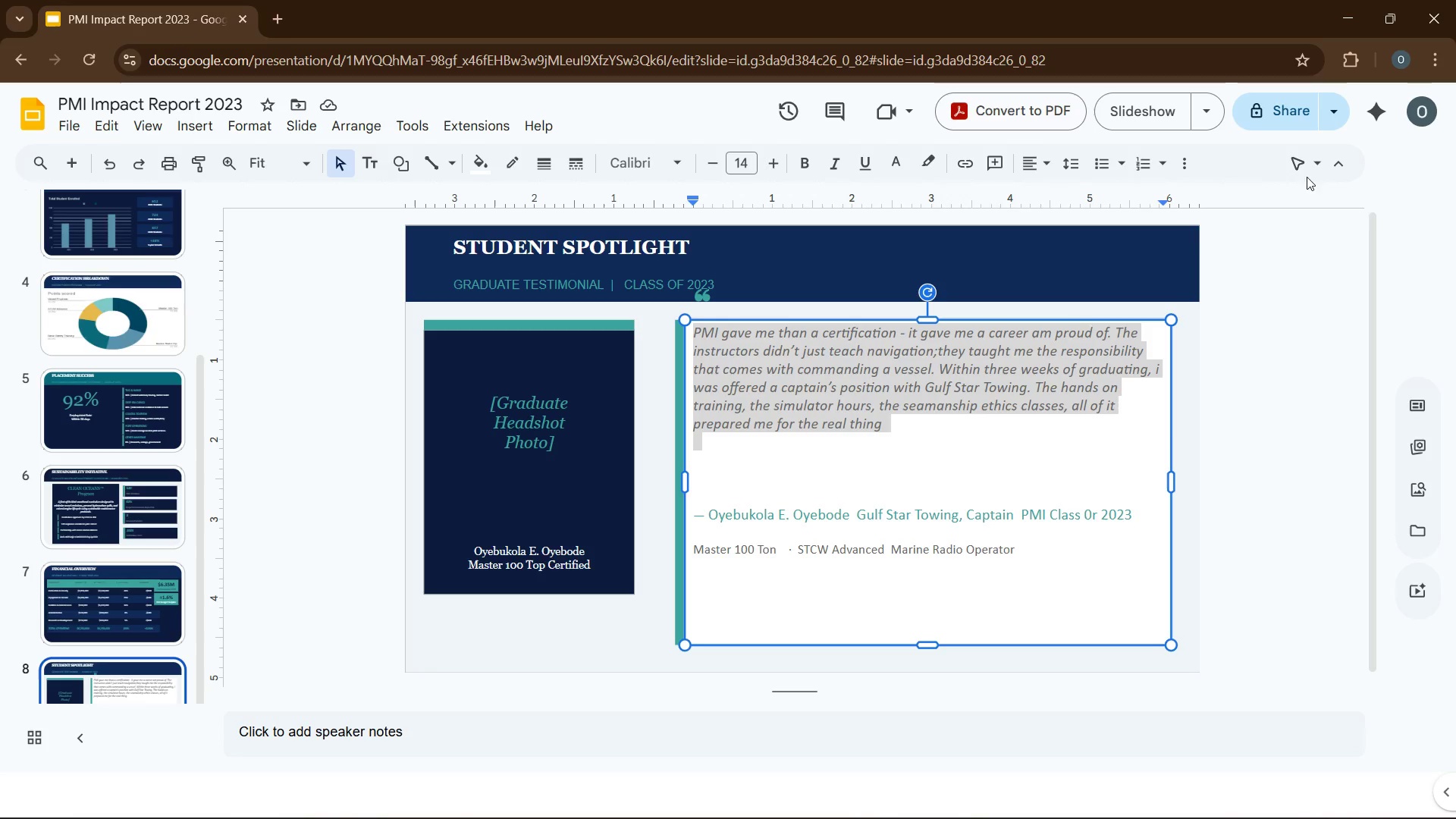 
left_click([1335, 165])
 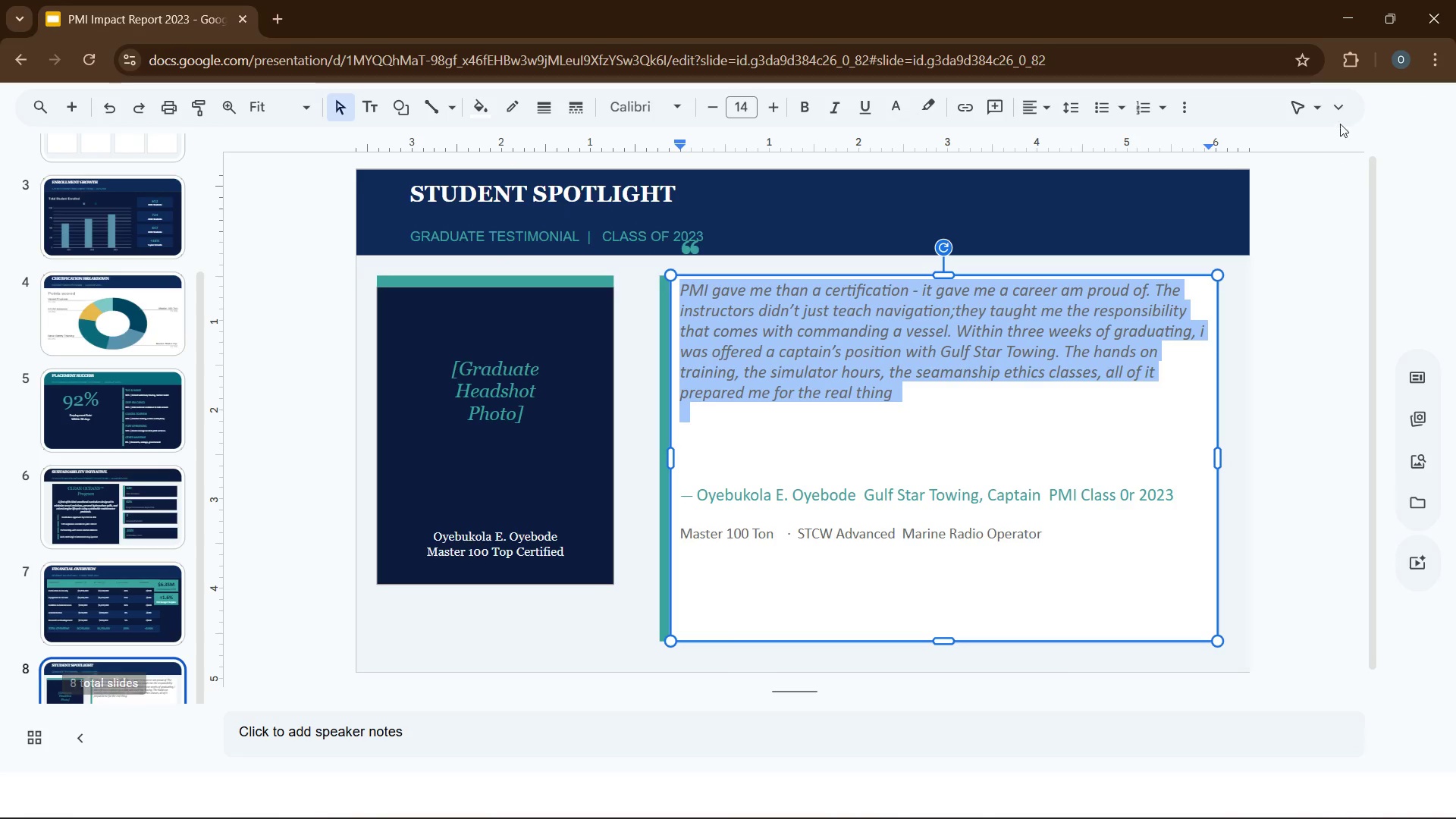 
left_click([1343, 111])
 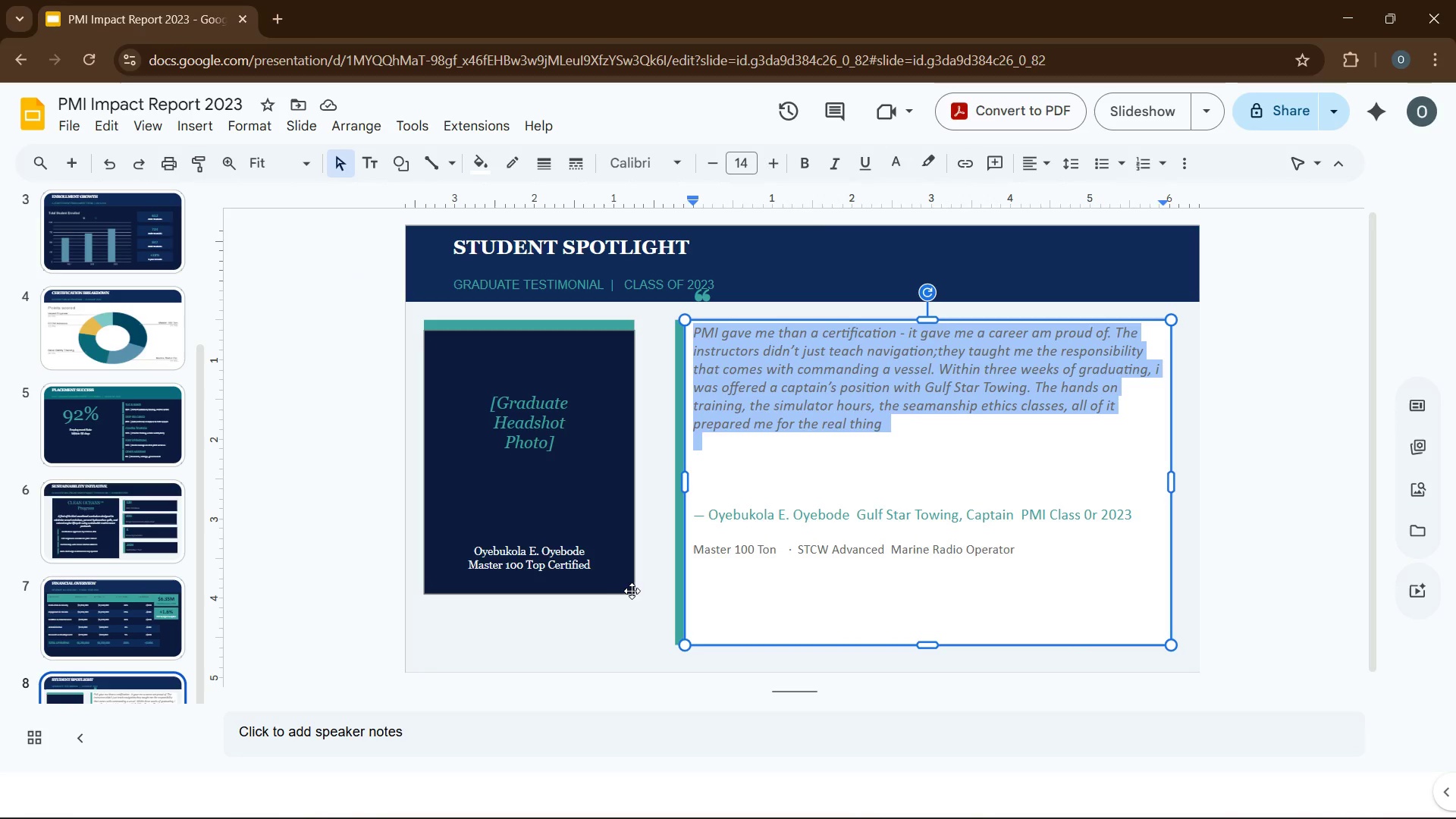 
wait(7.72)
 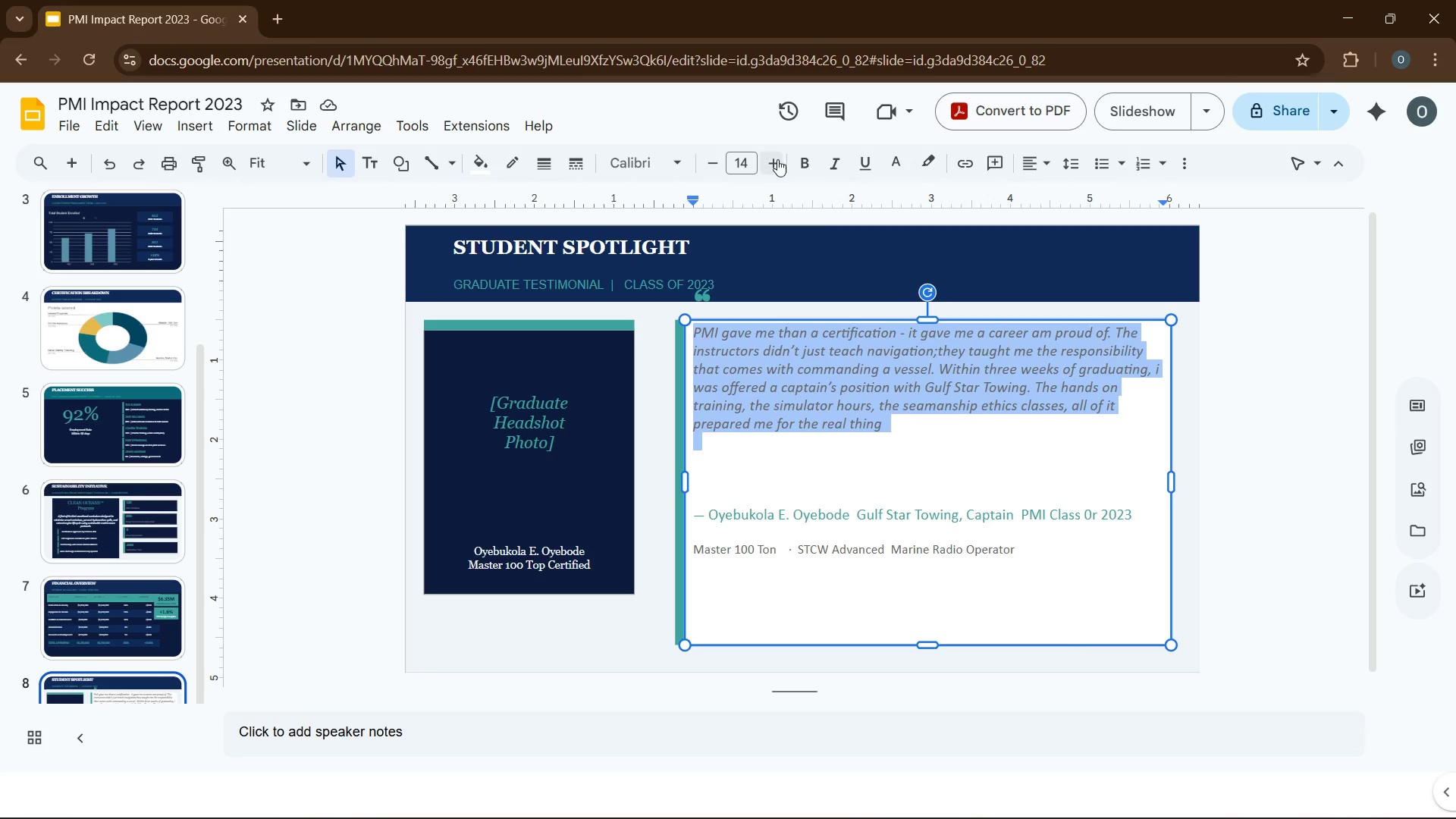 
left_click([720, 415])
 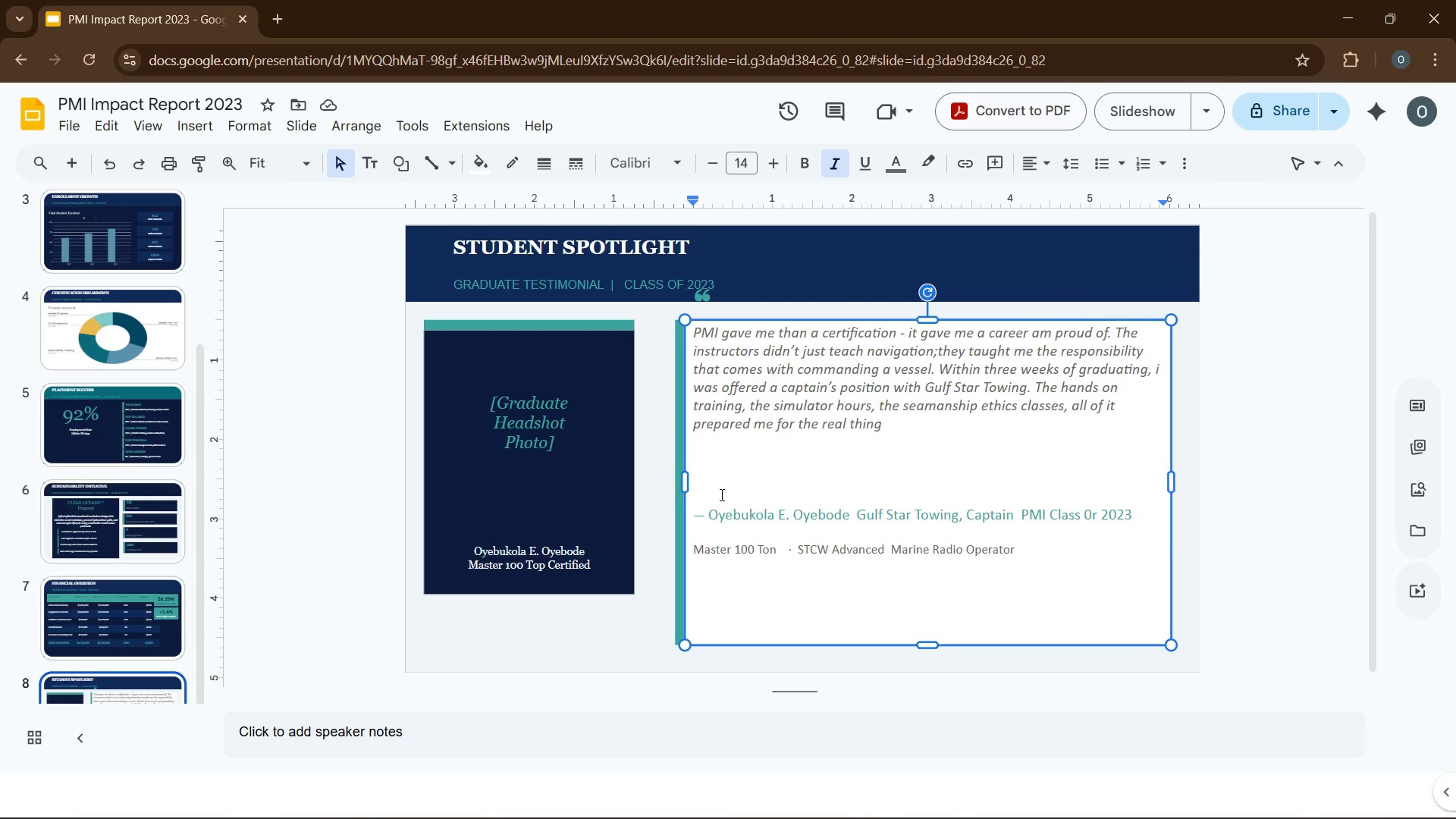 
left_click([724, 488])
 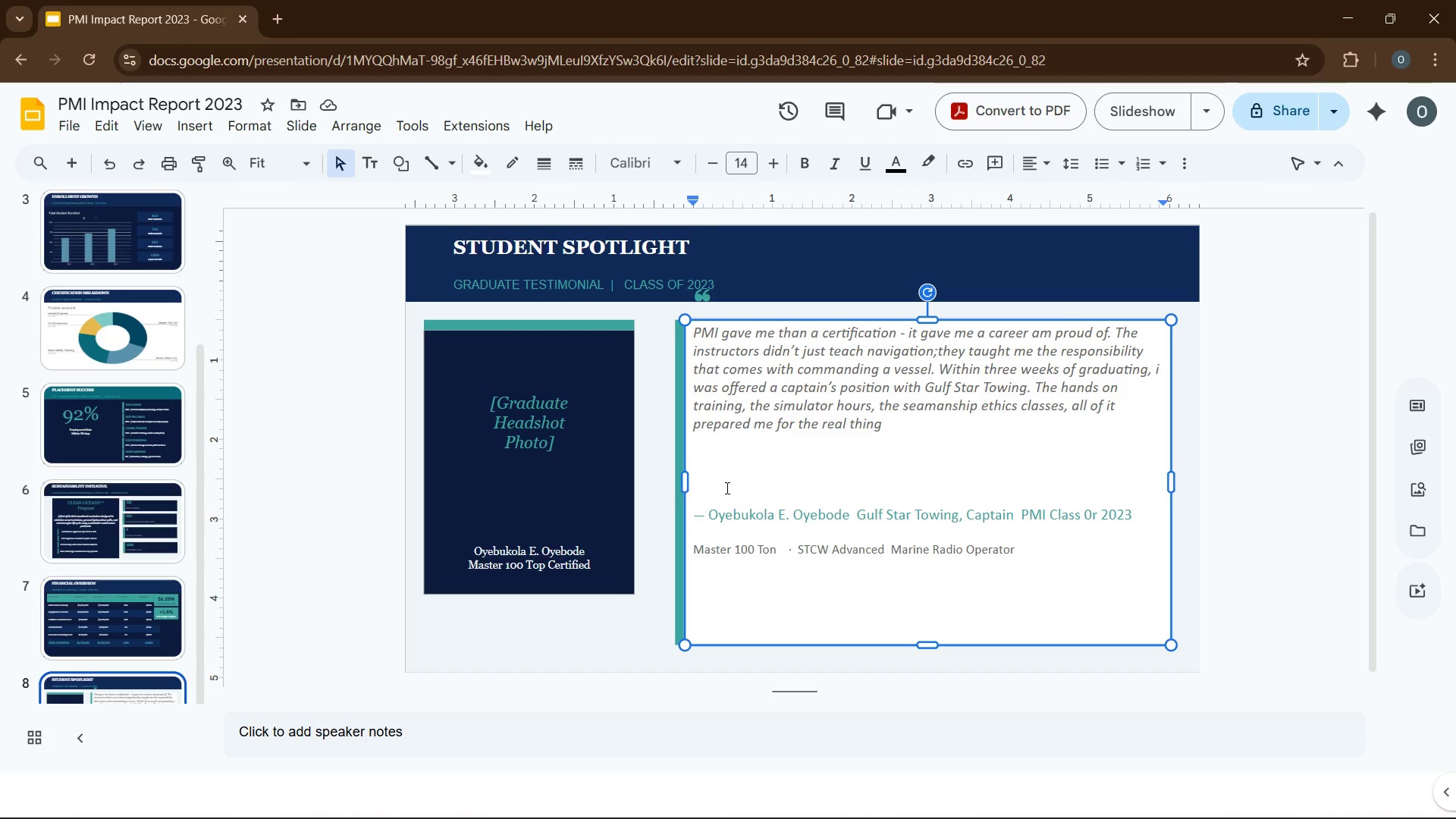 
key(Backspace)
 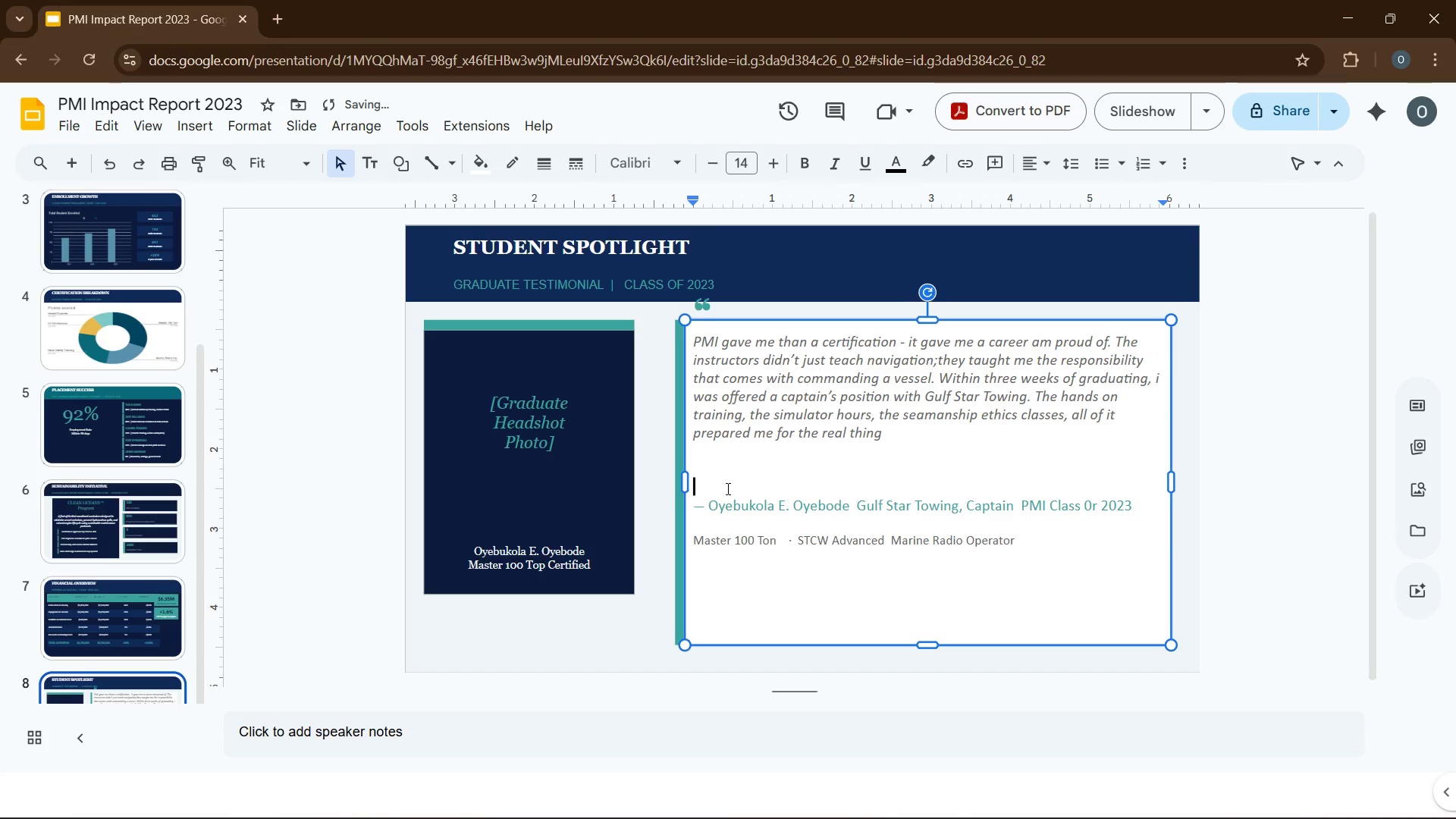 
key(Backspace)
 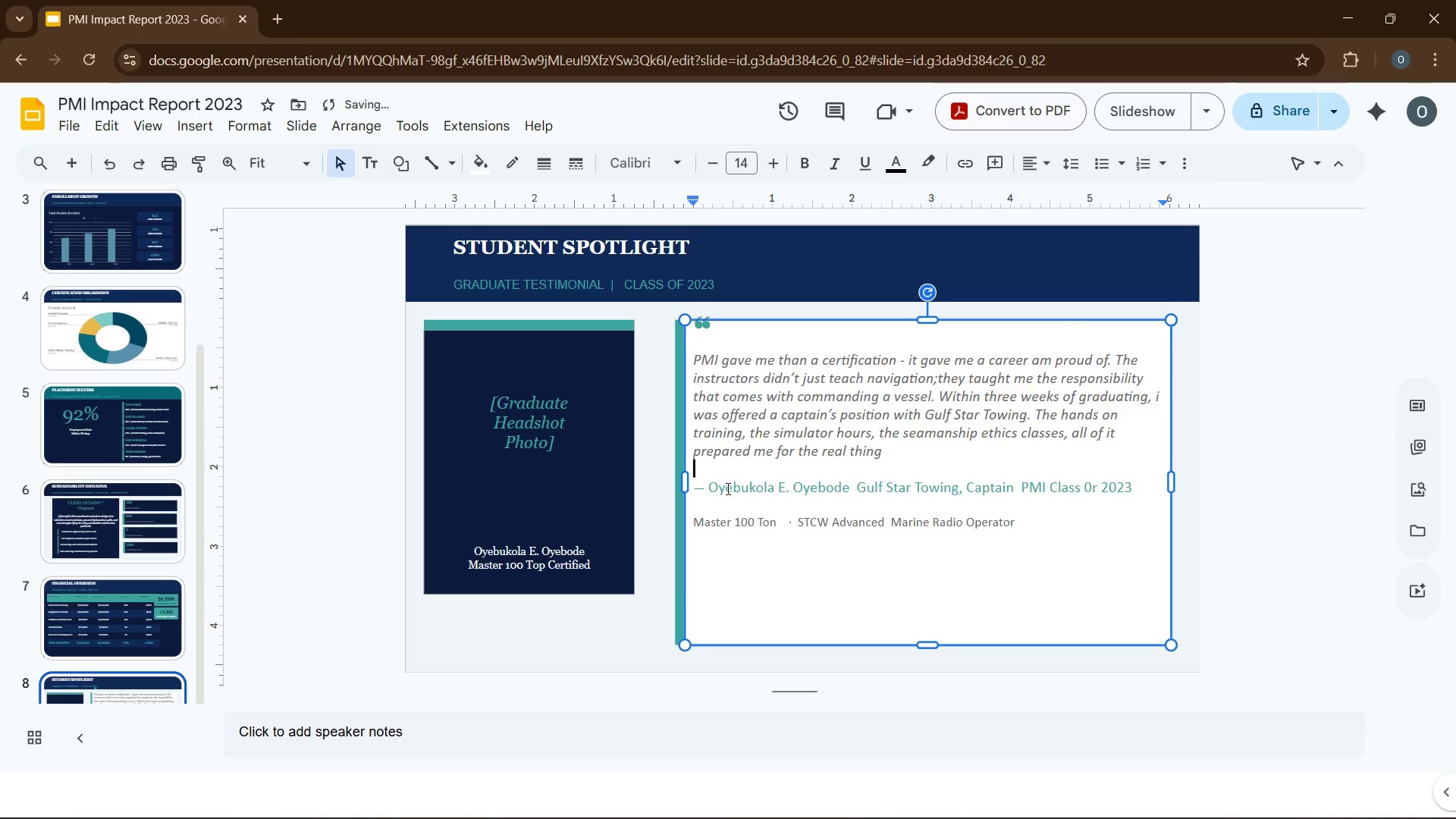 
key(Backspace)
 